 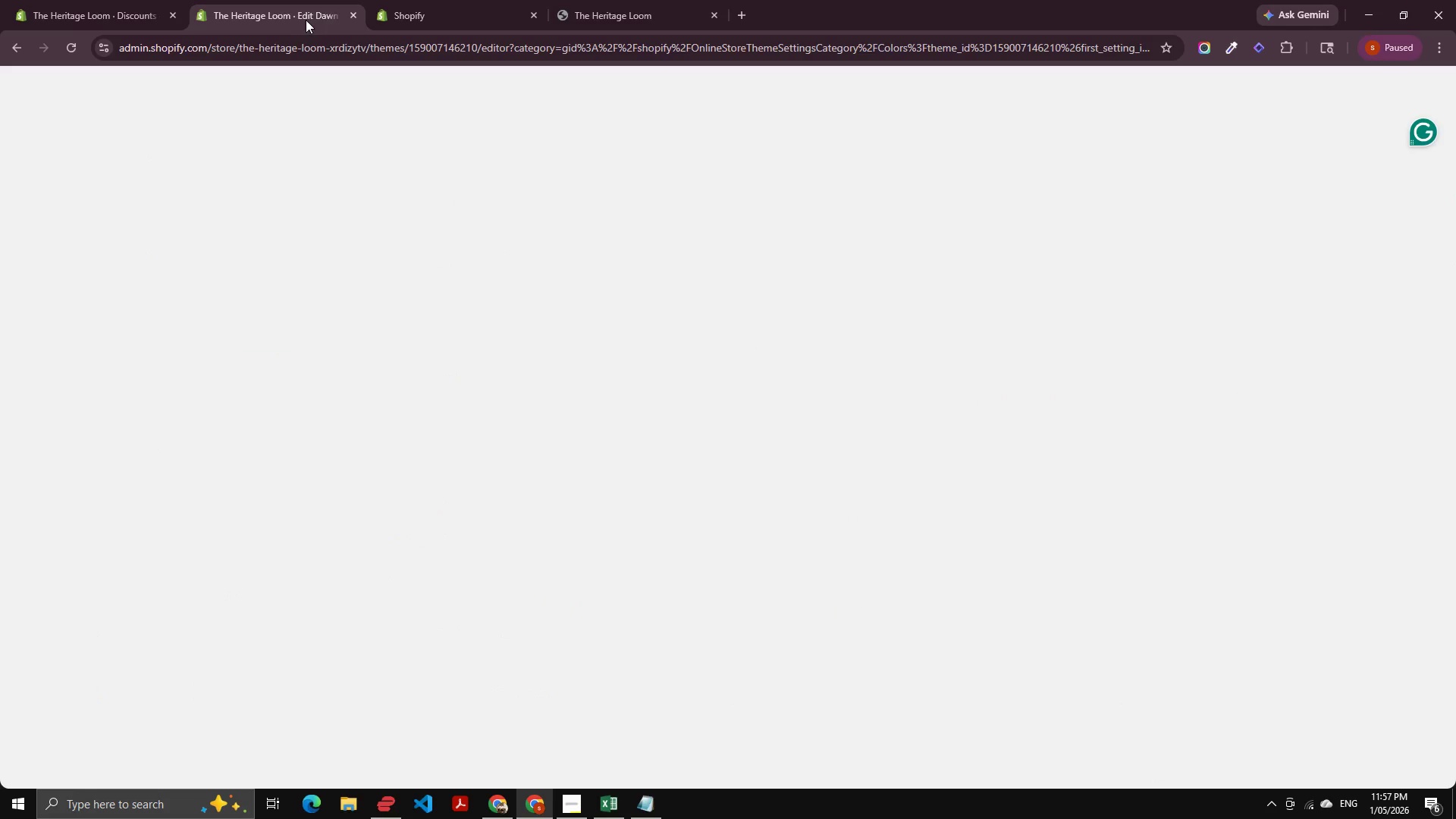 
scroll: coordinate [400, 246], scroll_direction: up, amount: 28.0
 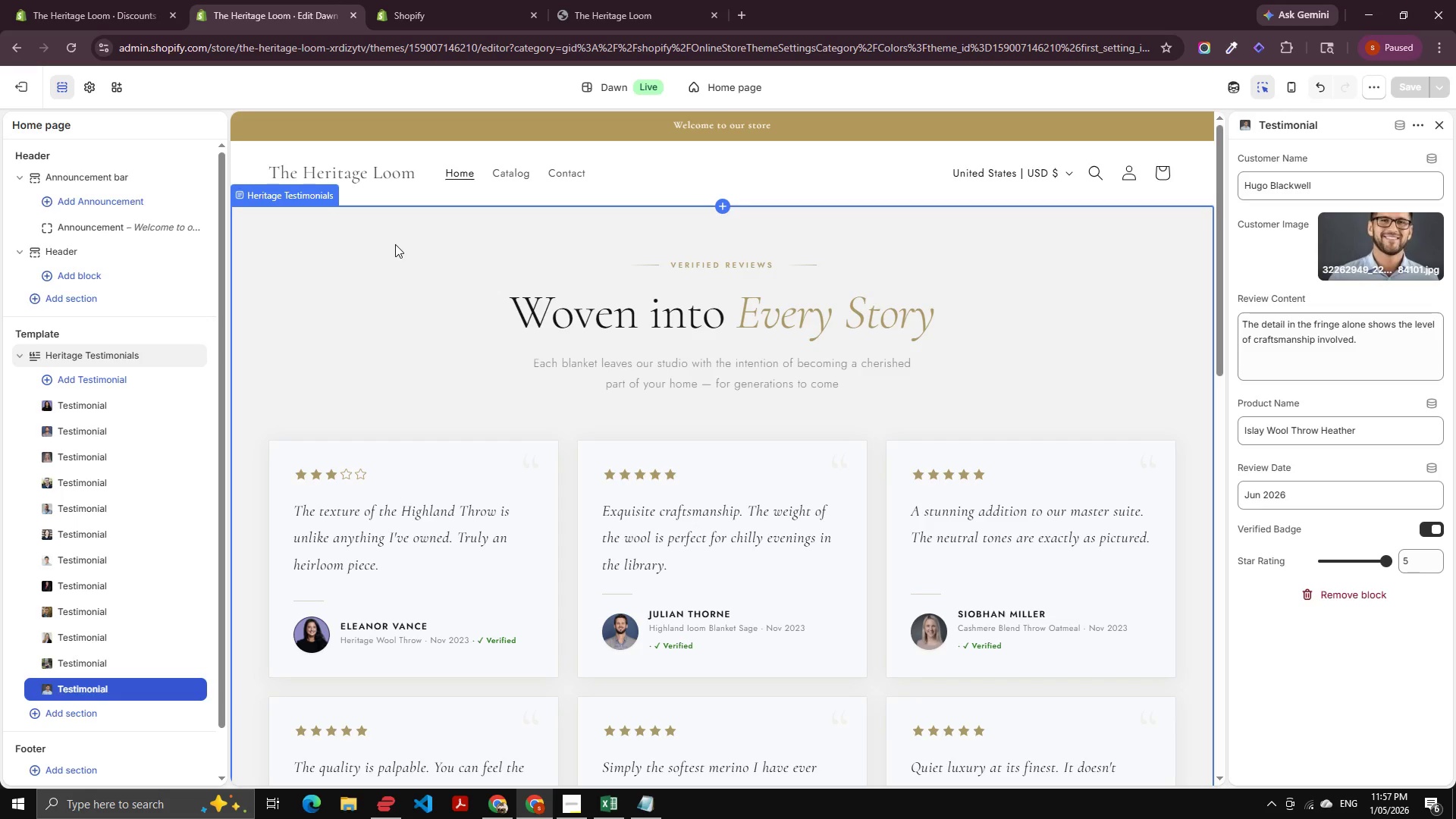 
wait(9.43)
 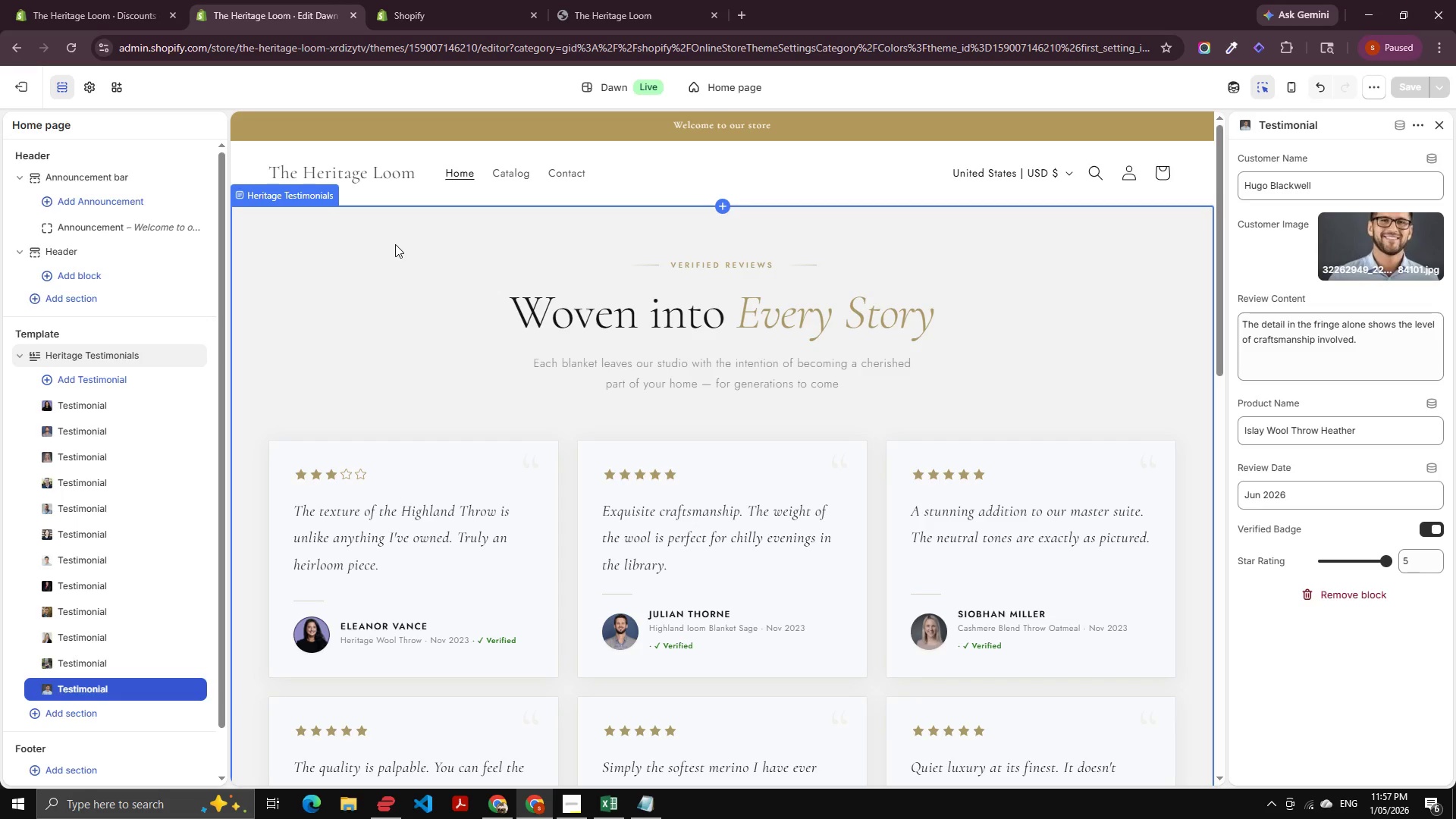 
left_click([105, 359])
 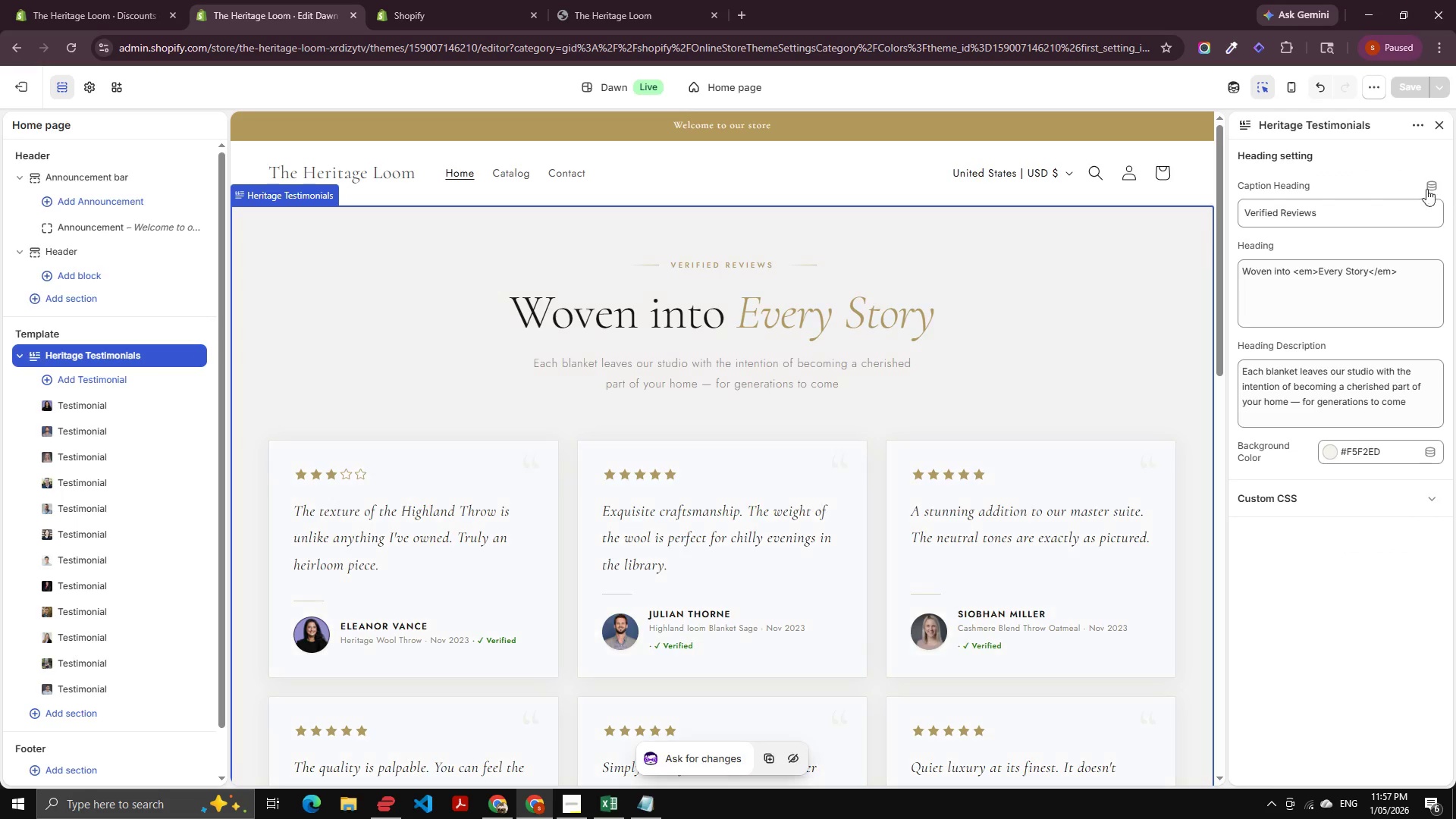 
left_click([1374, 200])
 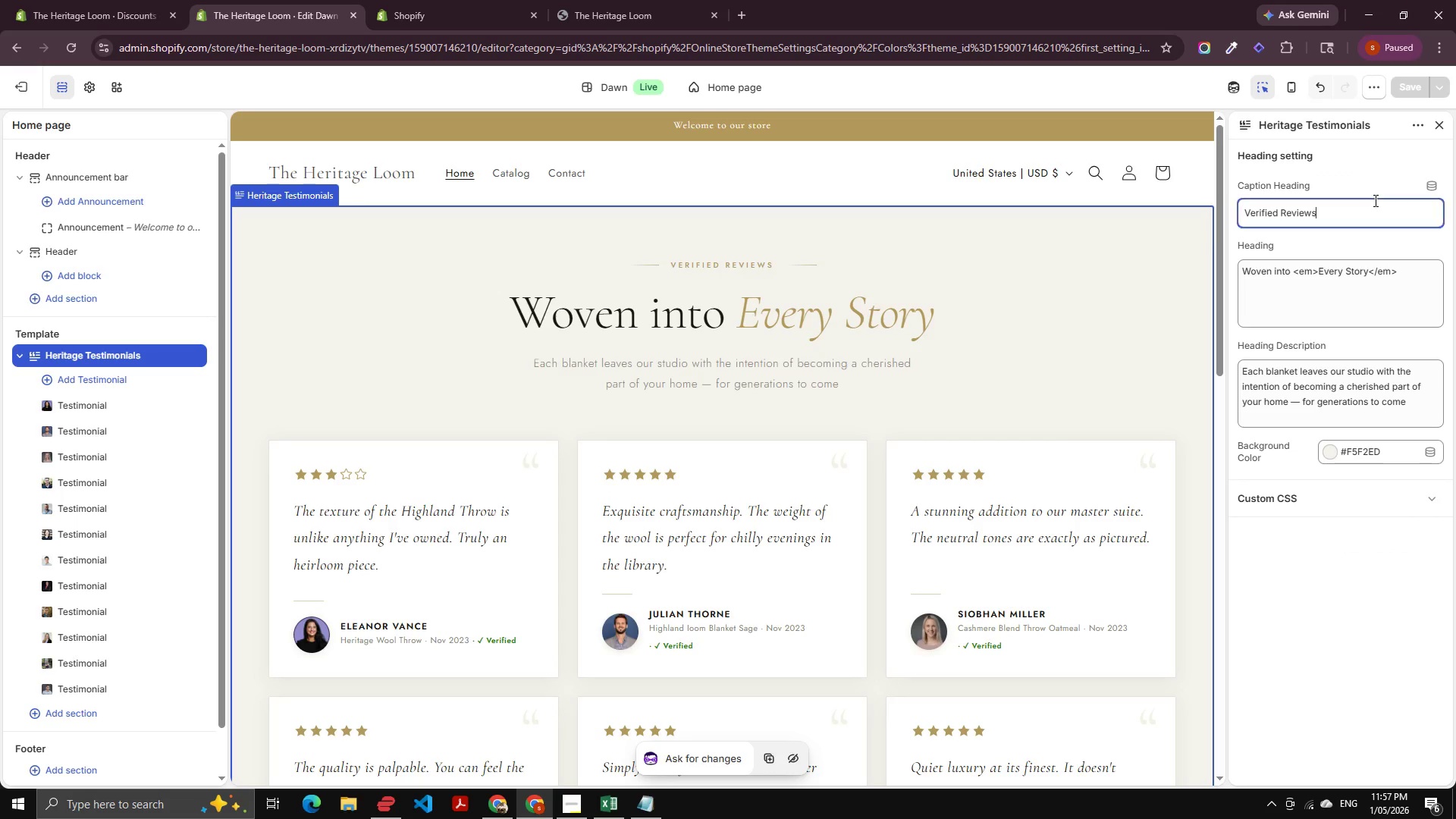 
key(Control+A)
 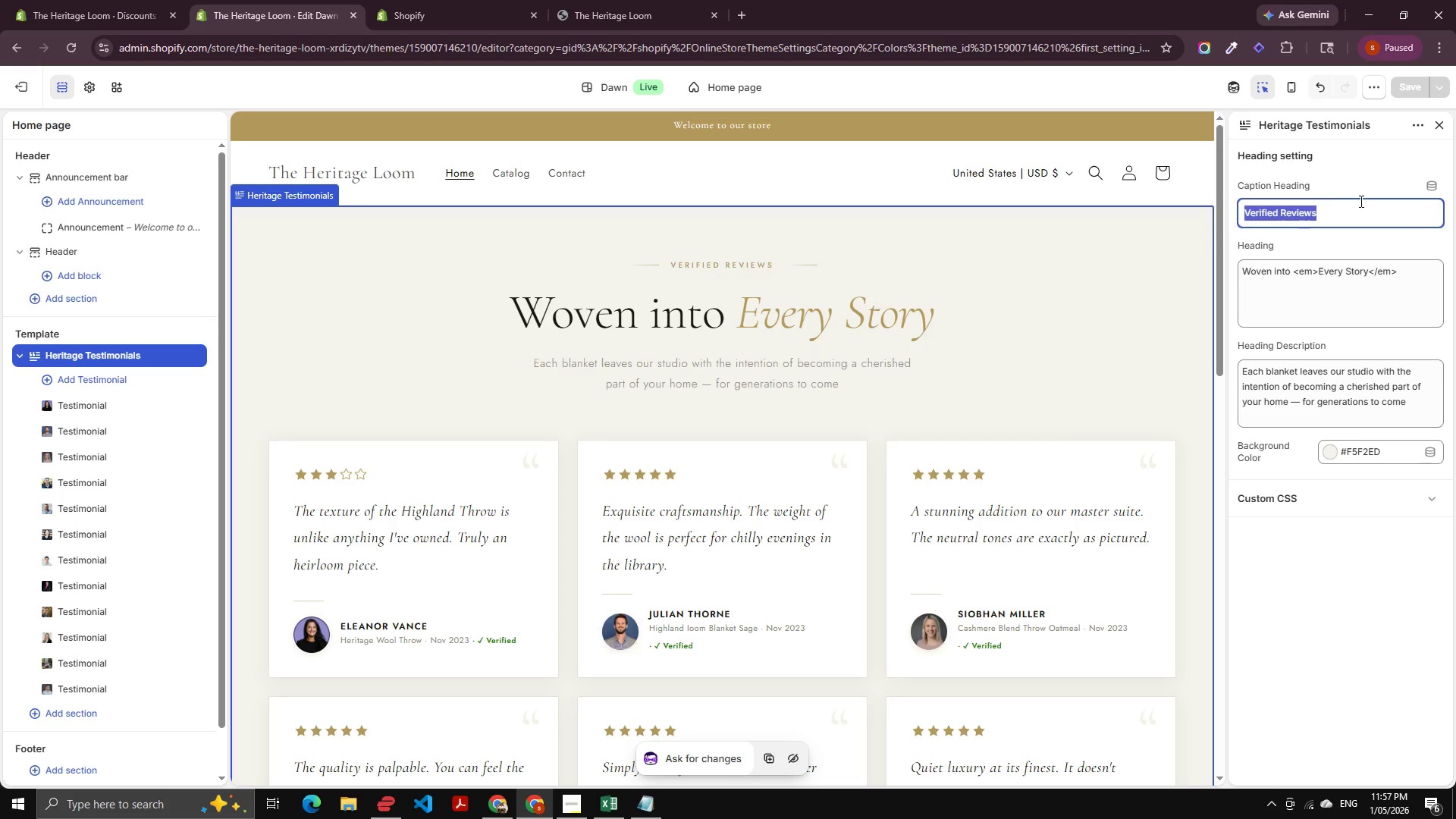 
key(Control+C)
 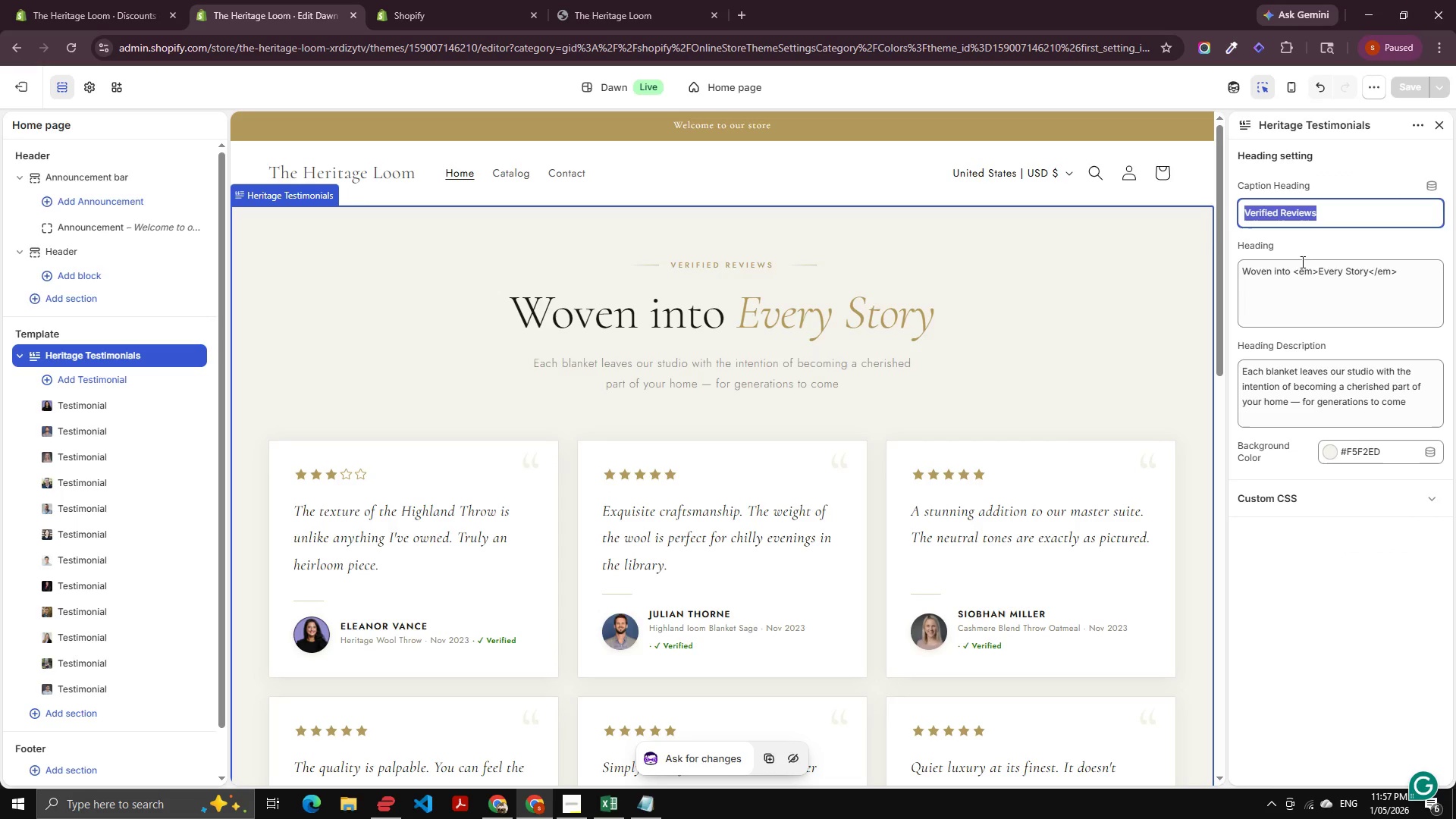 
key(Control+C)
 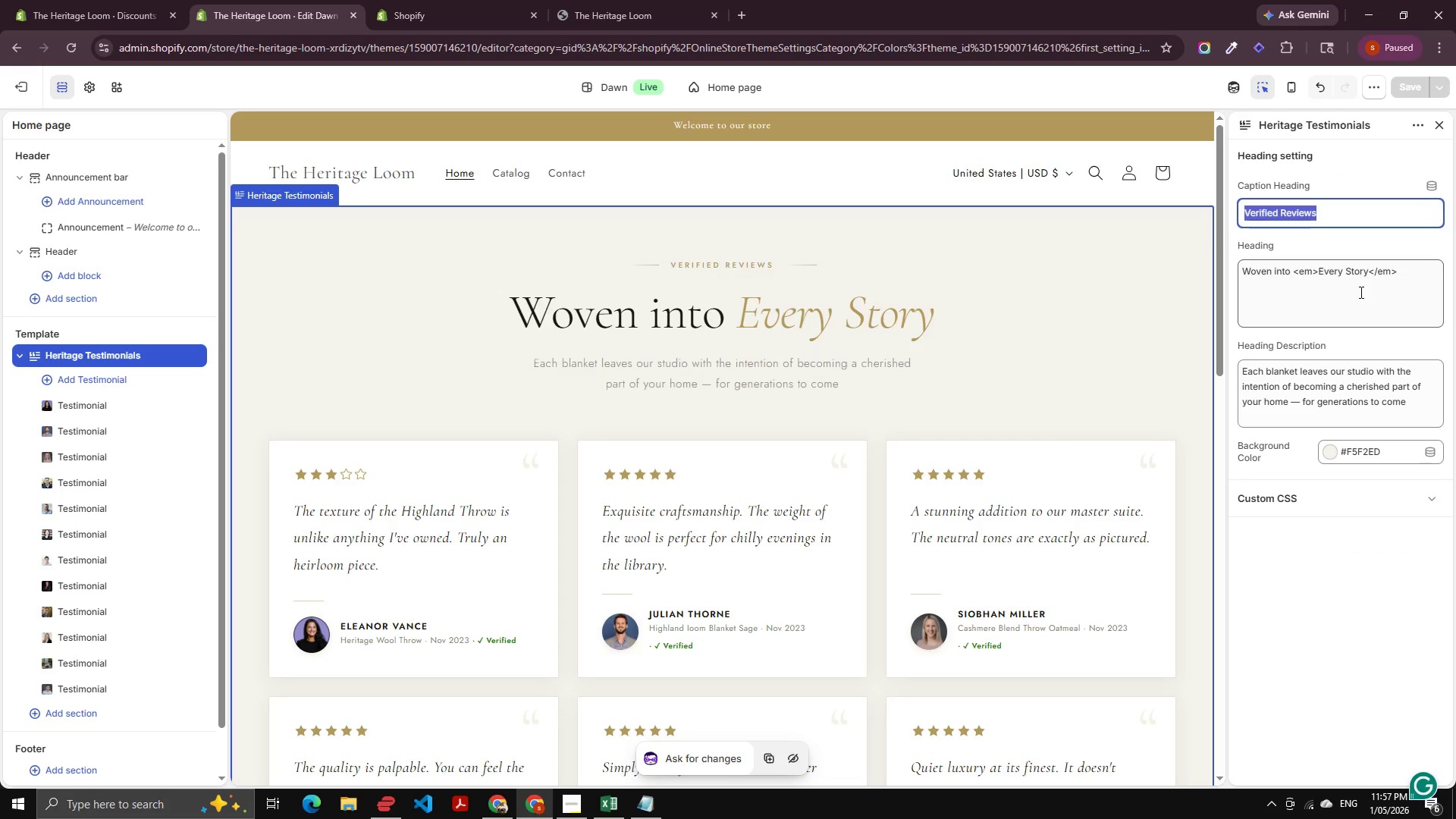 
key(Control+A)
 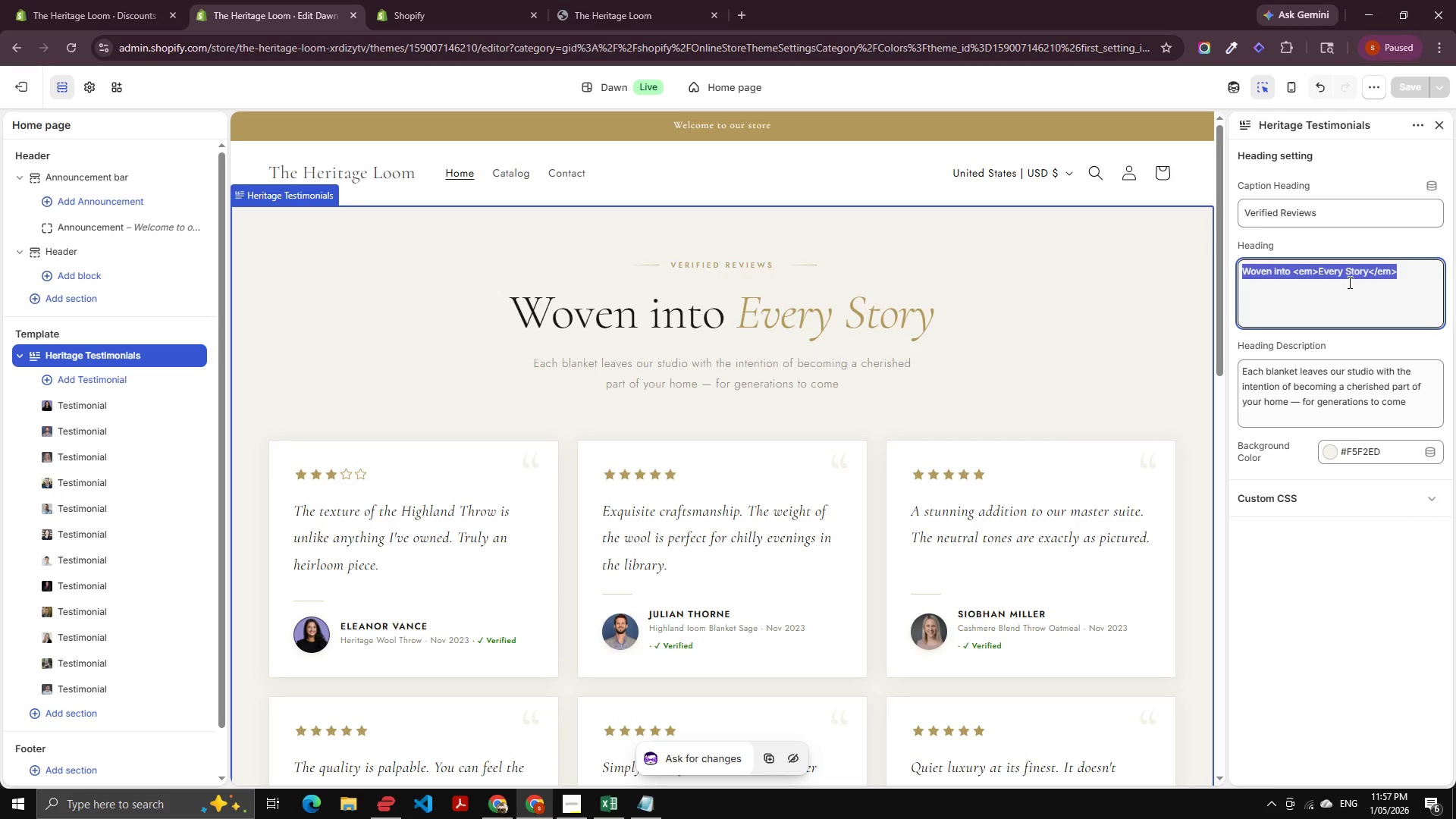 
key(Control+C)
 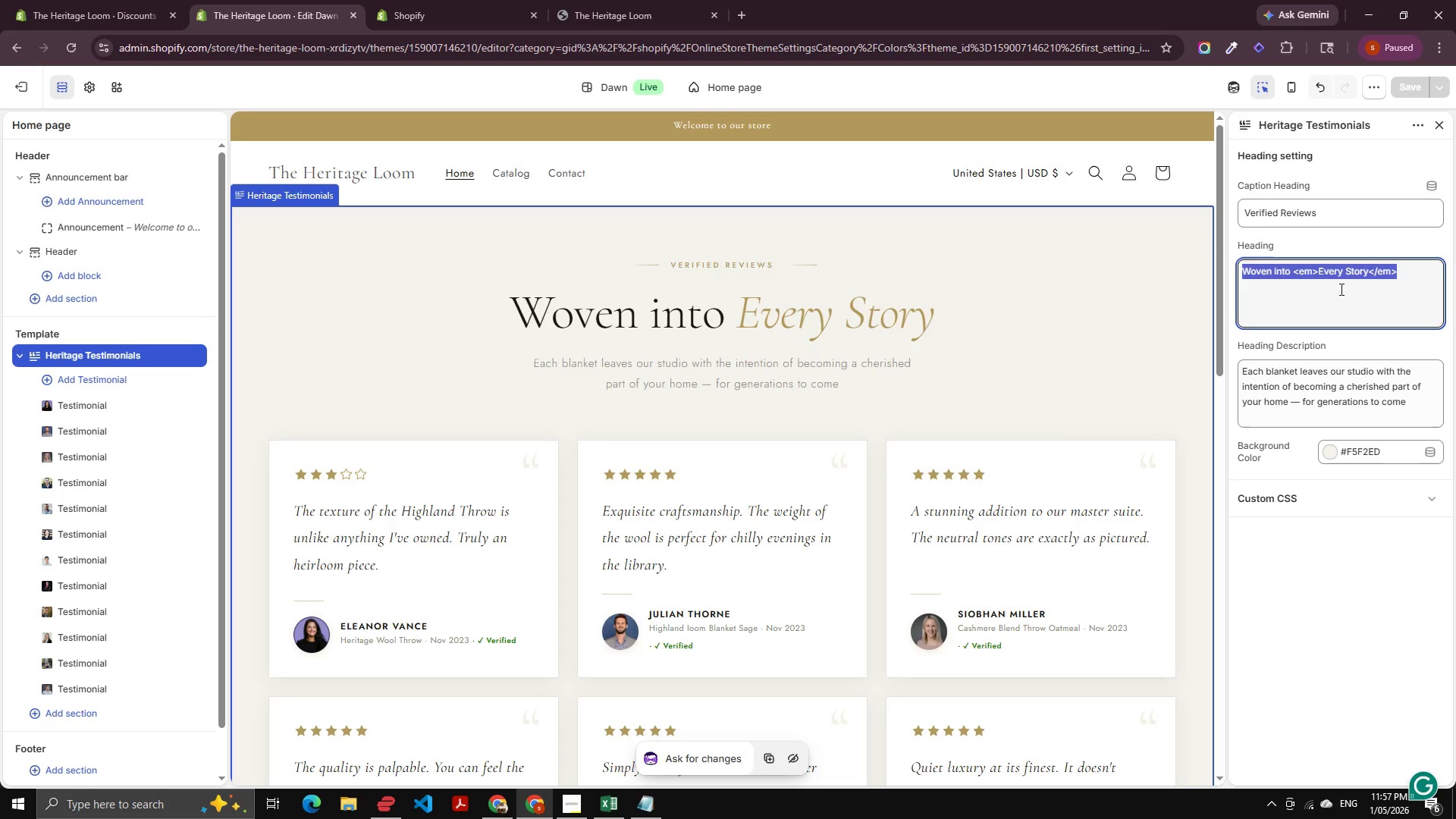 
key(Control+C)
 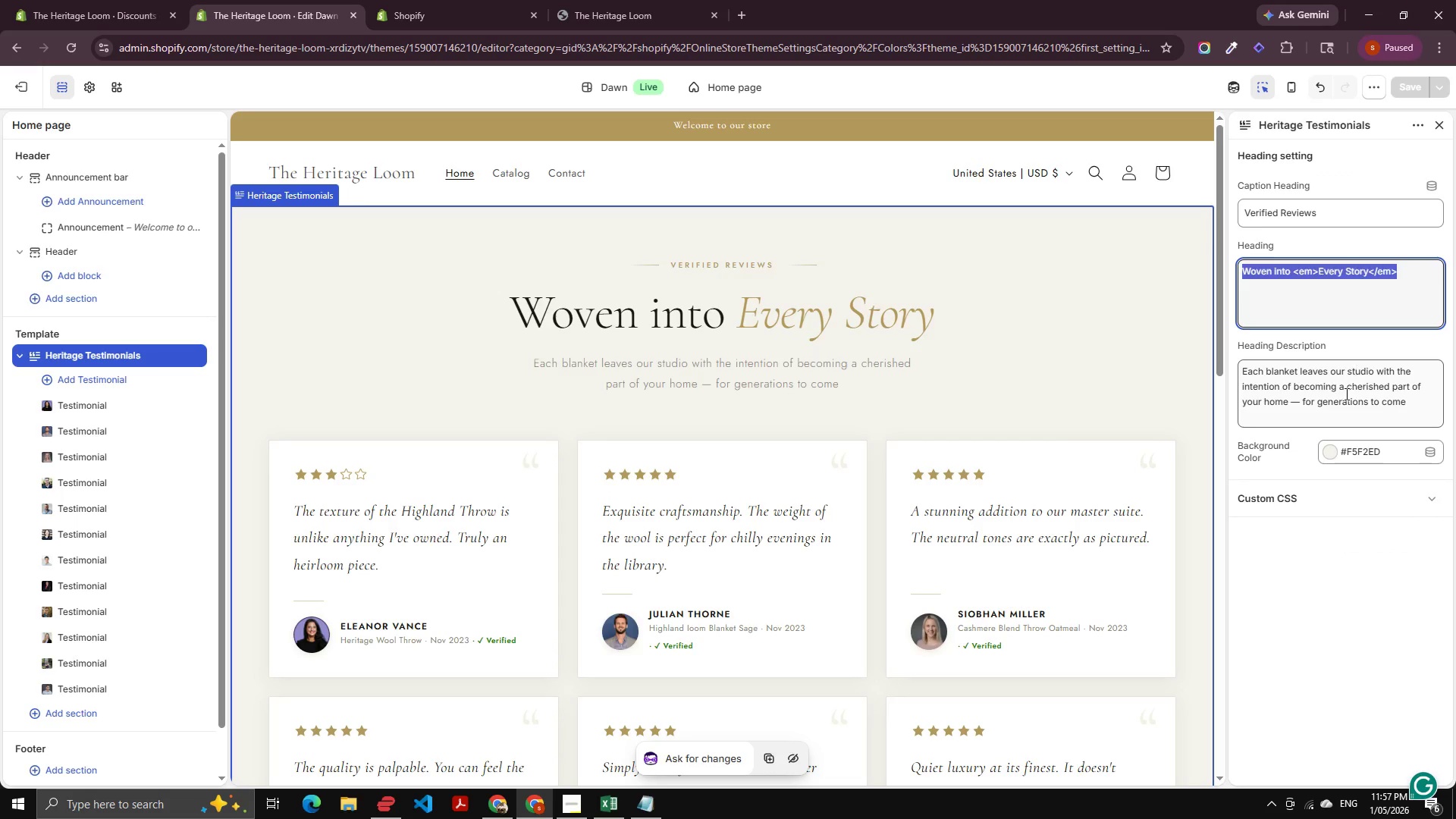 
key(Control+A)
 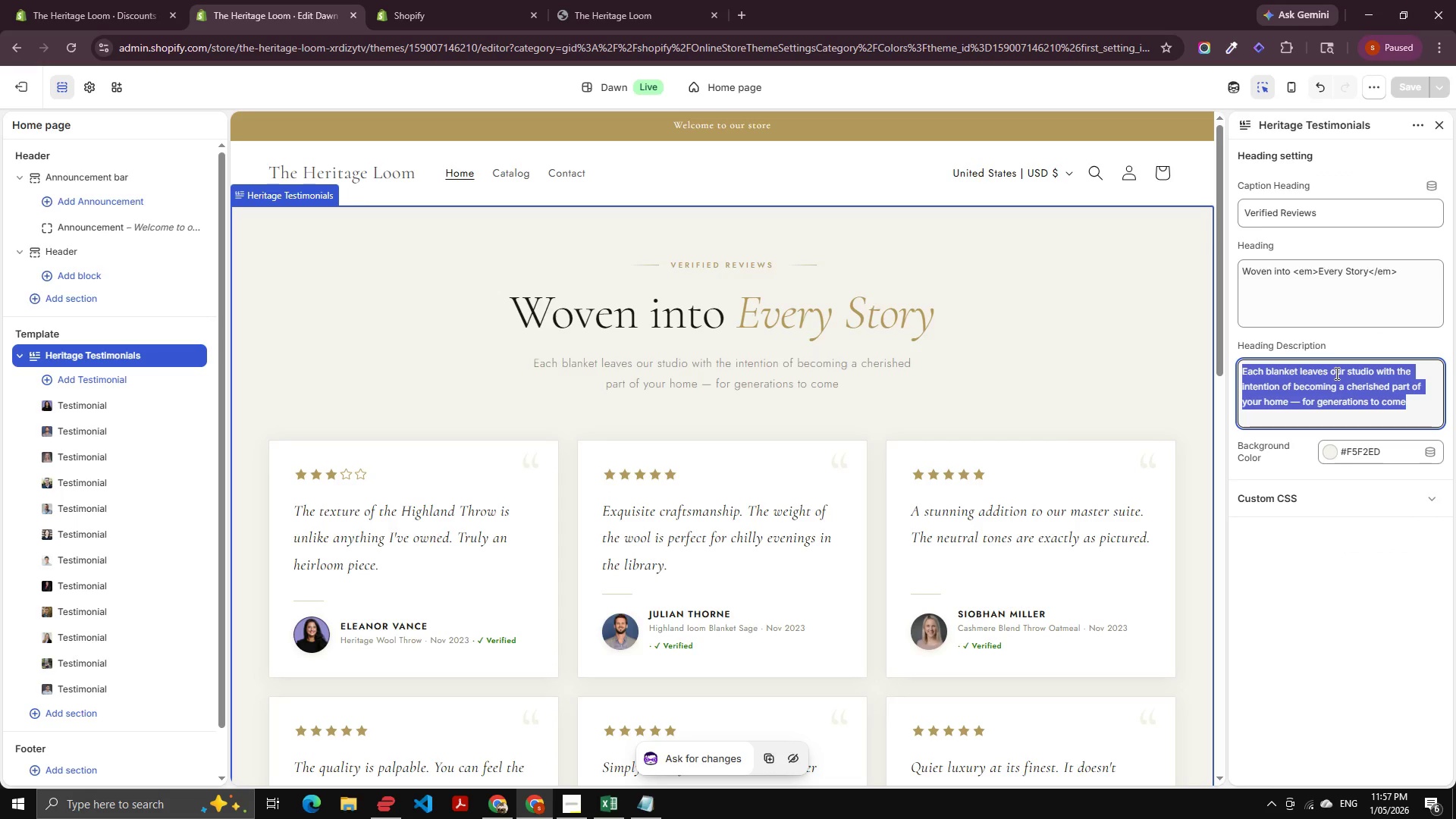 
key(Control+C)
 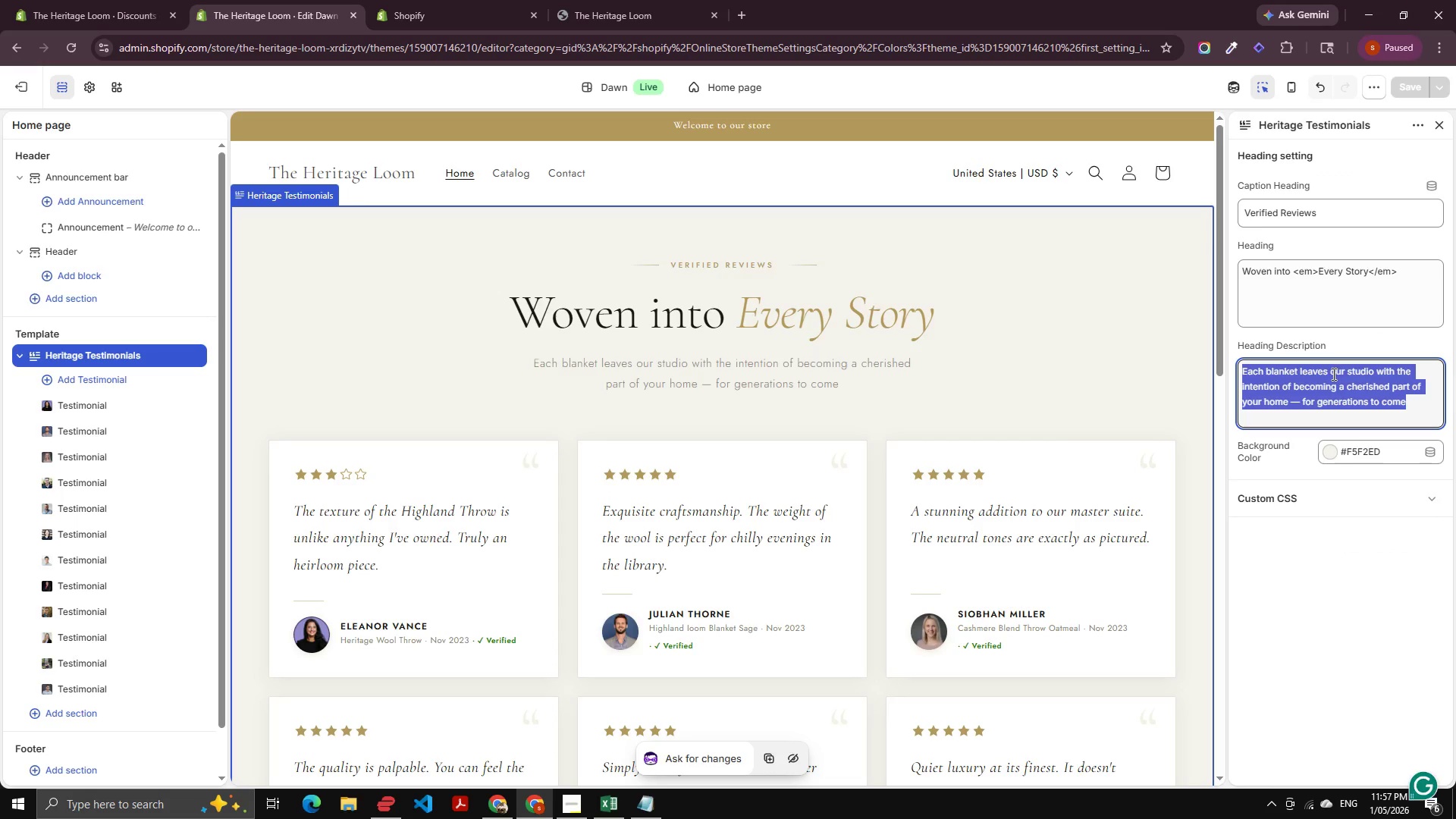 
key(Control+C)
 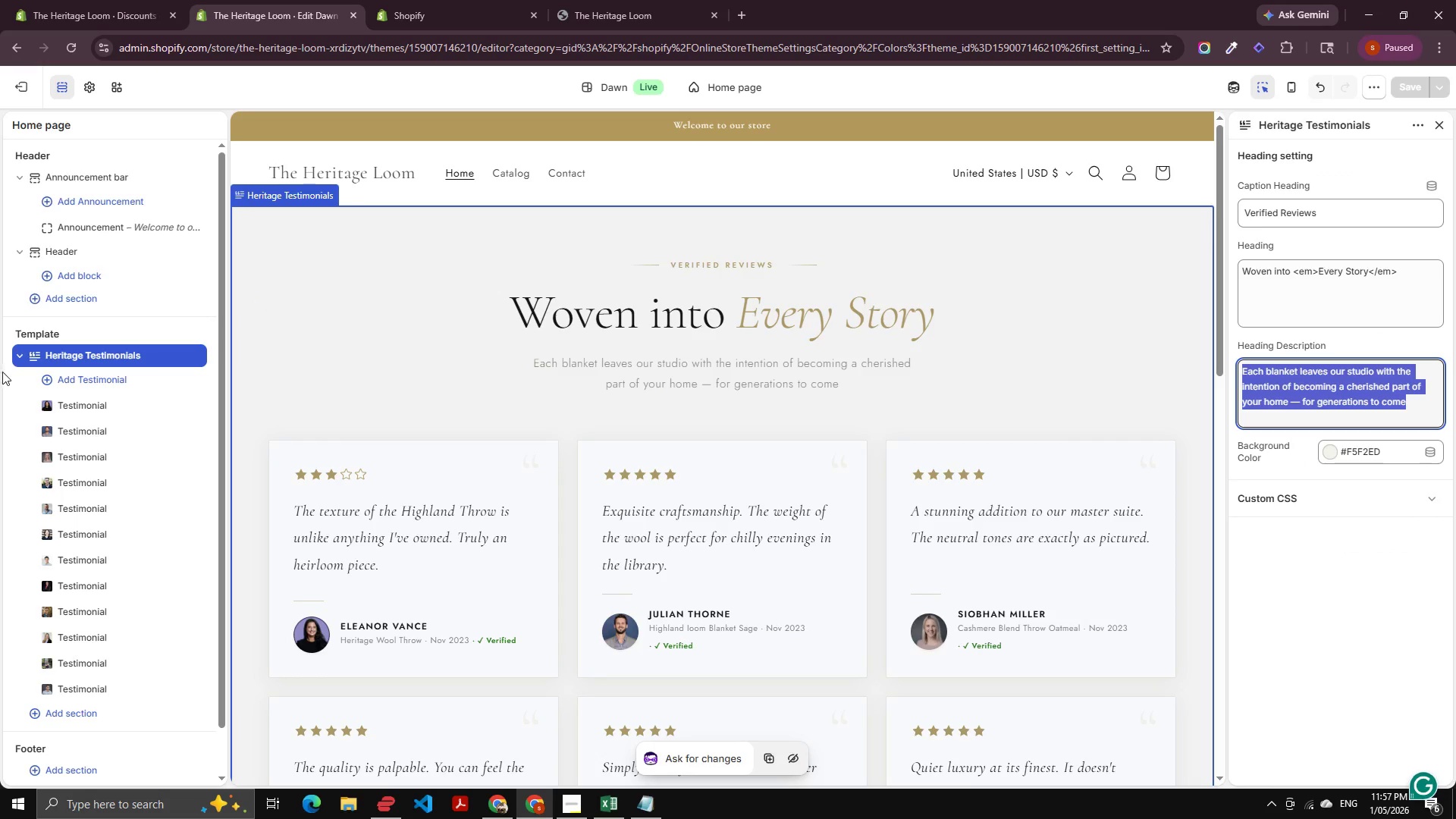 
wait(8.34)
 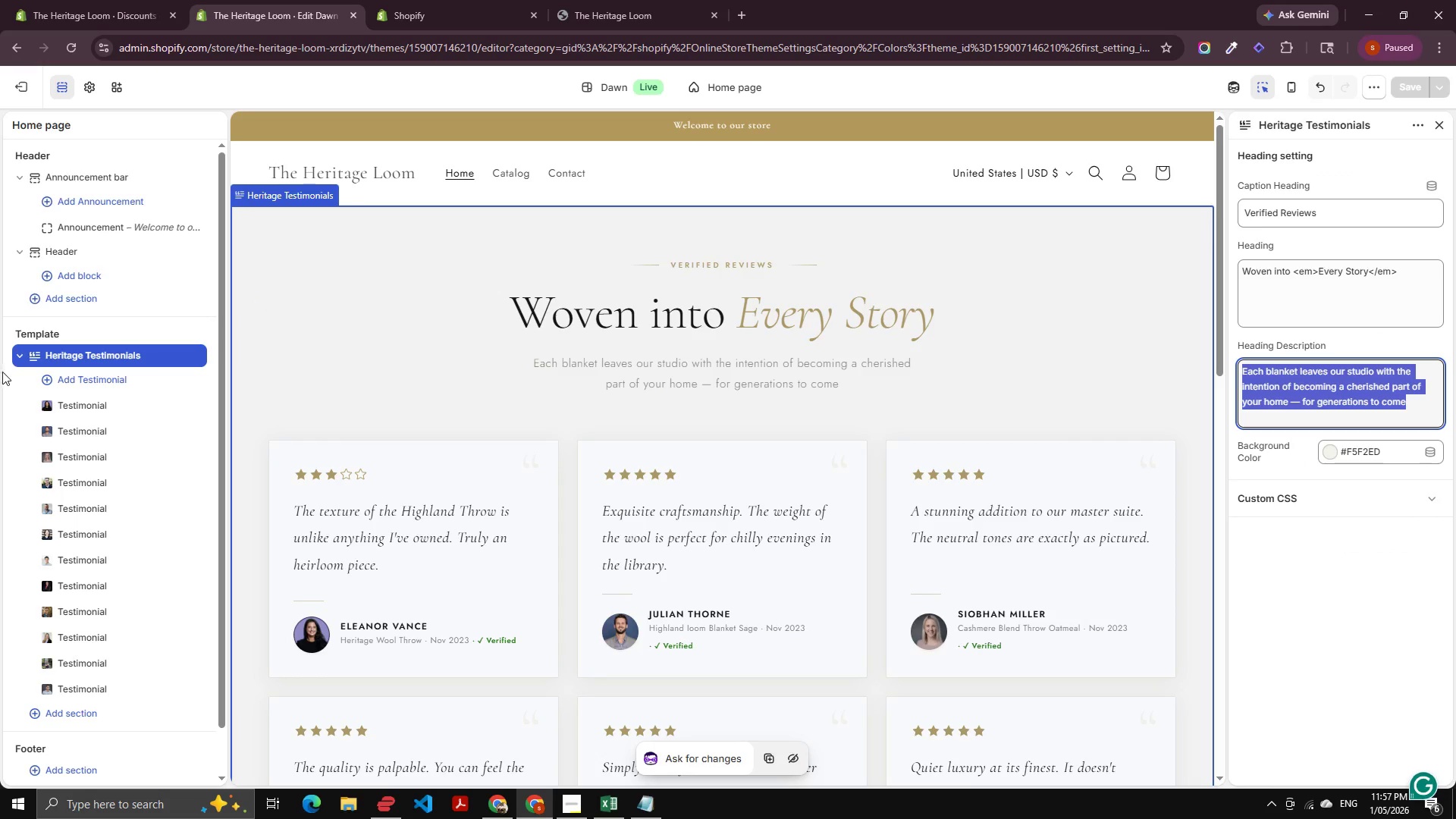 
left_click([13, 354])
 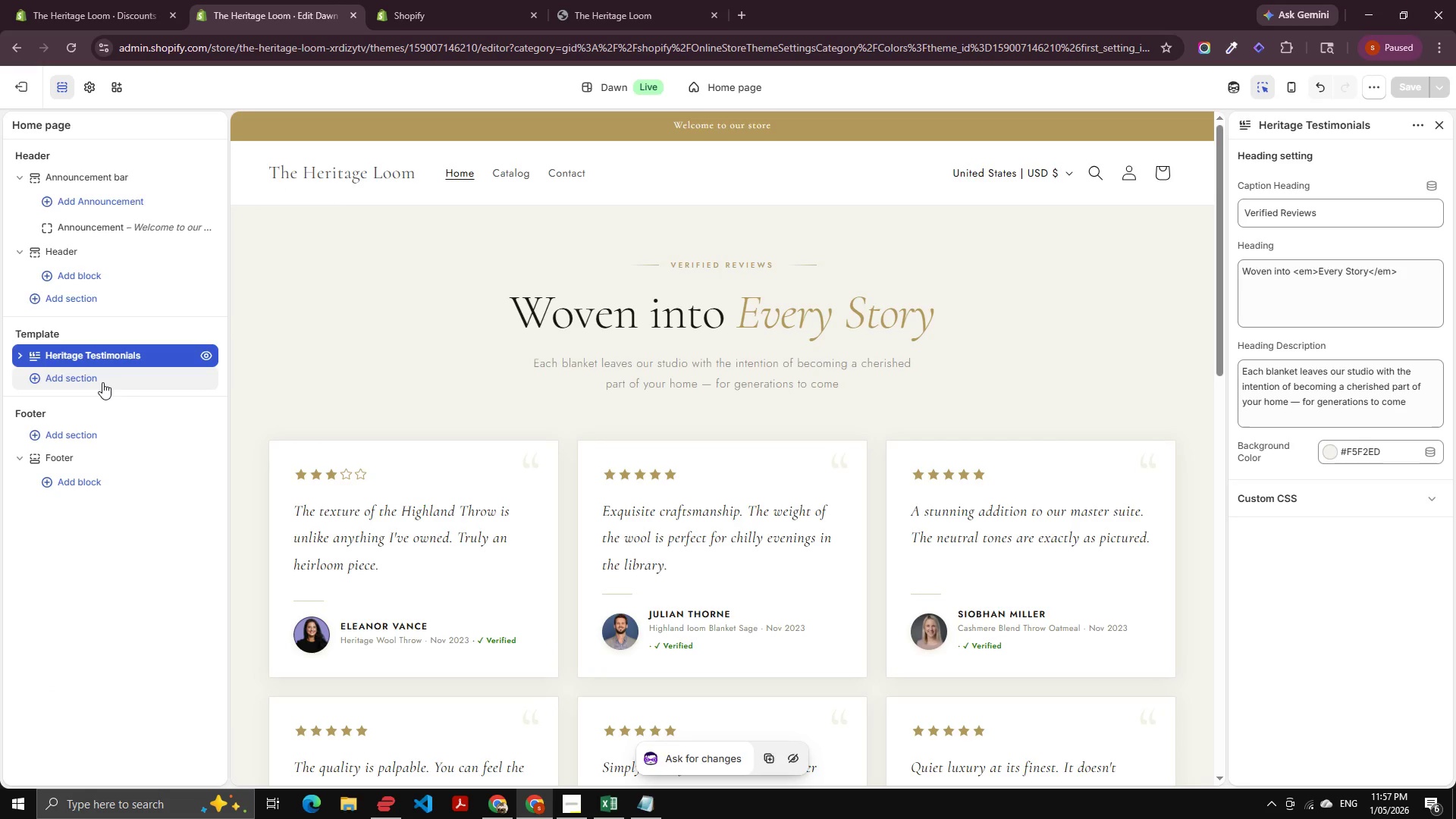 
wait(9.09)
 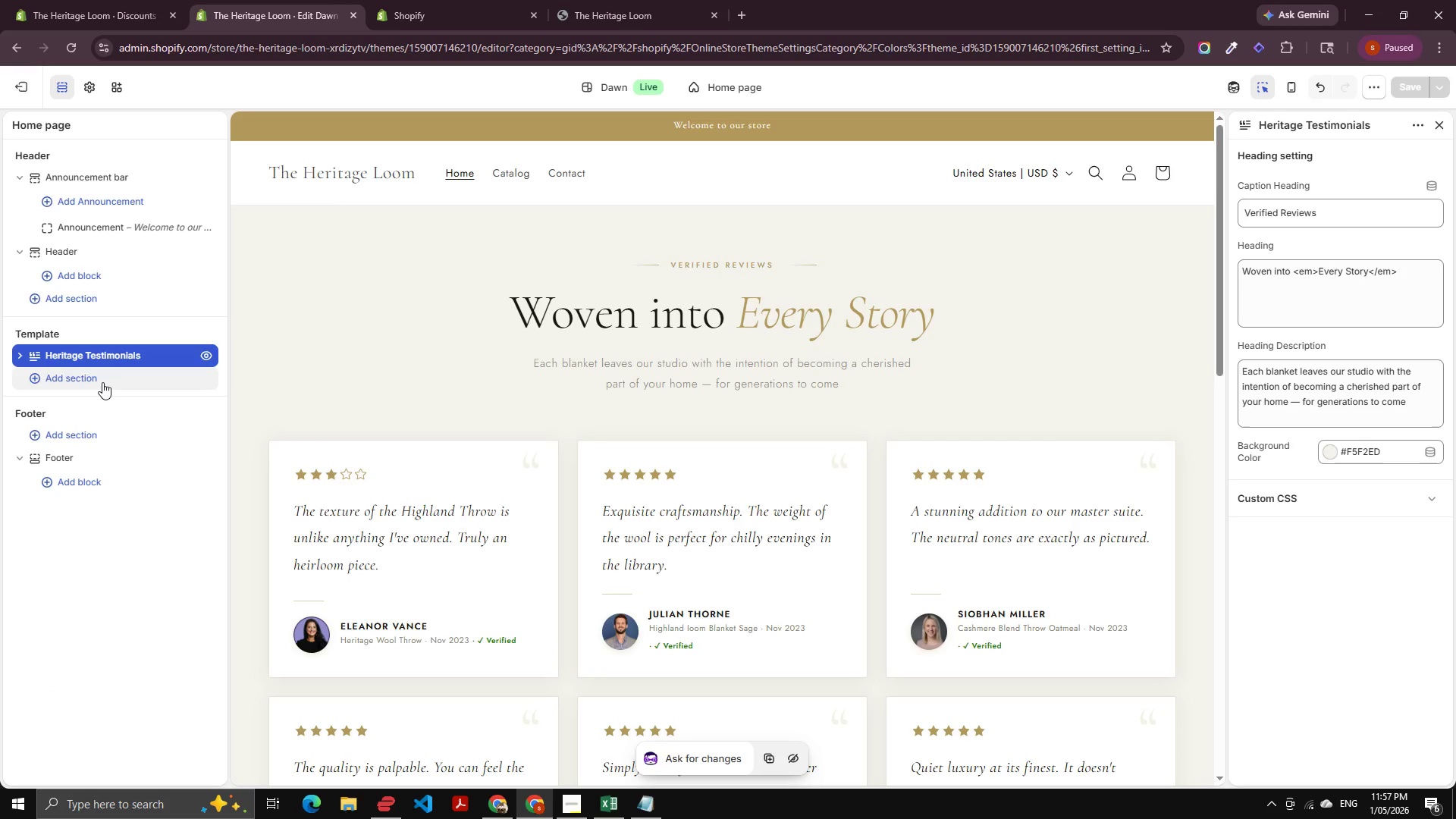 
left_click([23, 88])
 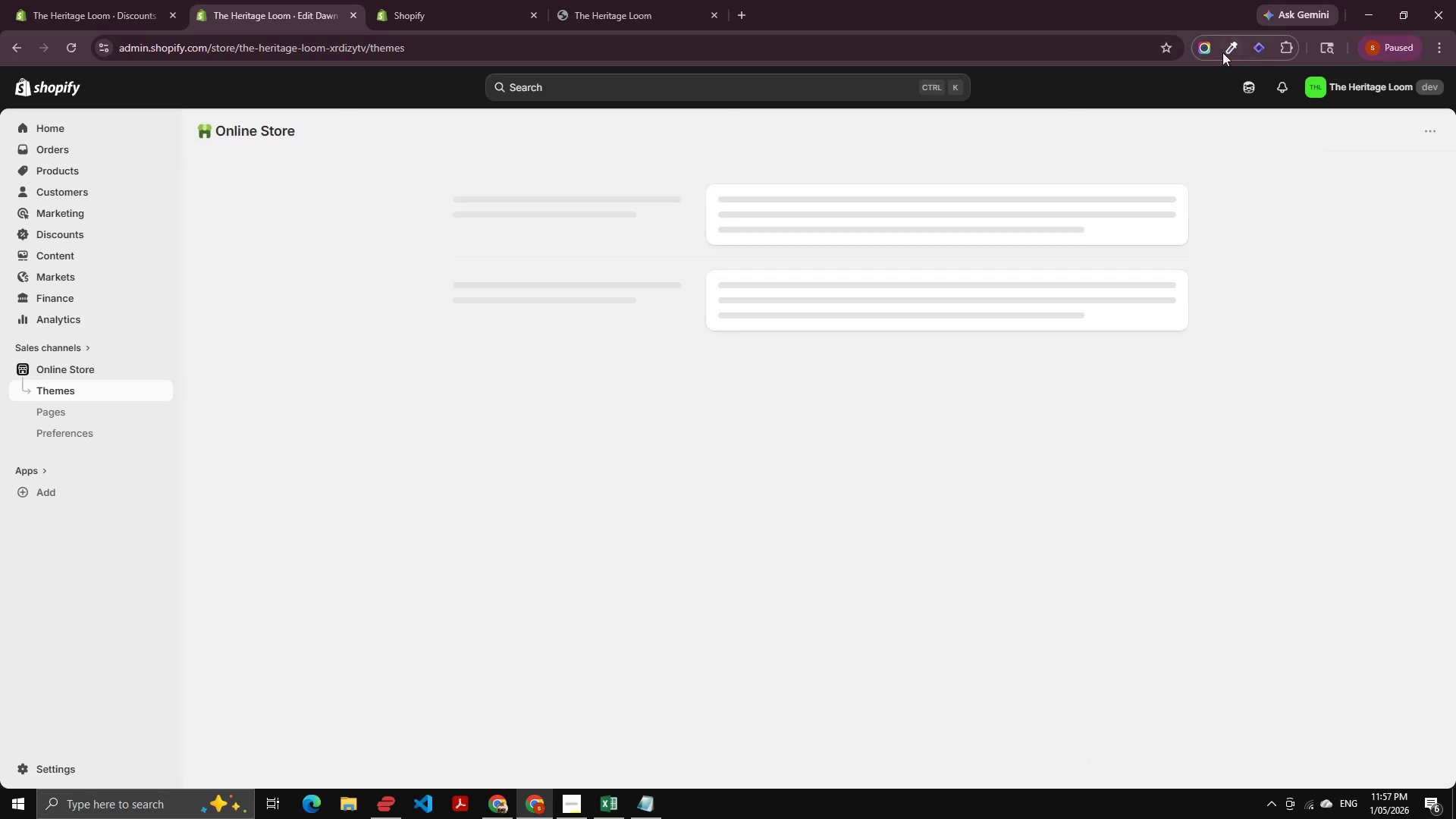 
mouse_move([1246, 57])
 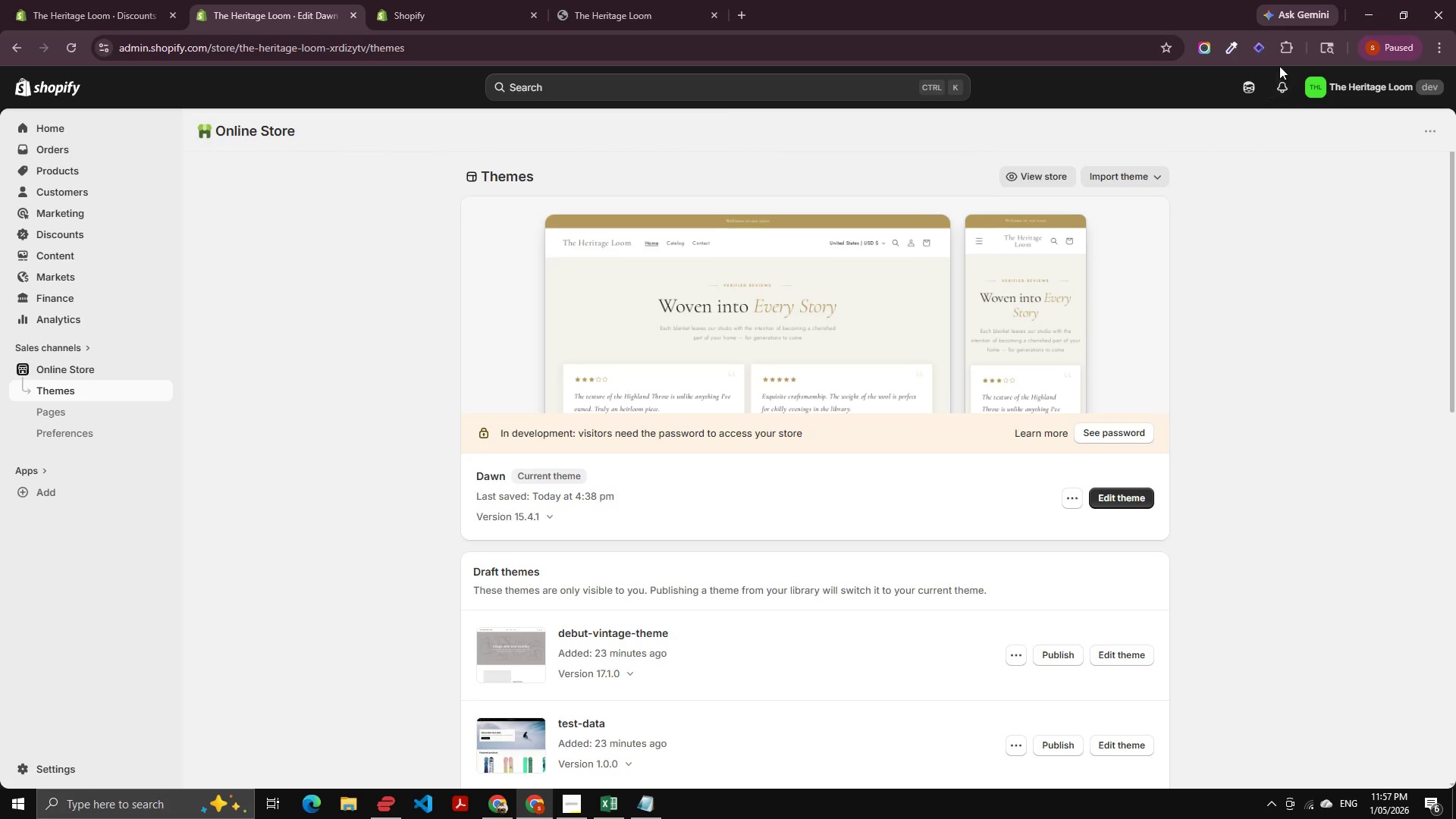 
left_click([1277, 54])
 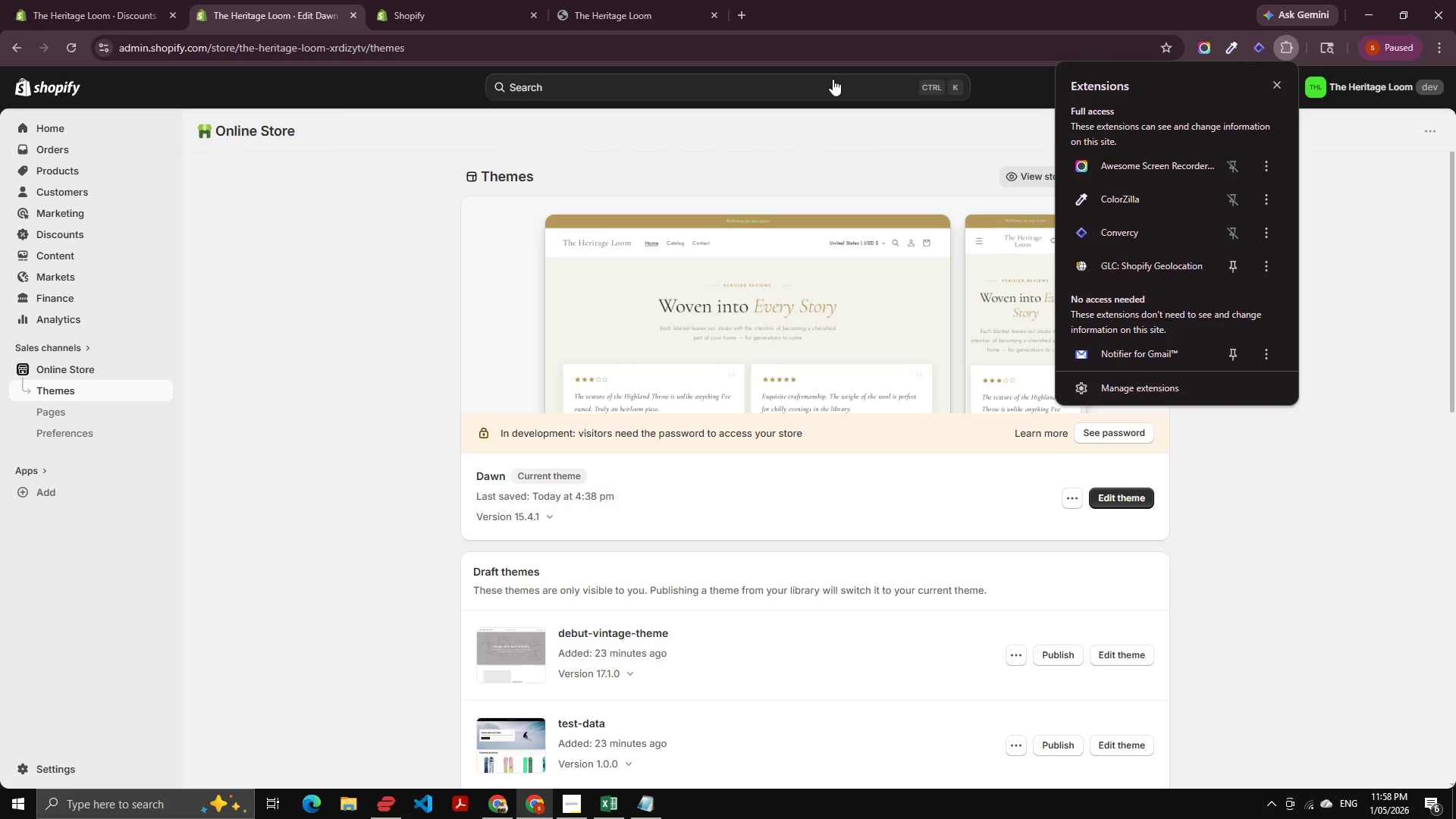 
left_click([744, 9])
 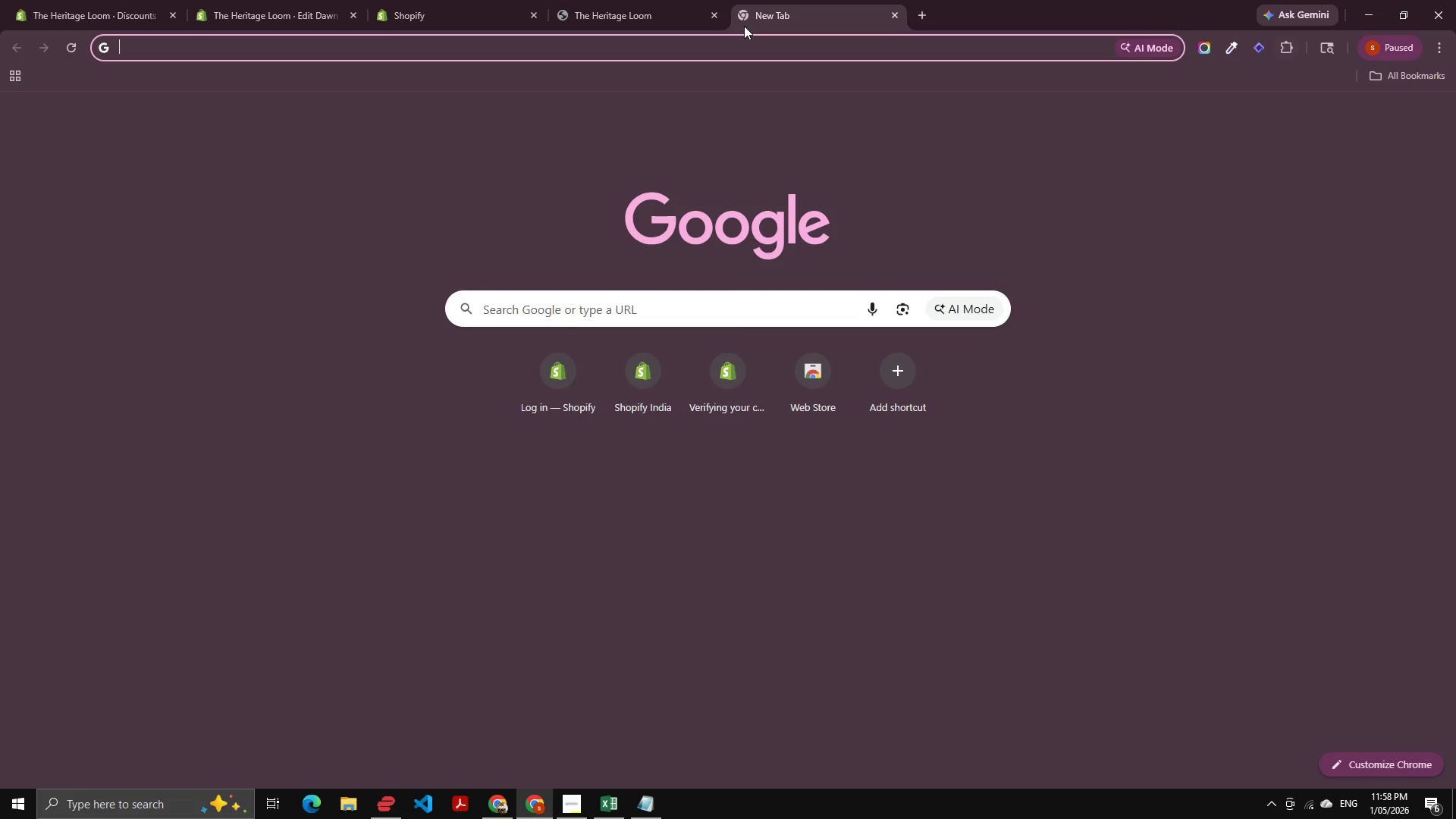 
type(loom)
 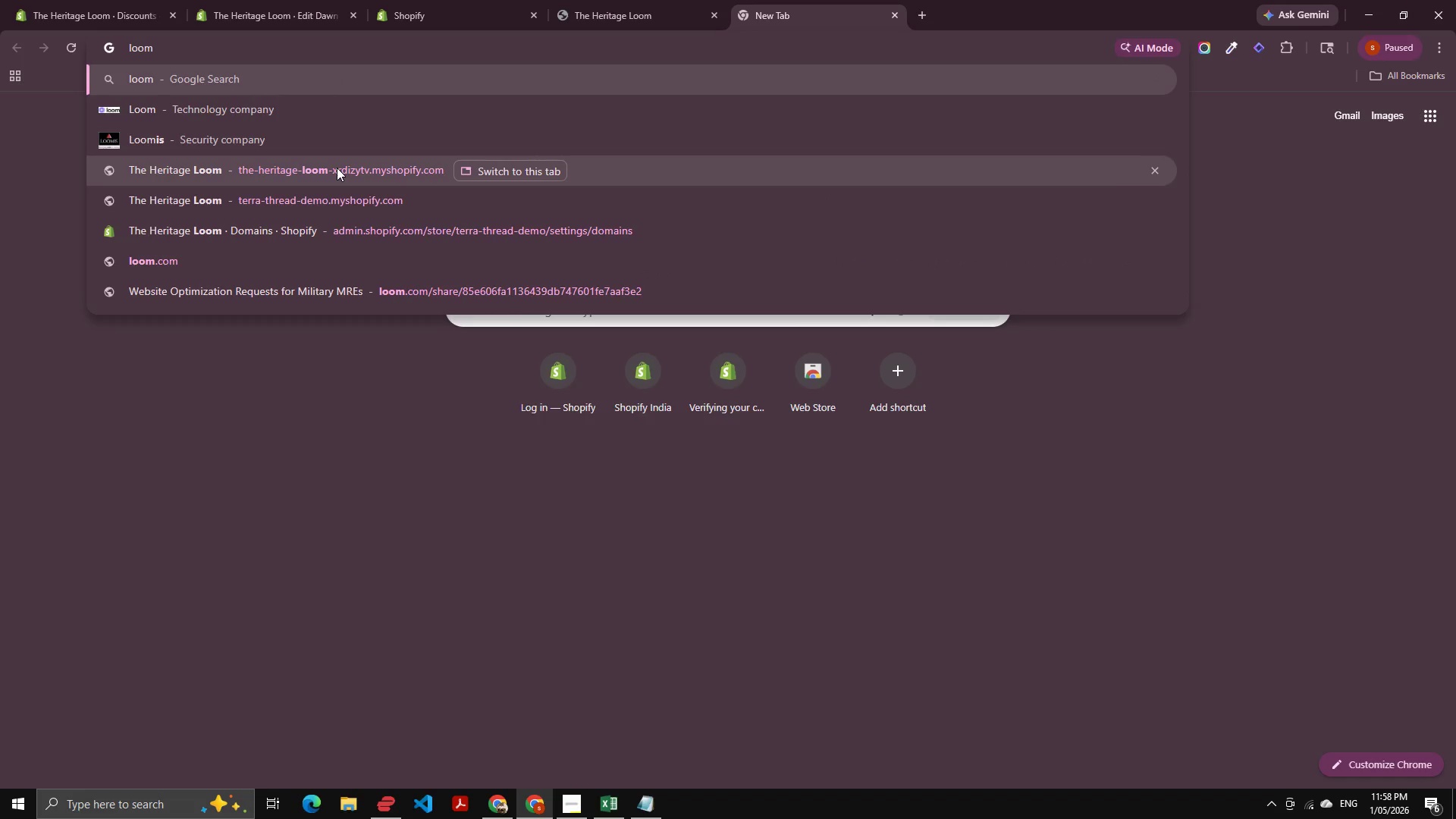 
wait(6.72)
 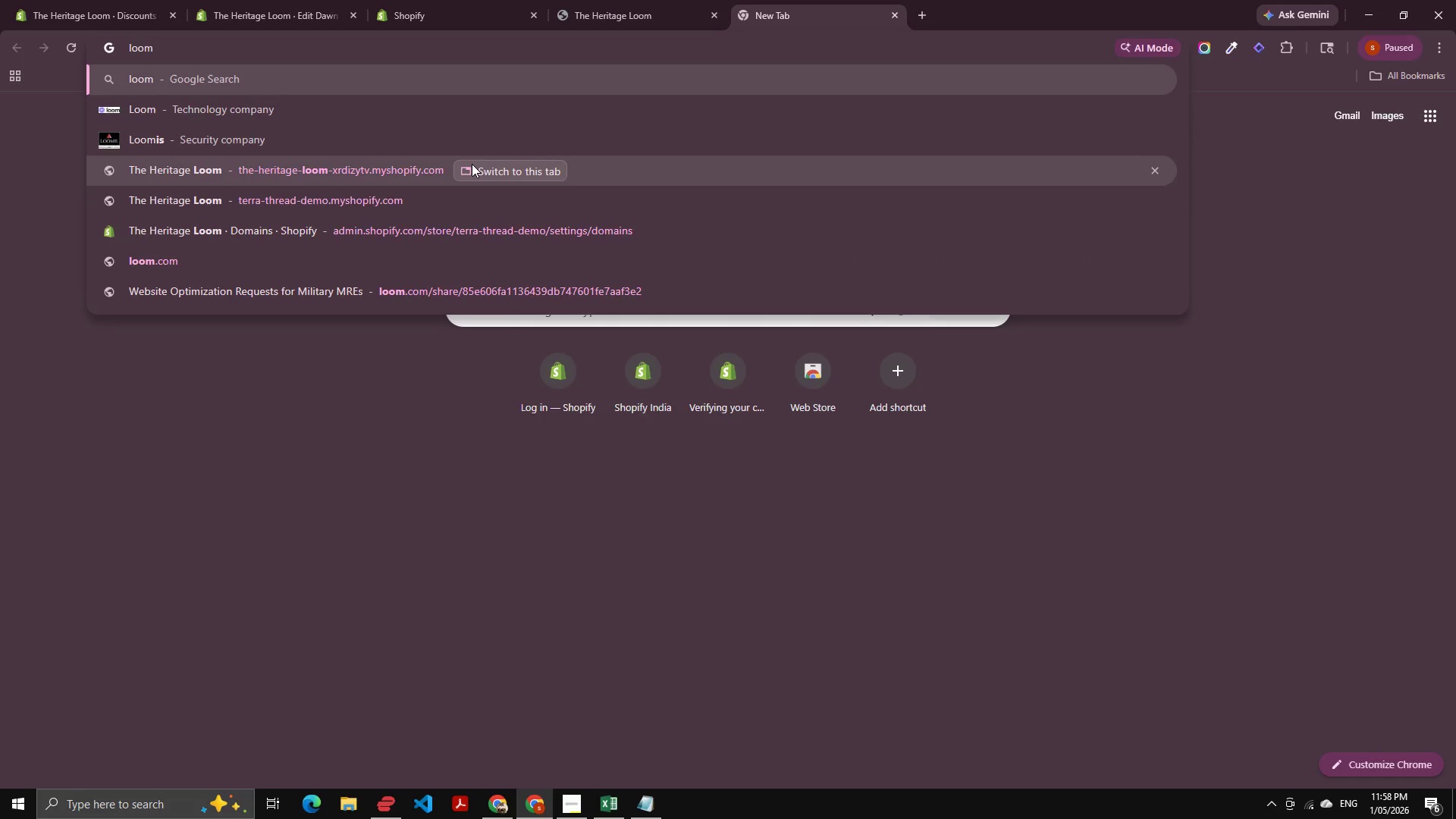 
key(Enter)
 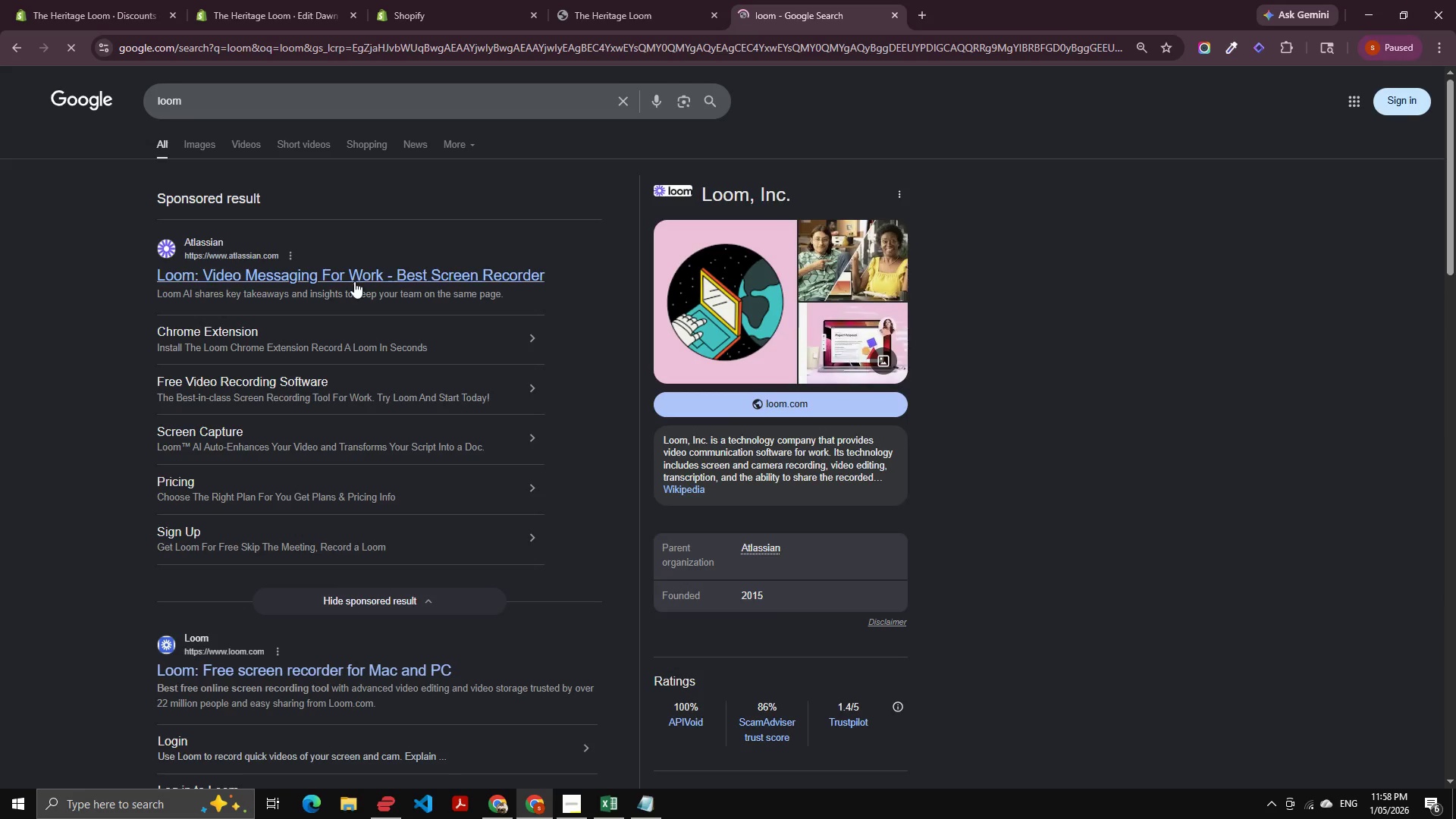 
left_click([353, 270])
 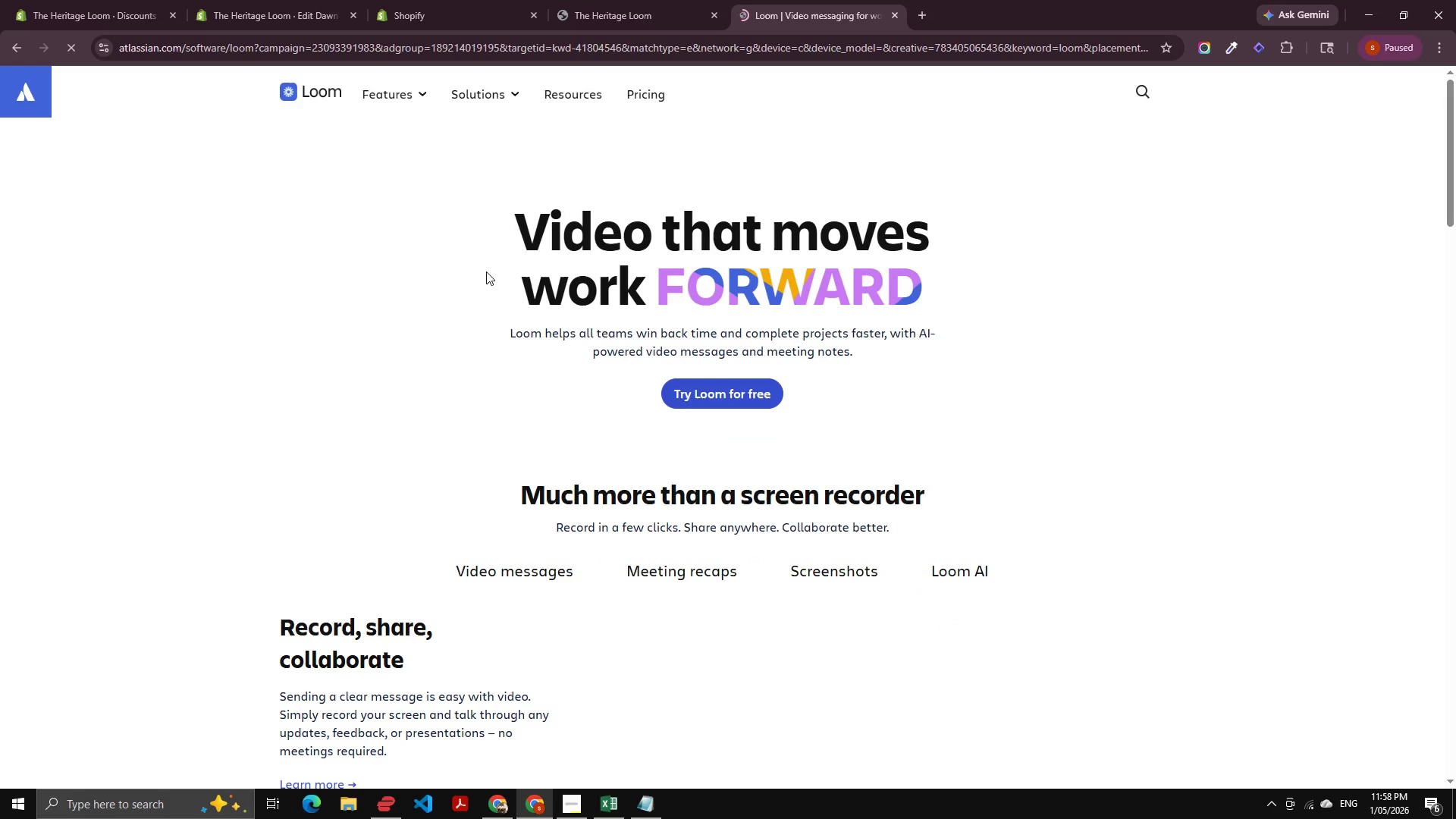 
double_click([721, 431])
 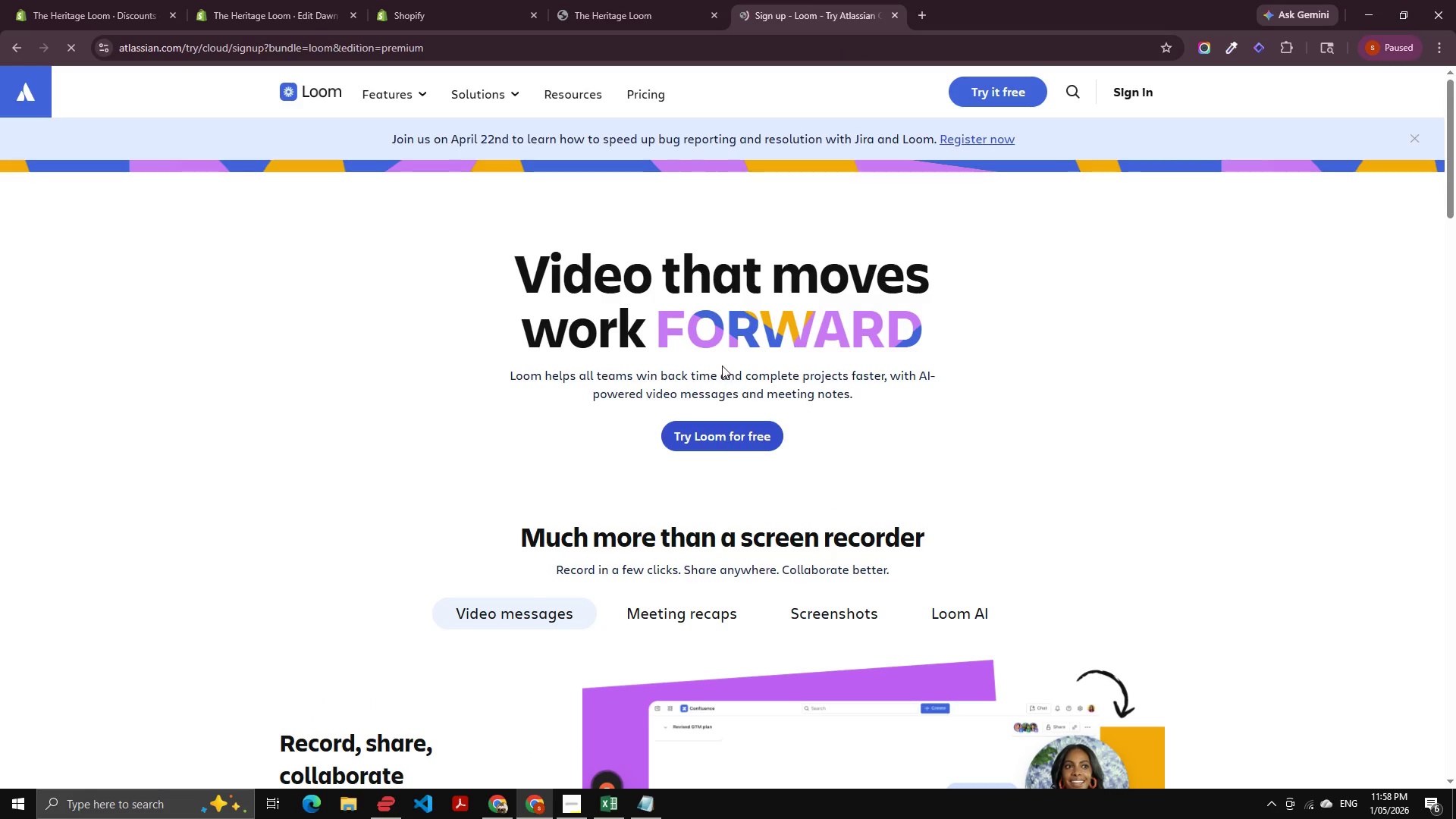 
mouse_move([682, 304])
 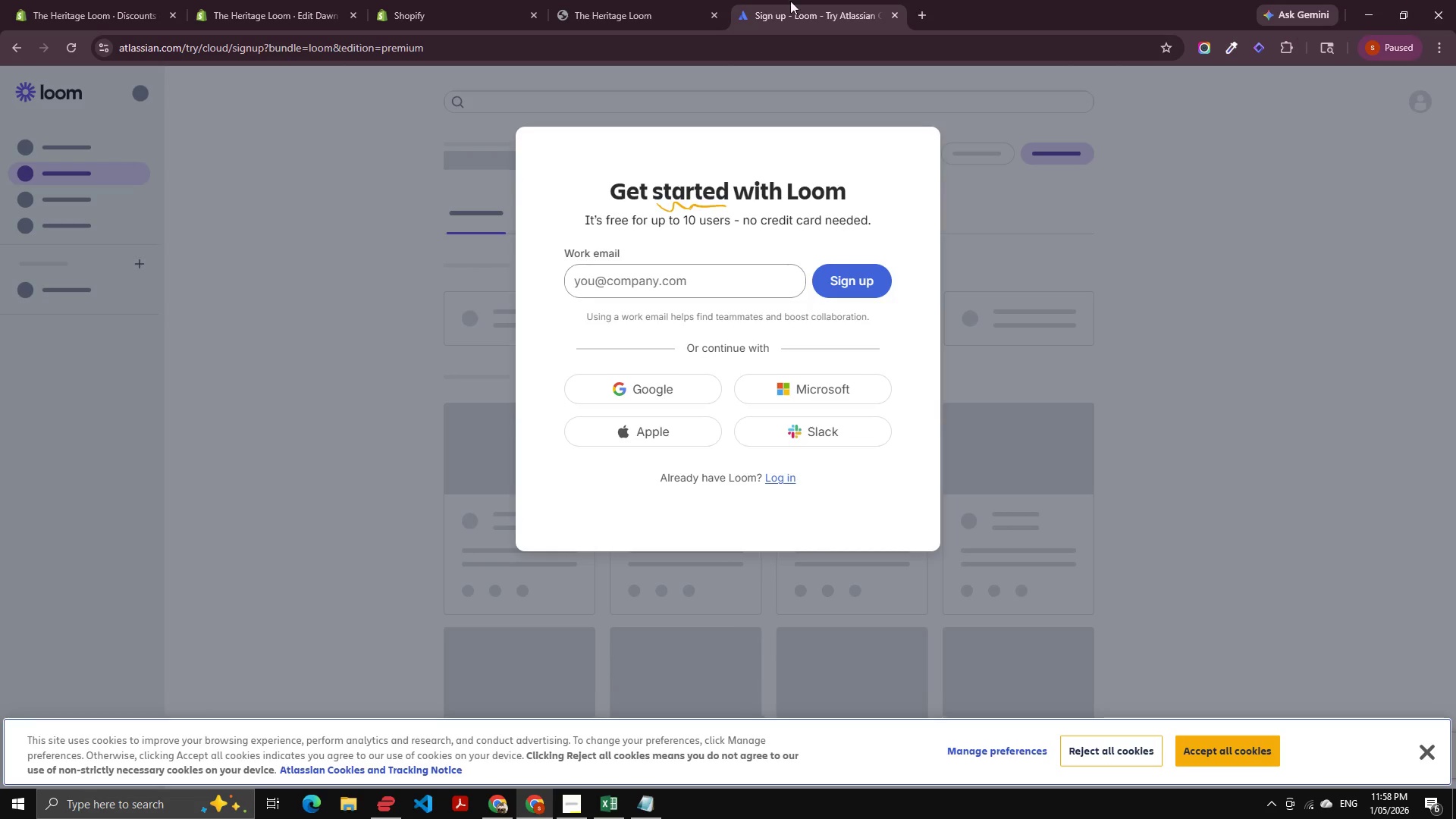 
wait(6.31)
 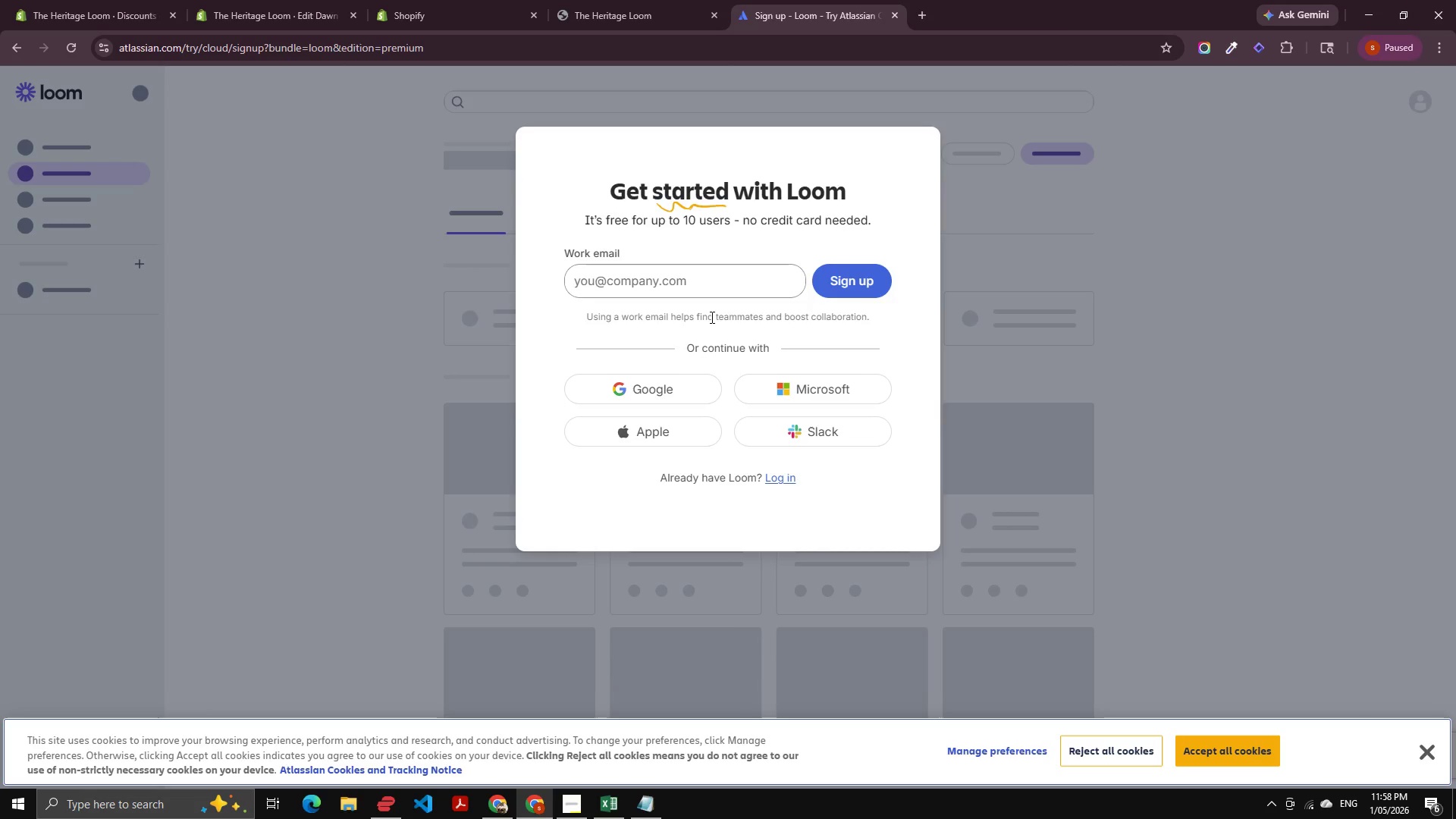 
left_click([638, 402])
 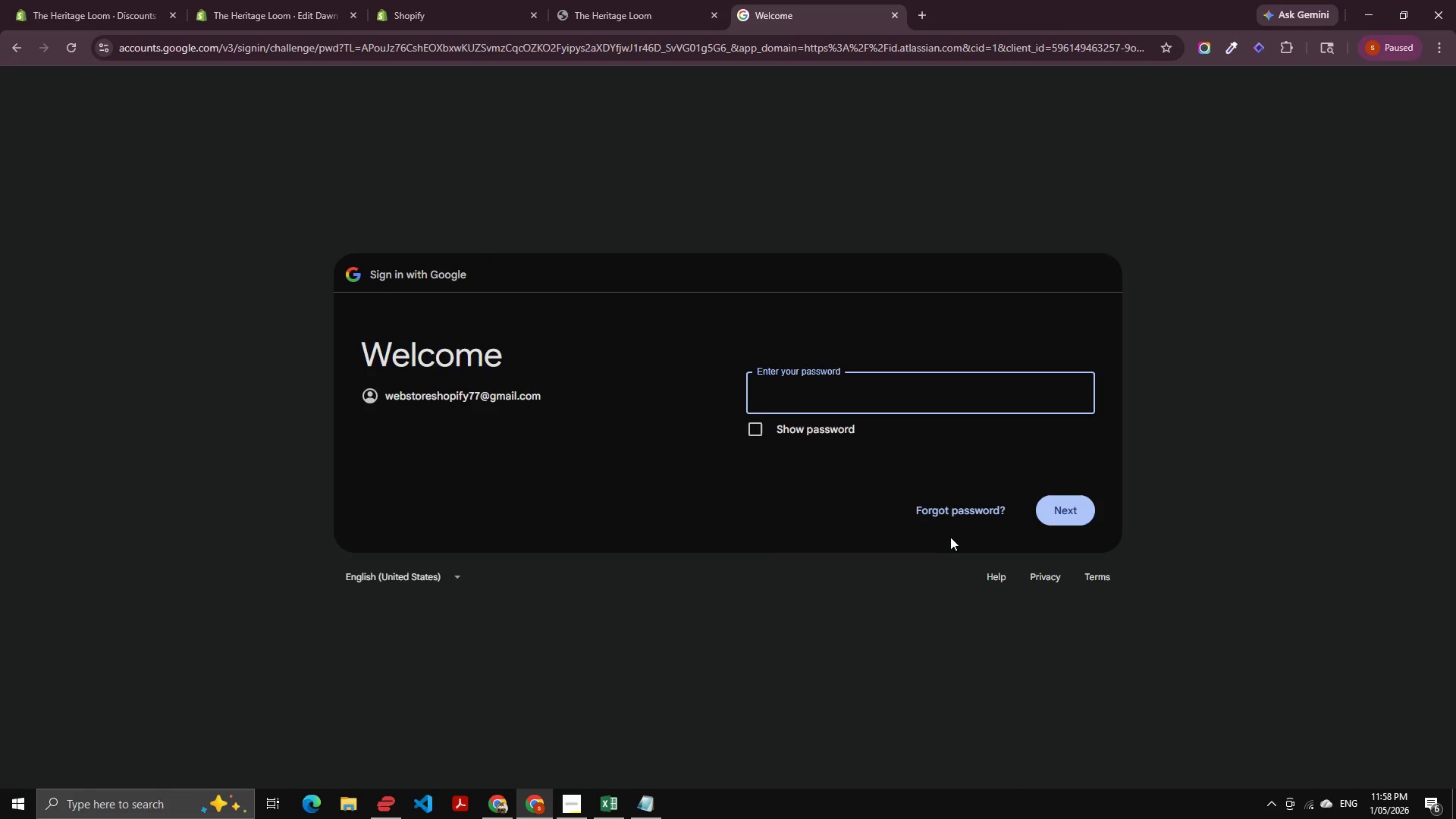 
wait(12.06)
 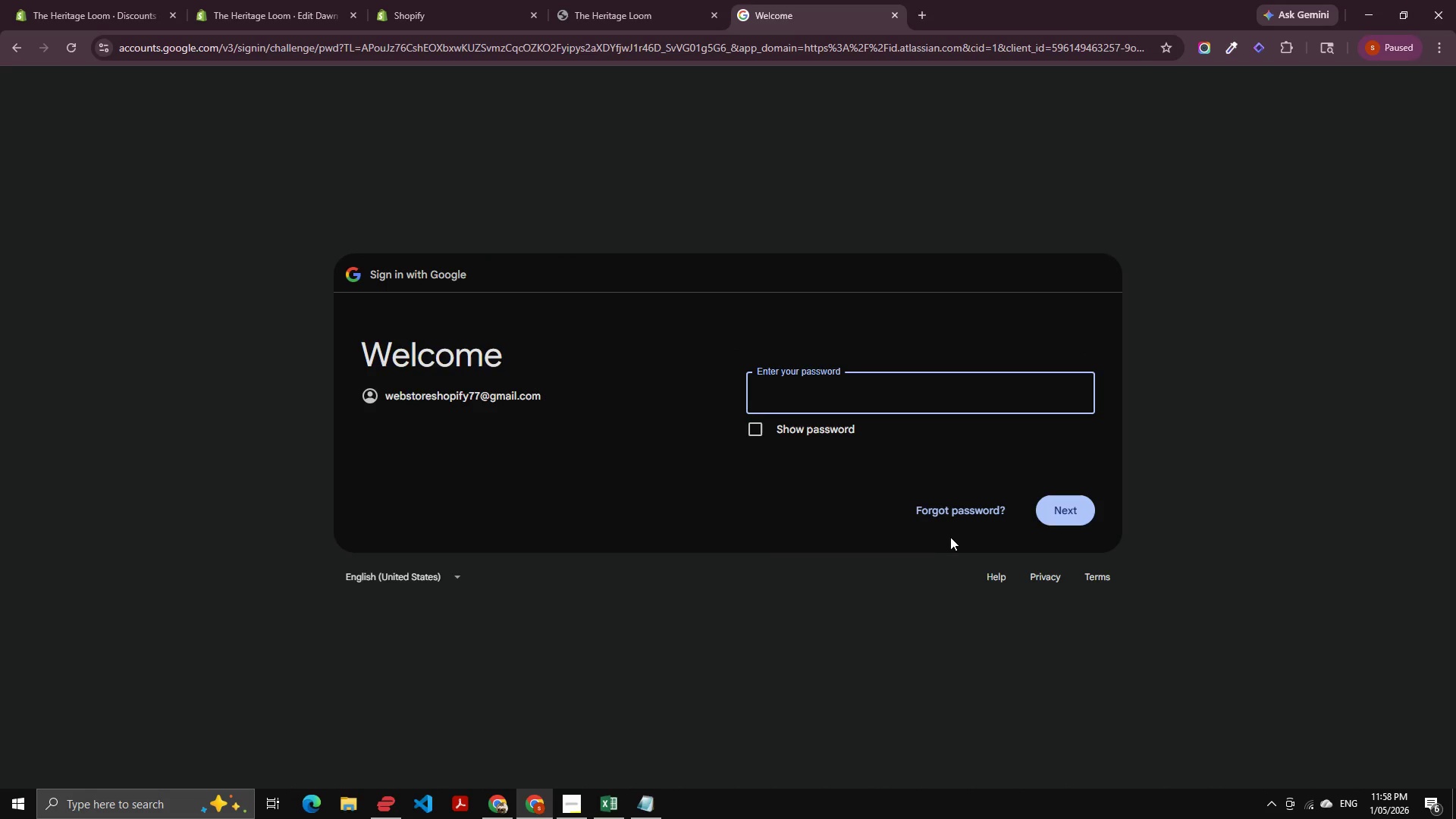 
left_click([892, 15])
 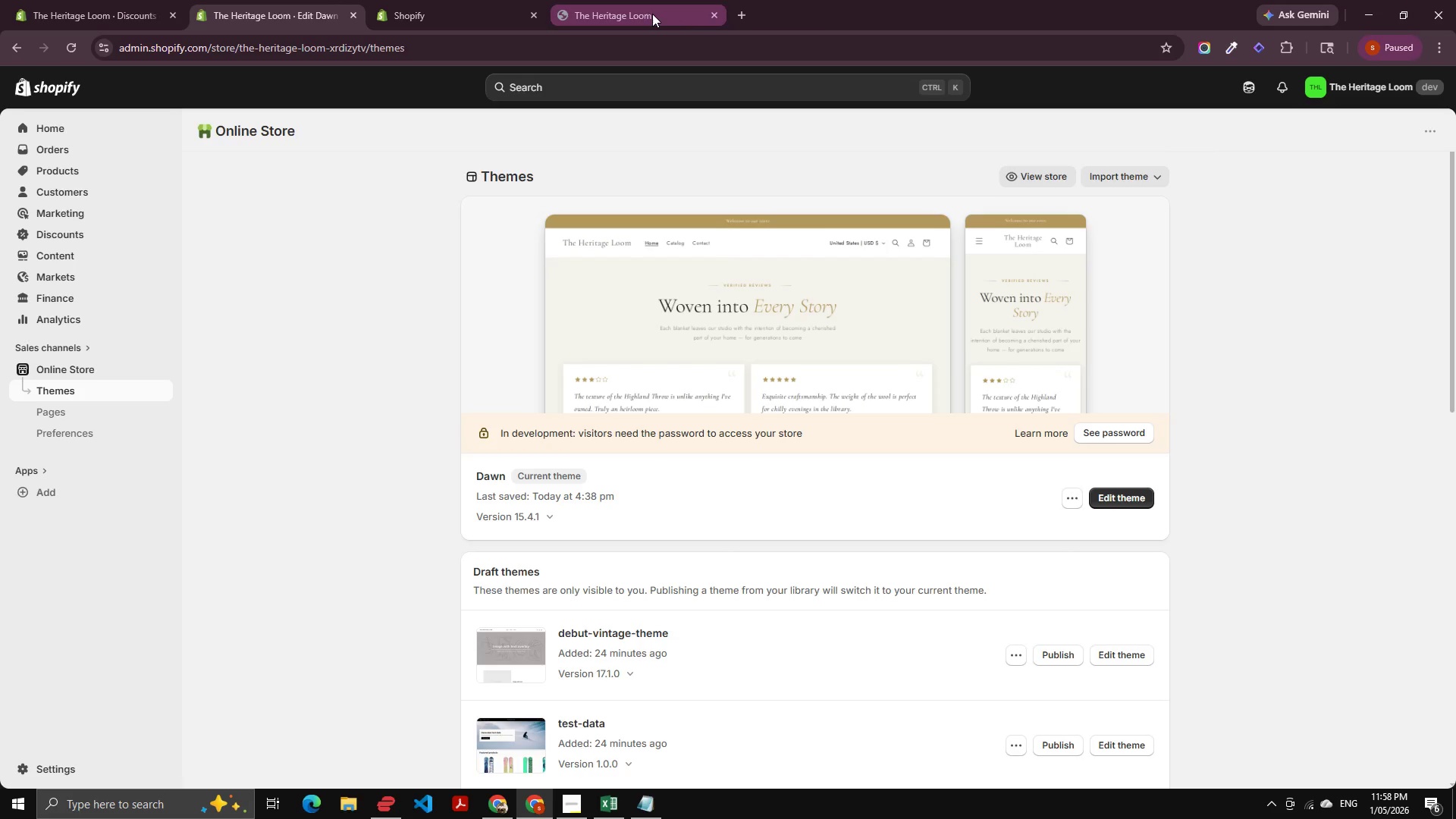 
left_click([652, 14])
 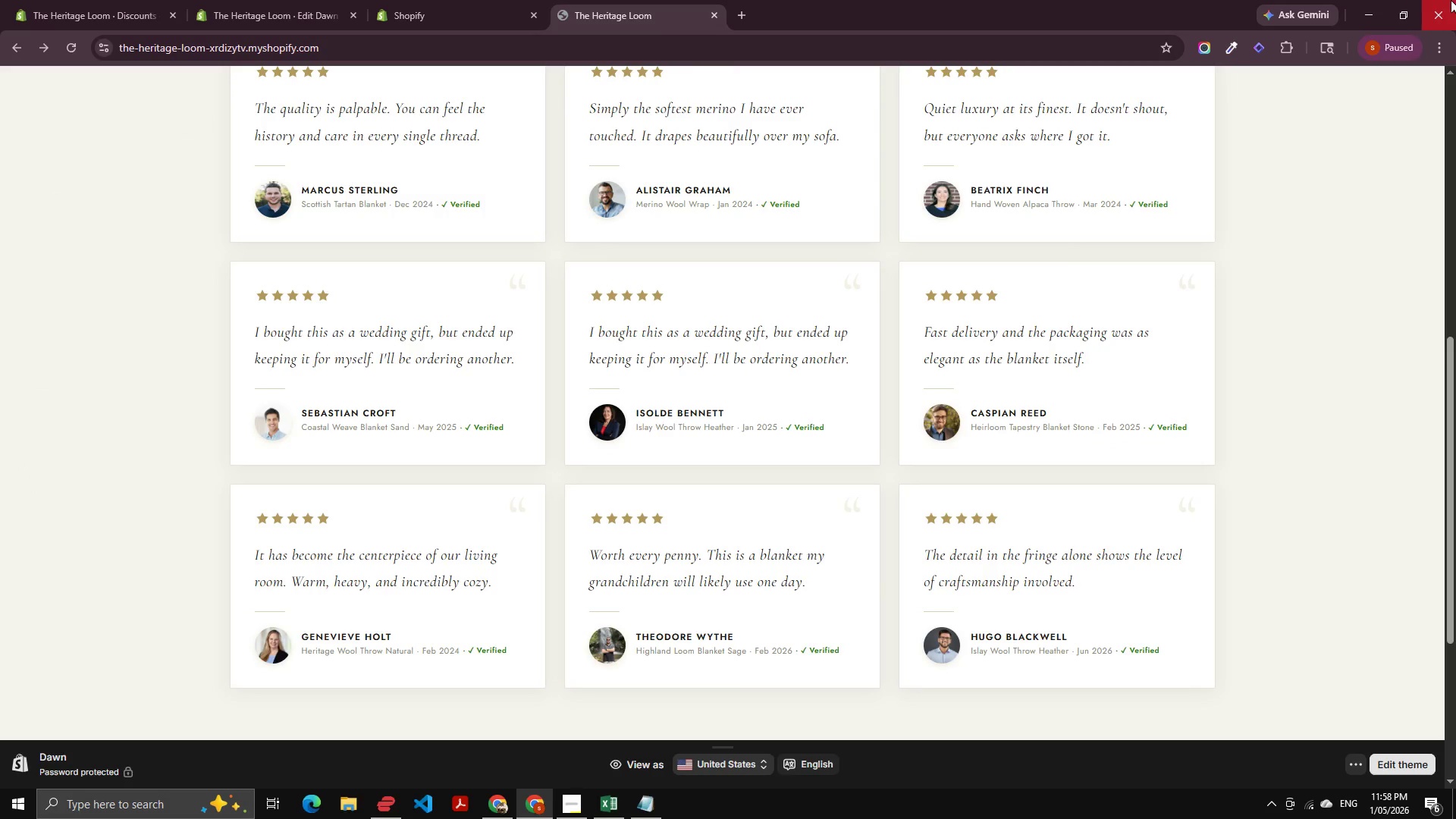 
left_click([1365, 44])
 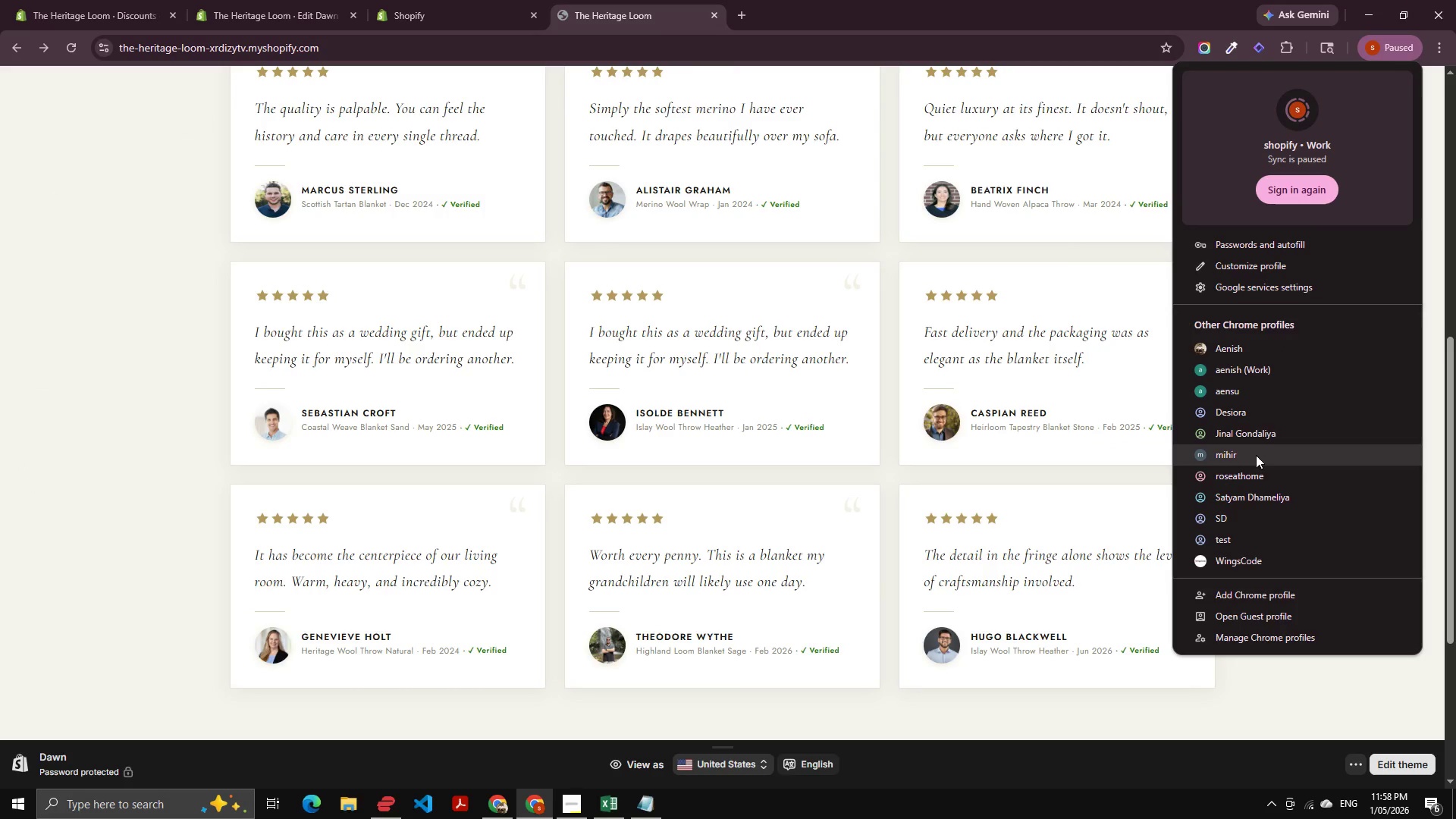 
left_click([1240, 514])
 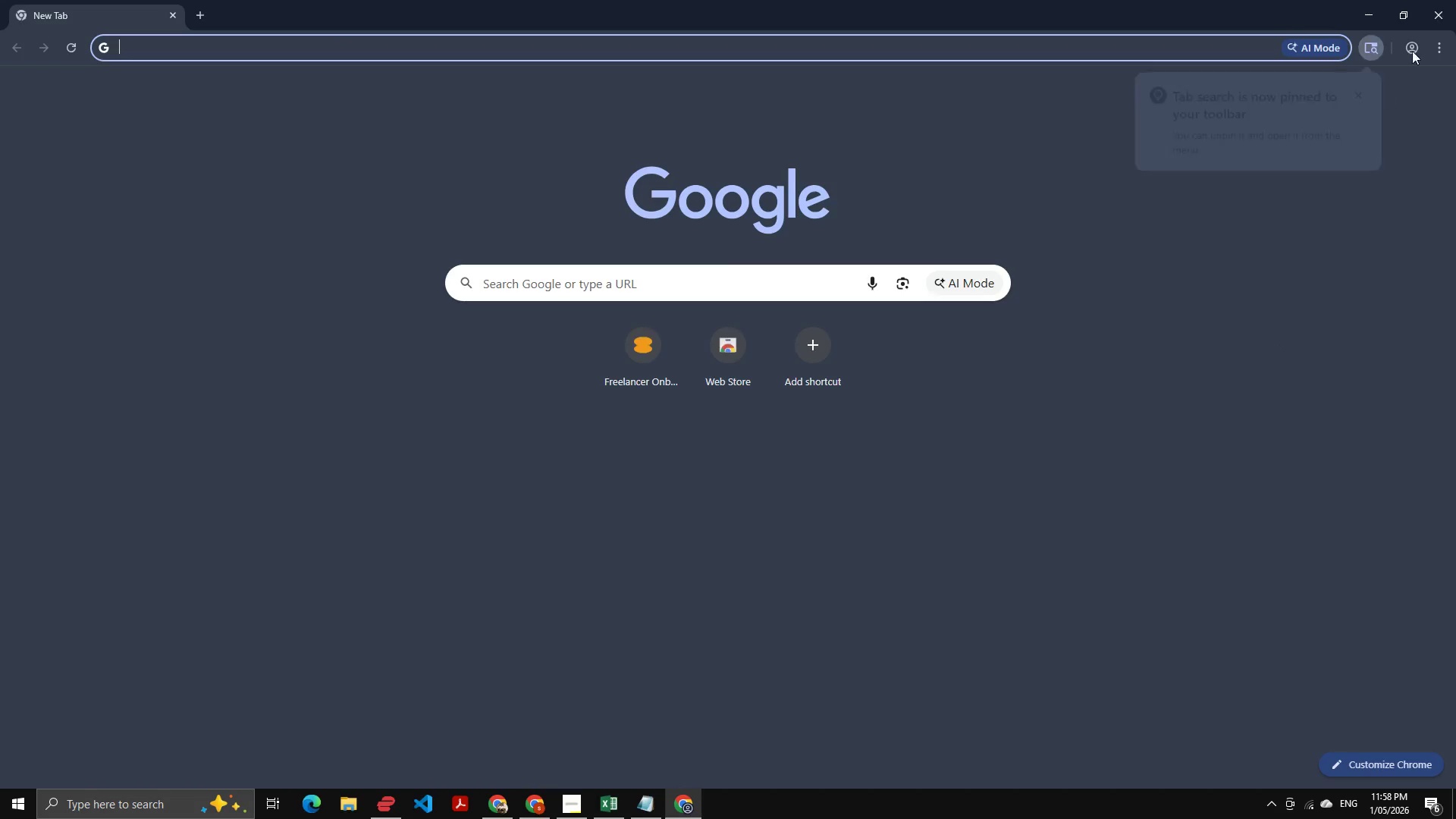 
left_click([1455, 0])
 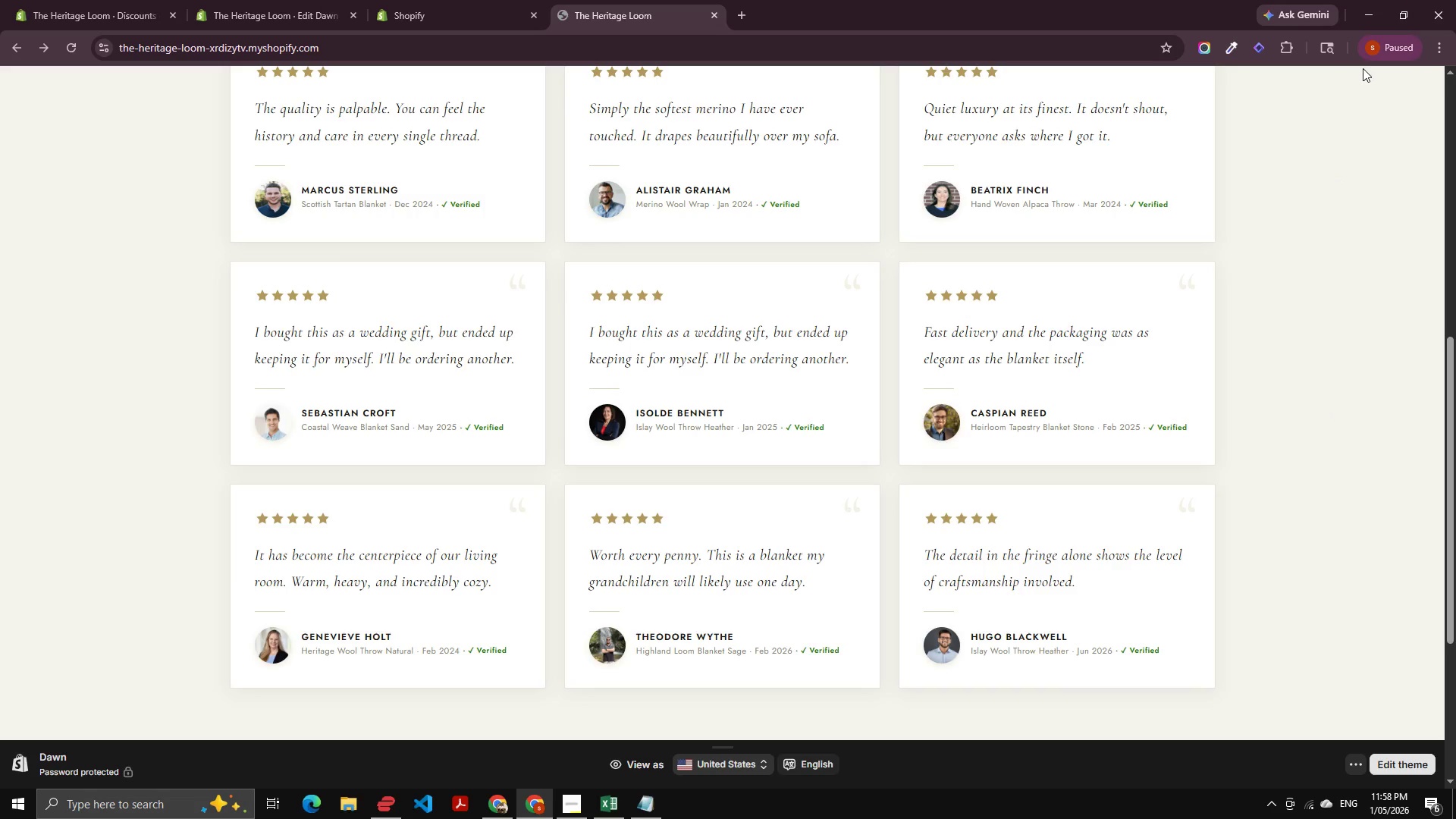 
left_click([1371, 47])
 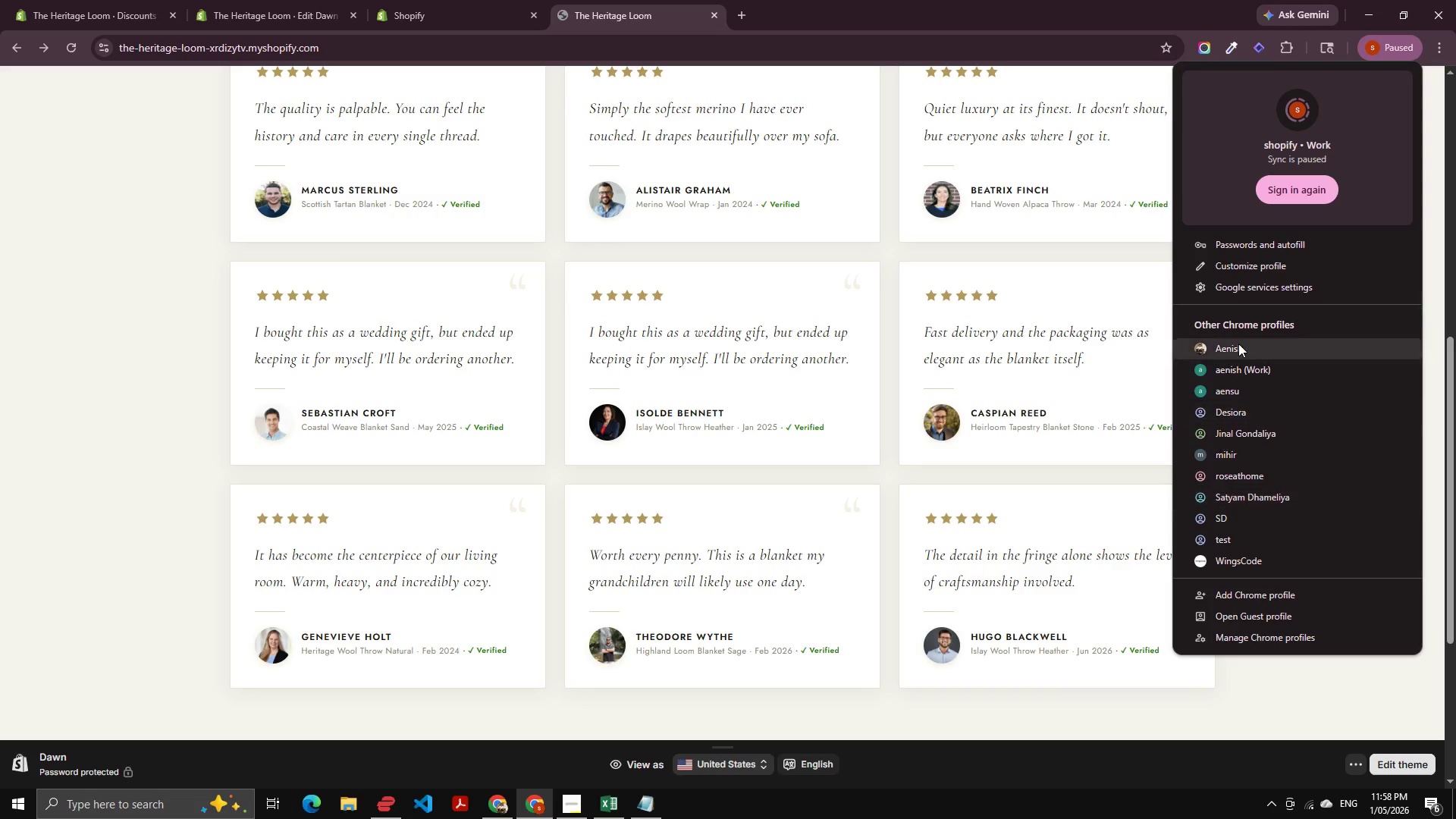 
left_click([1247, 341])
 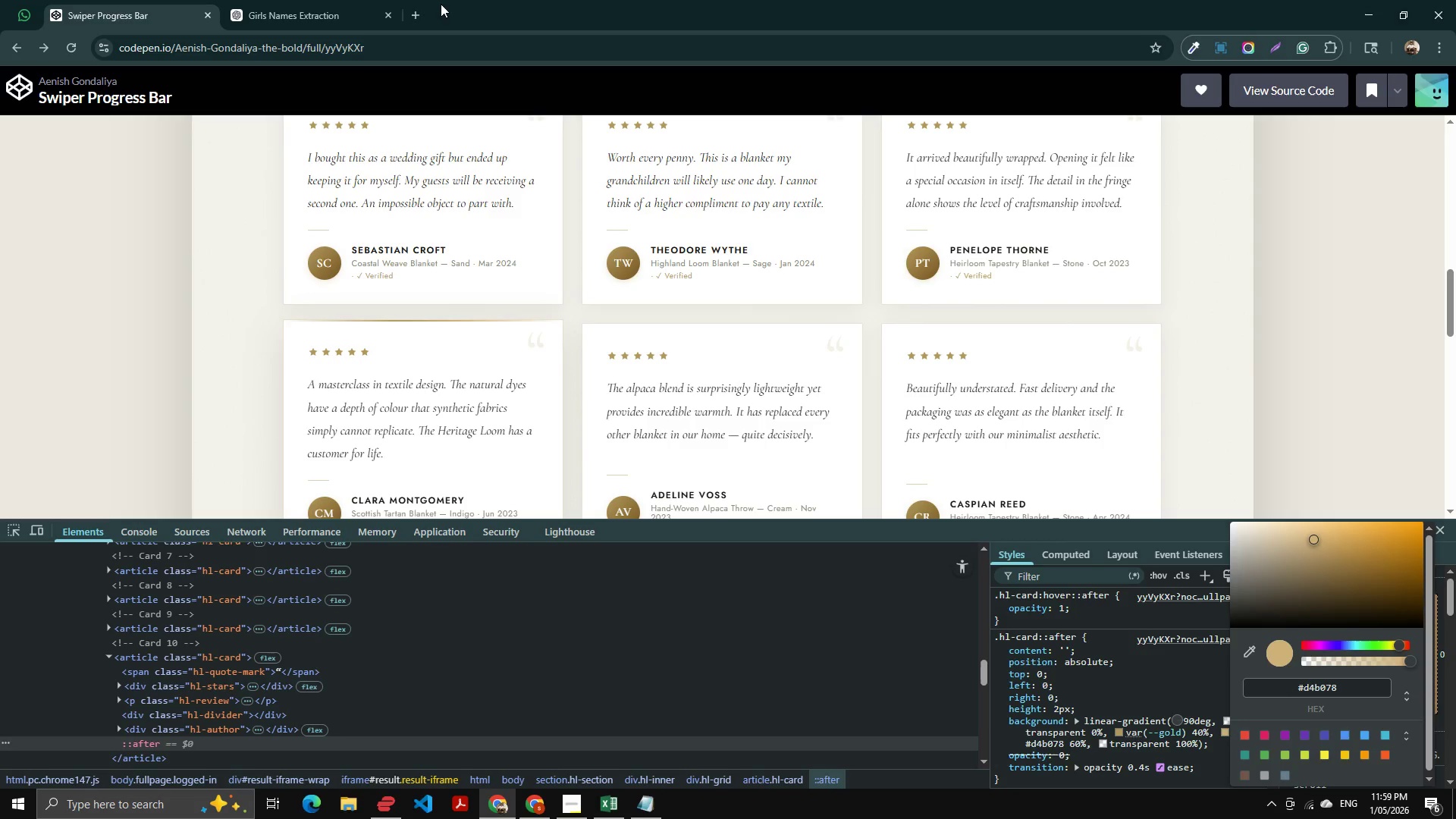 
left_click([418, 14])
 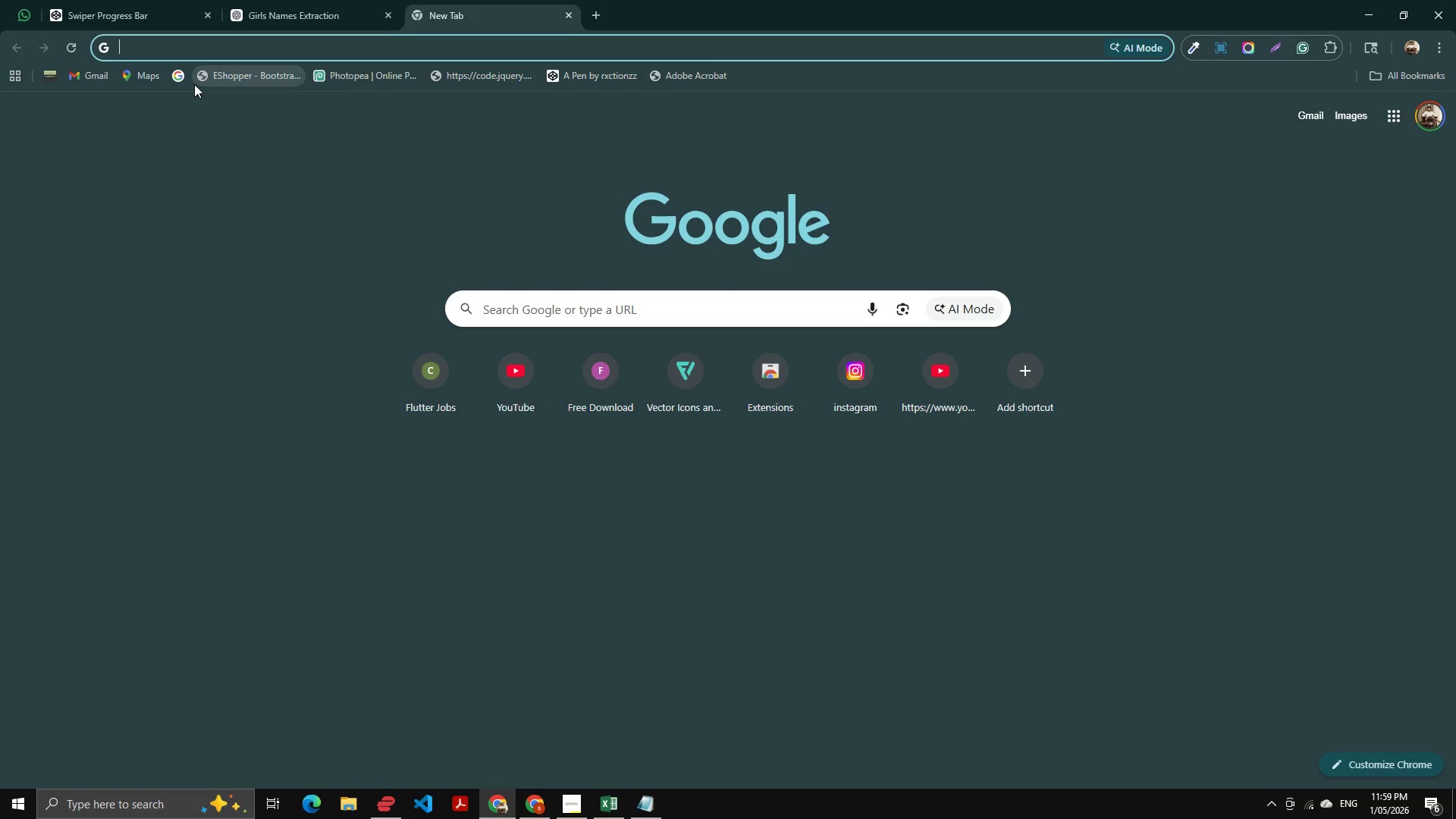 
type(loo)
 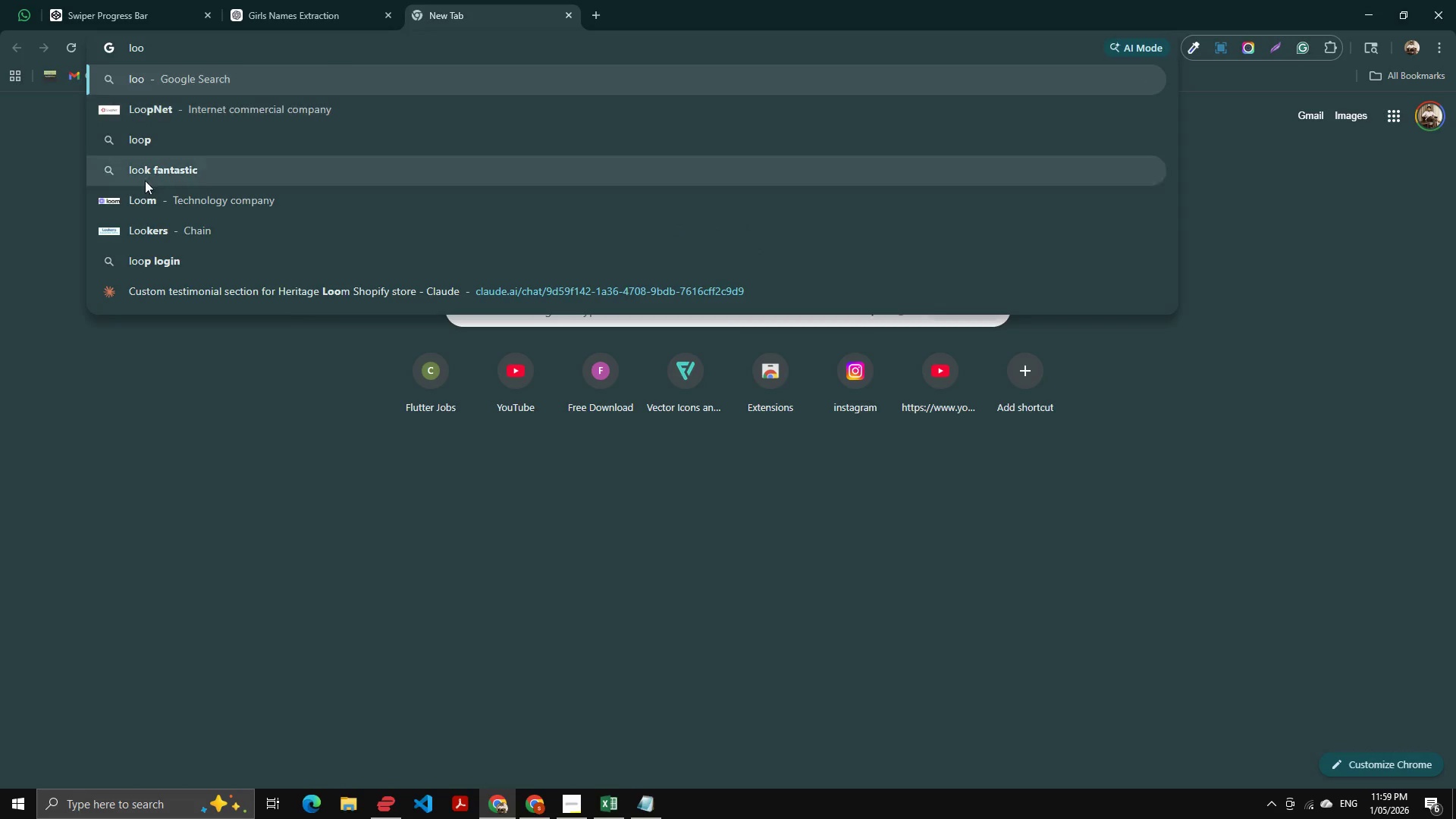 
key(M)
 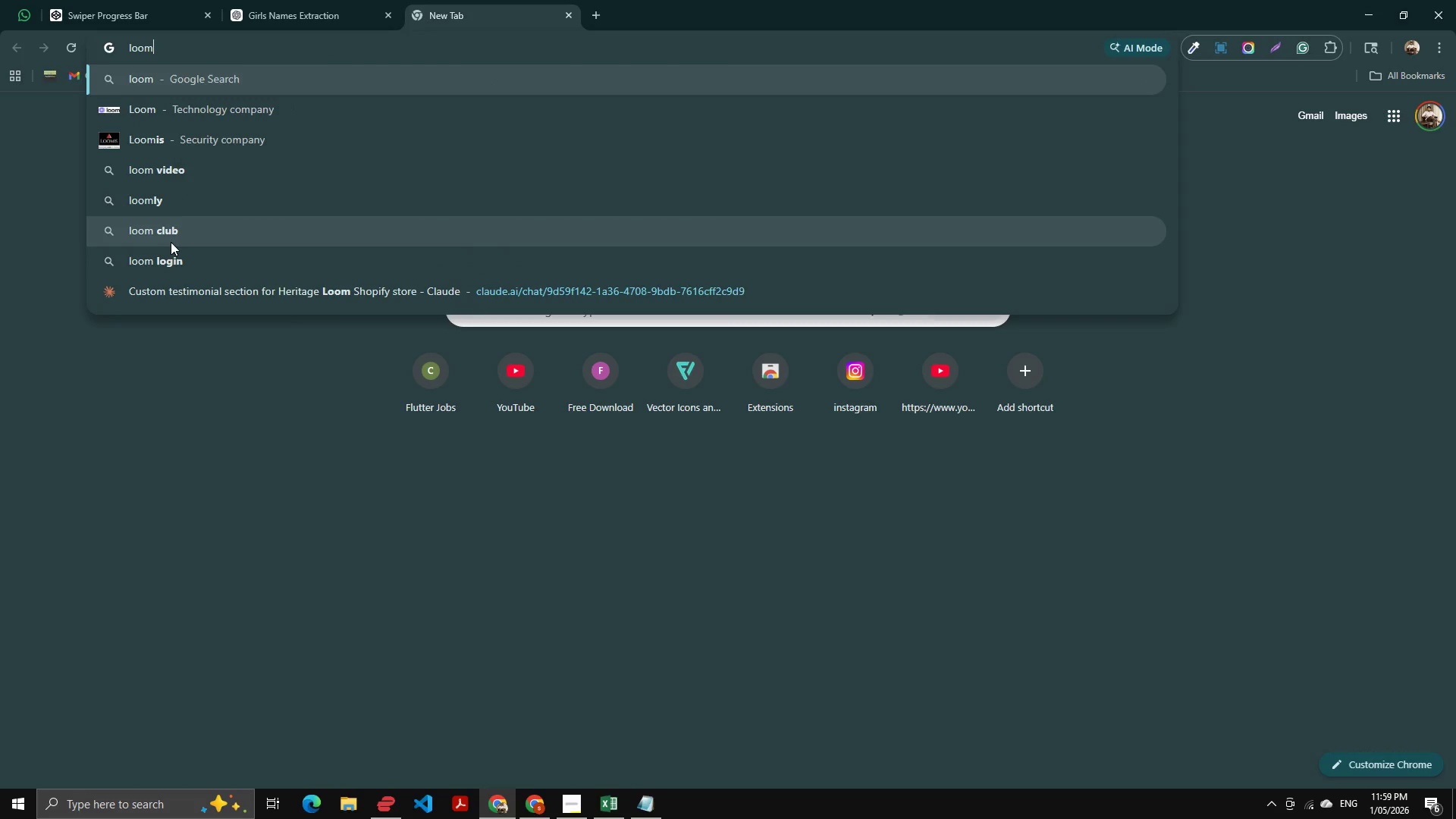 
key(Enter)
 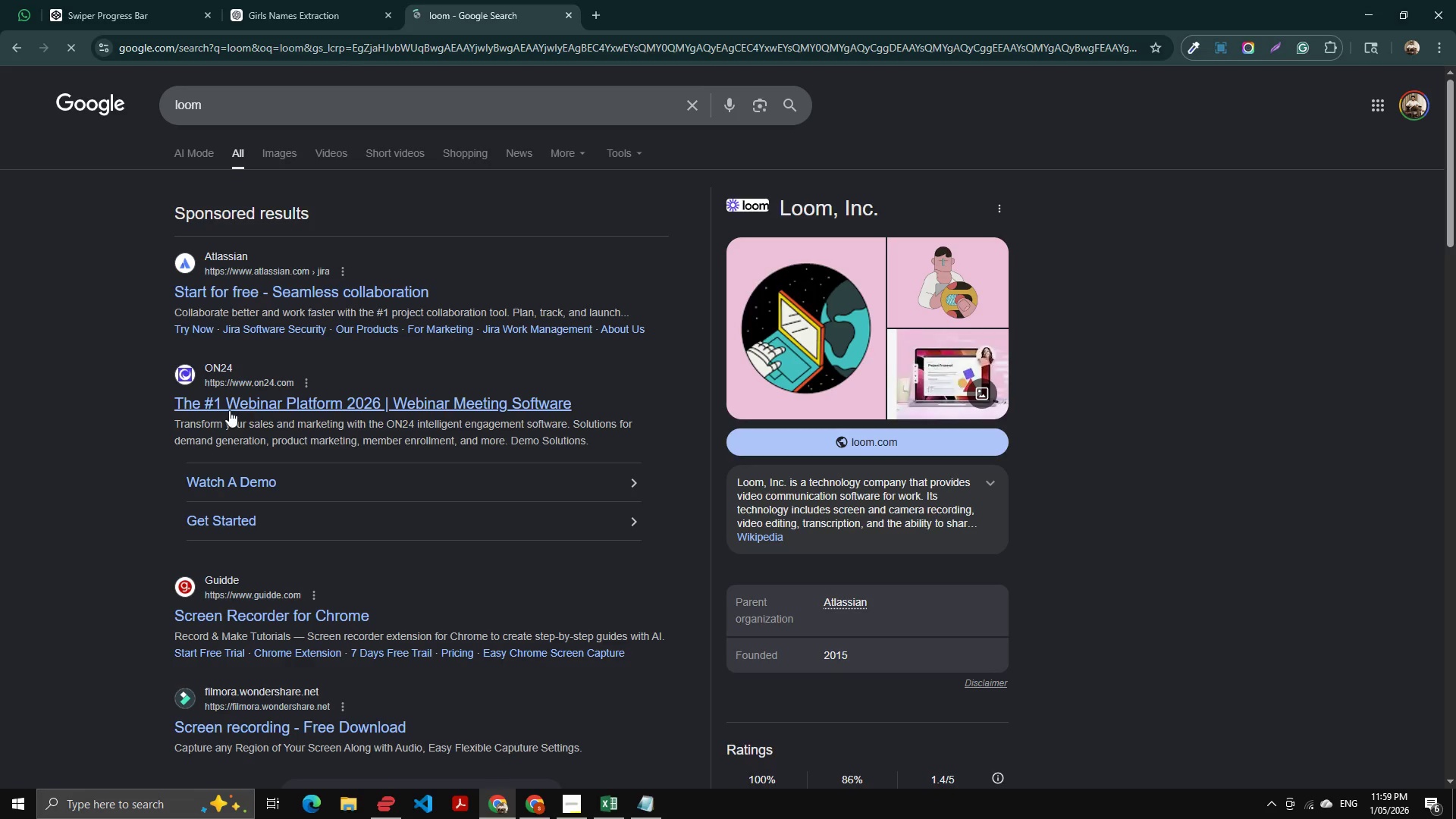 
left_click([259, 99])
 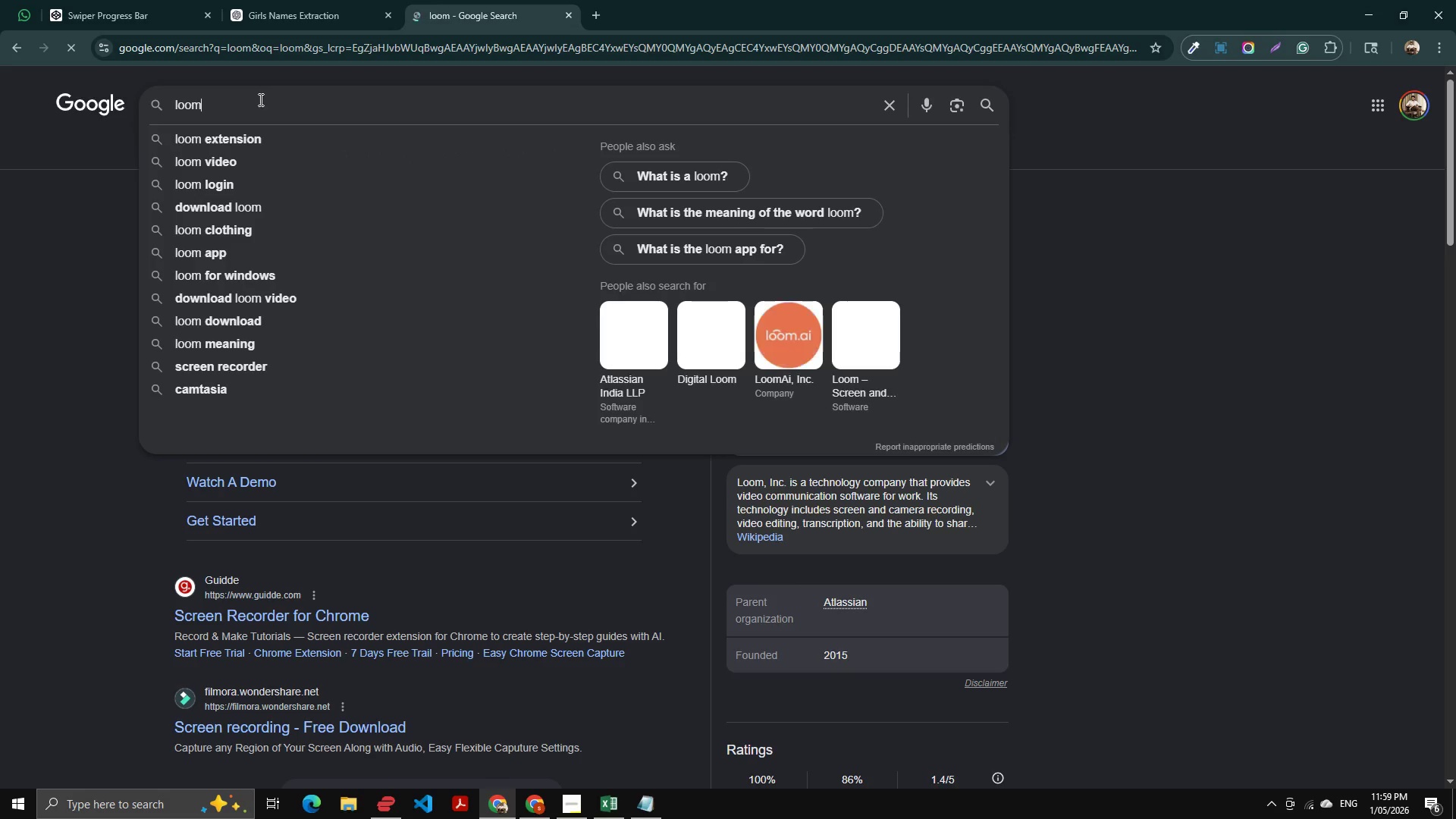 
key(Space)
 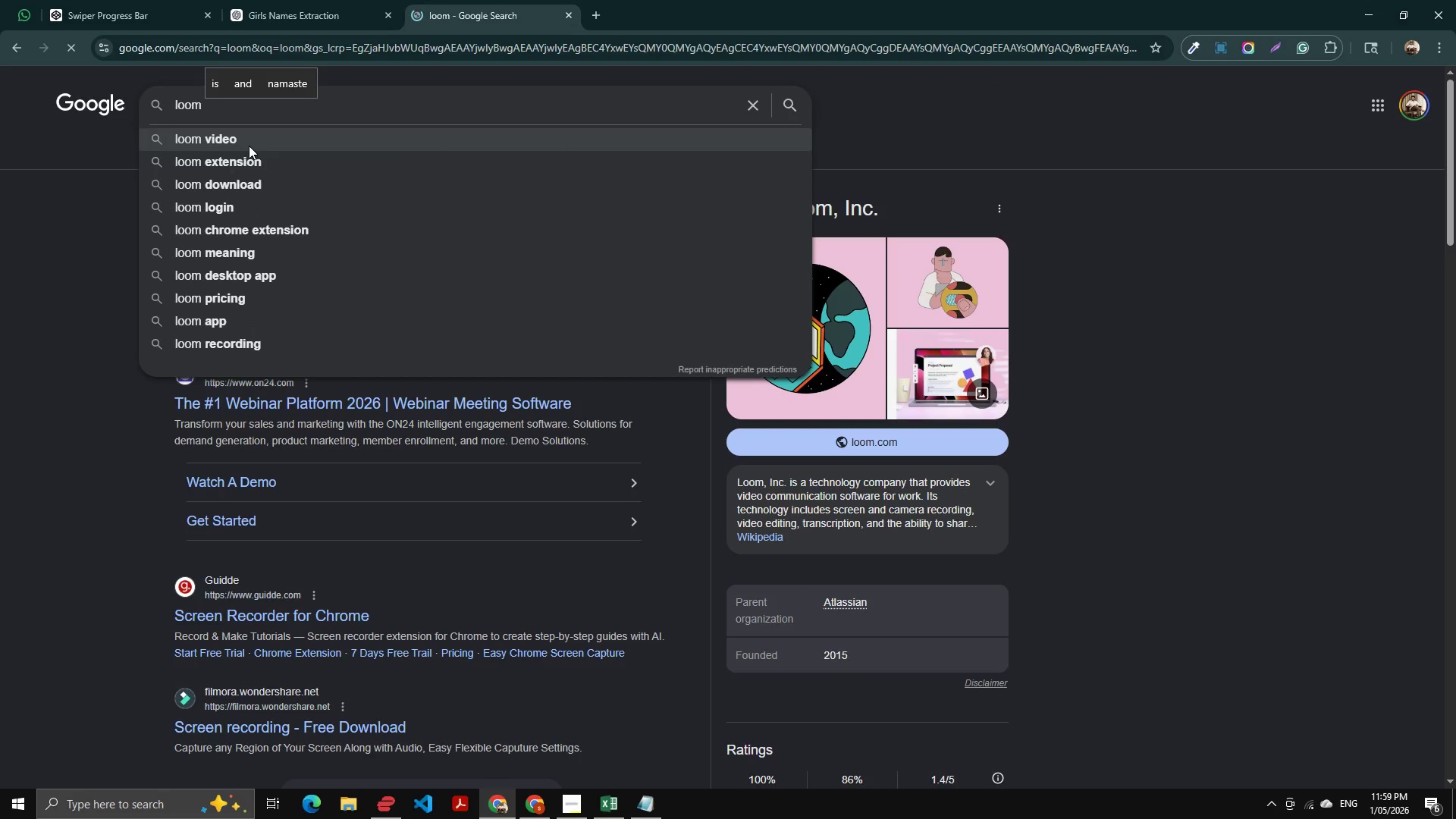 
left_click([249, 146])
 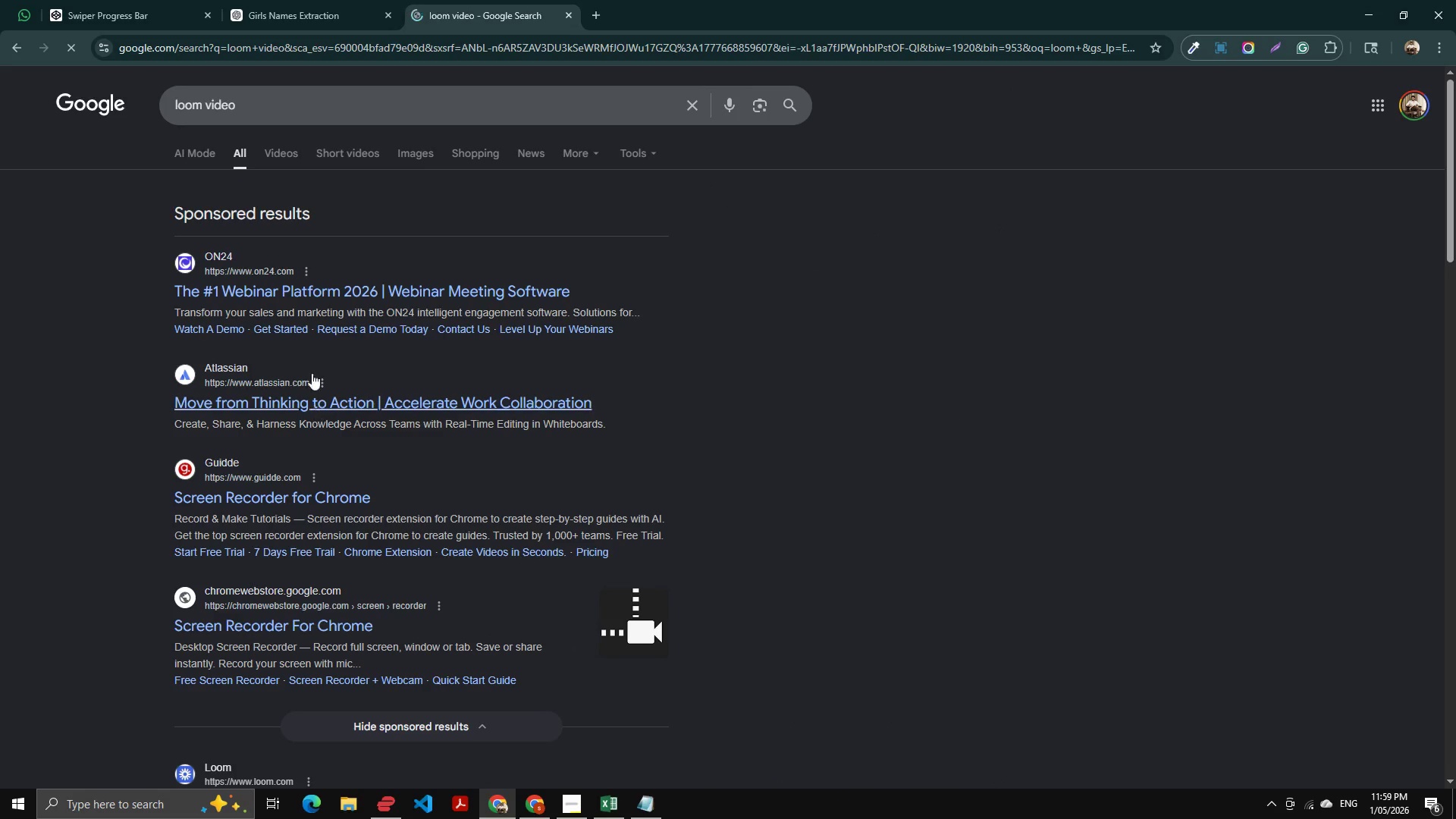 
scroll: coordinate [318, 316], scroll_direction: down, amount: 5.0
 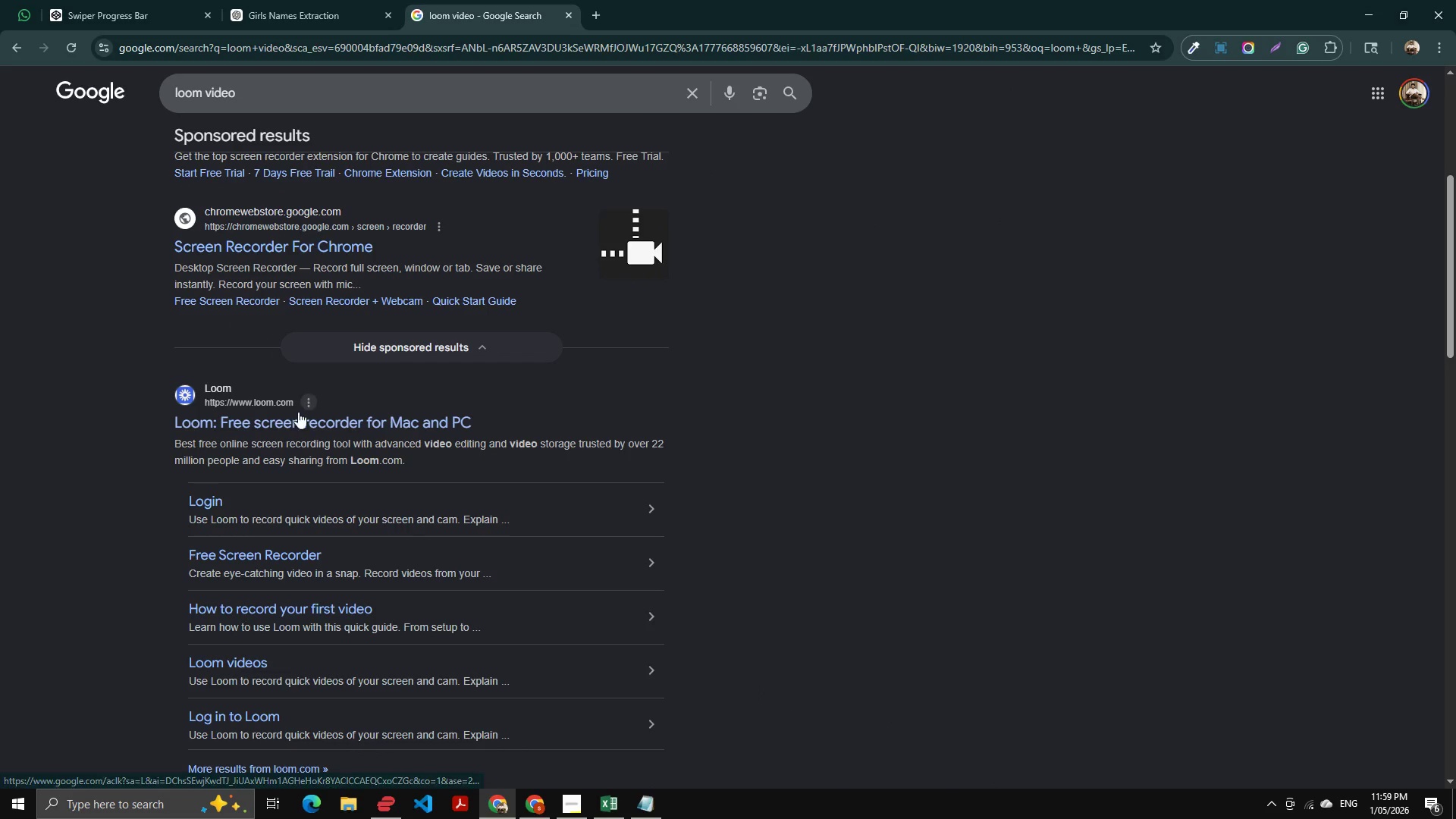 
left_click([301, 421])
 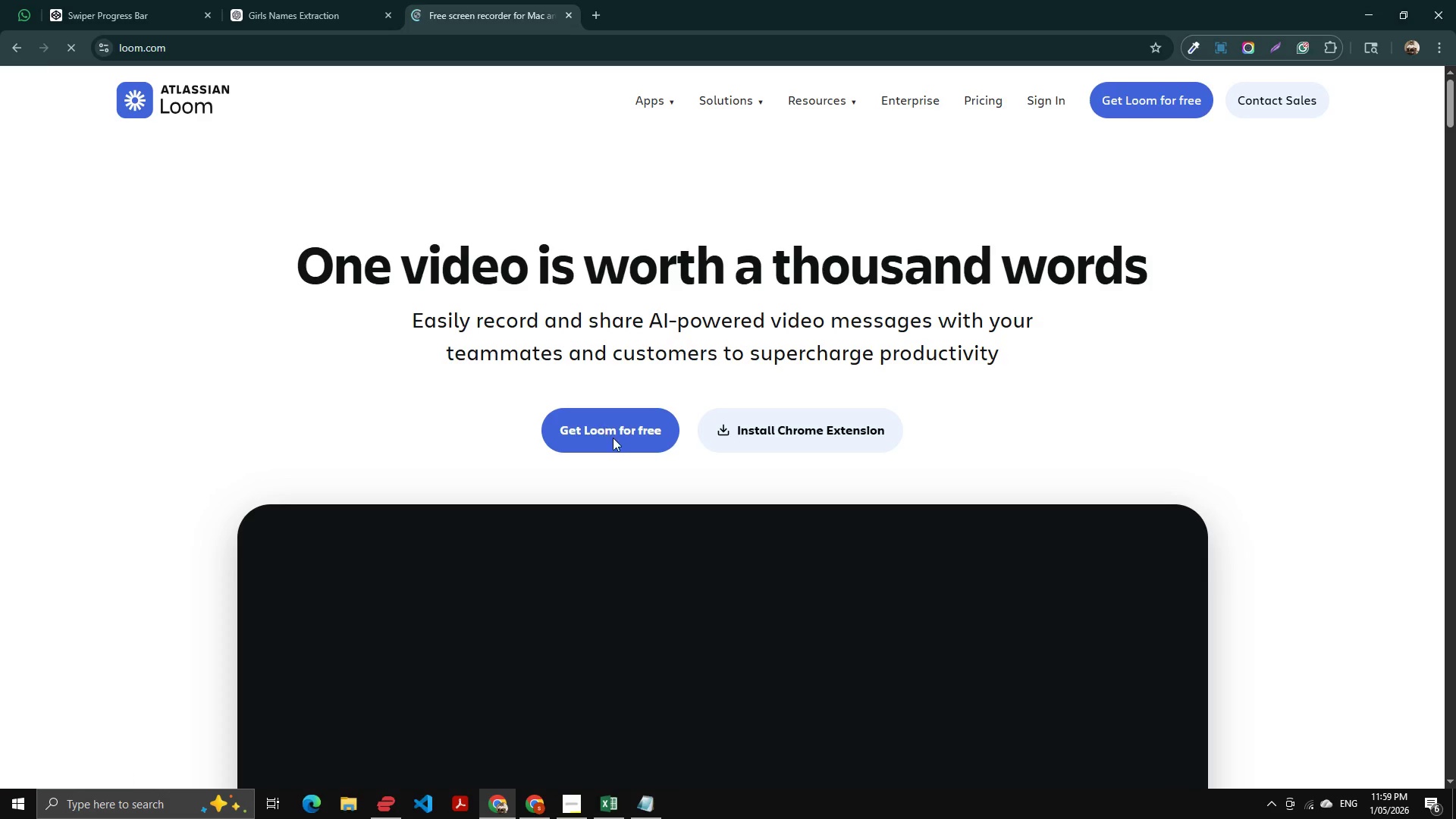 
left_click([765, 436])
 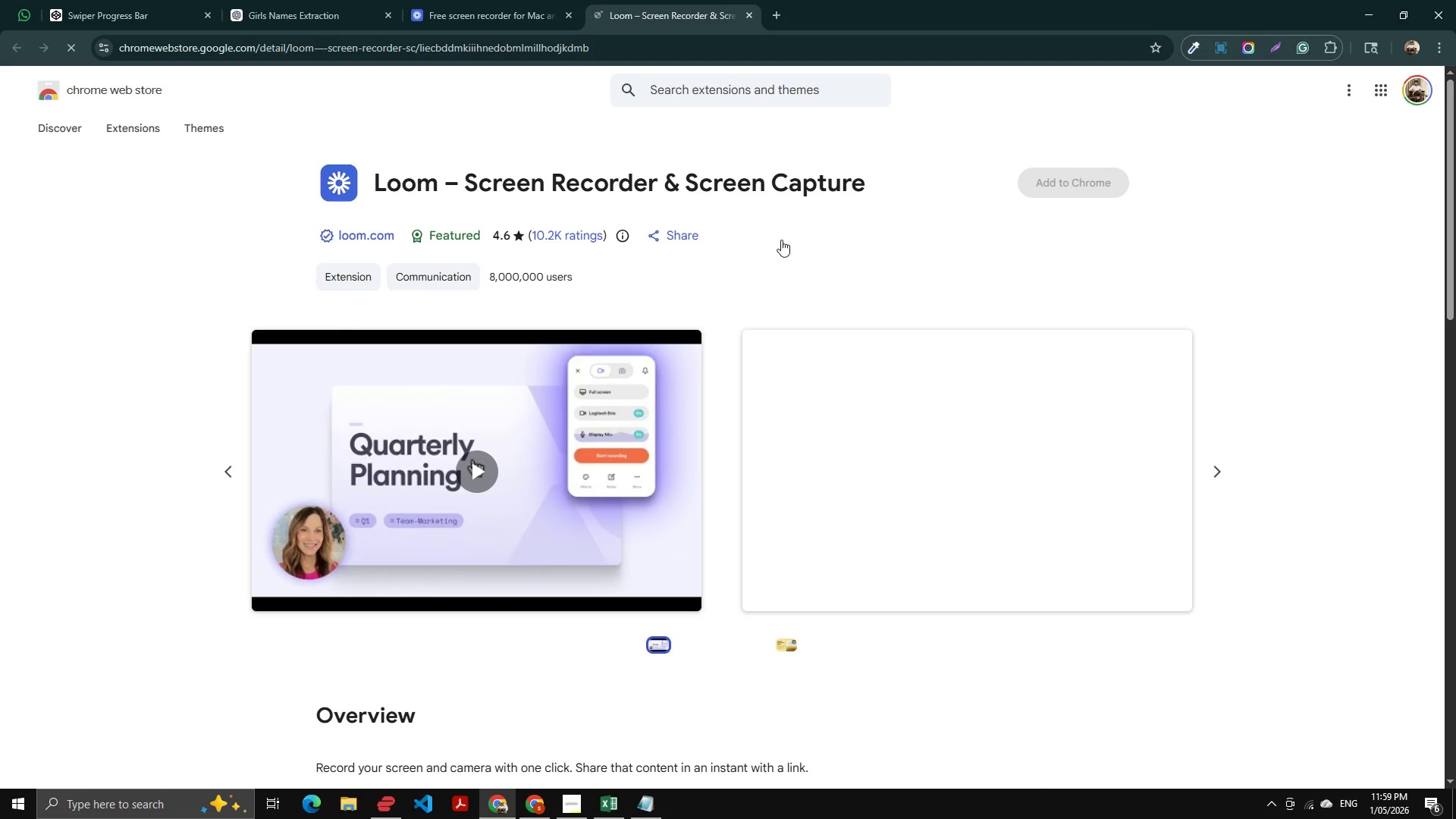 
left_click([1069, 175])
 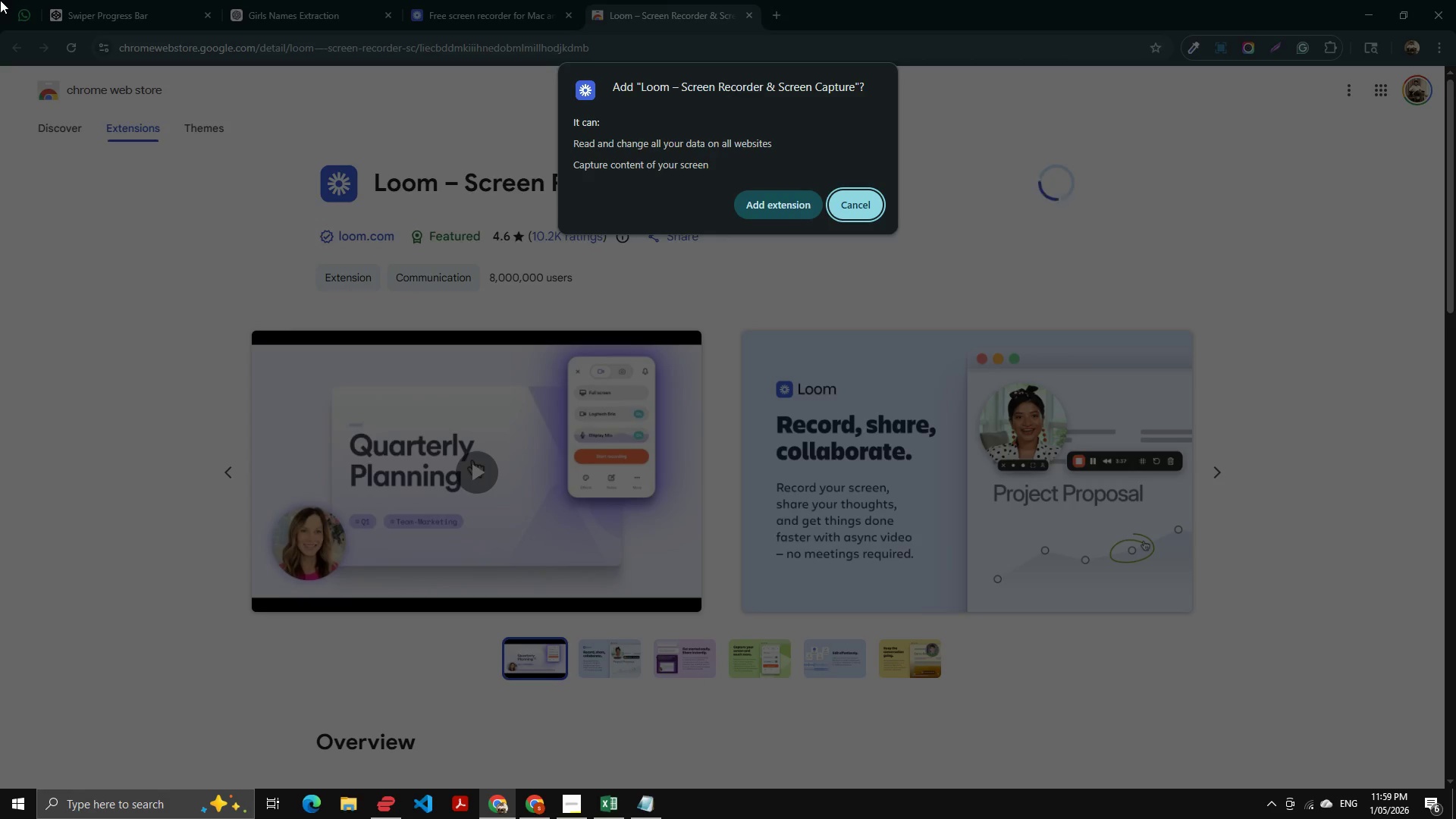 
wait(17.67)
 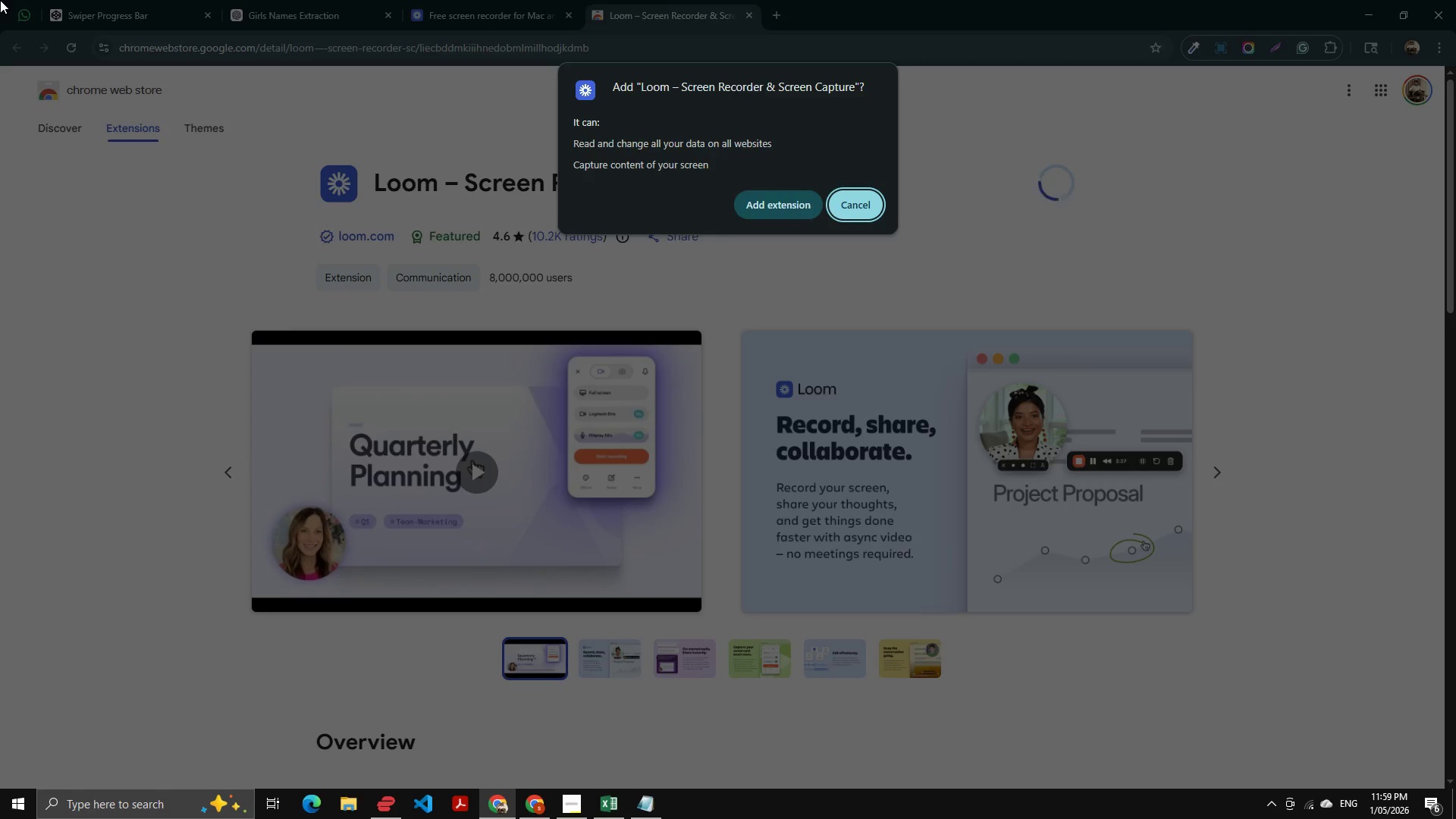 
left_click([786, 208])
 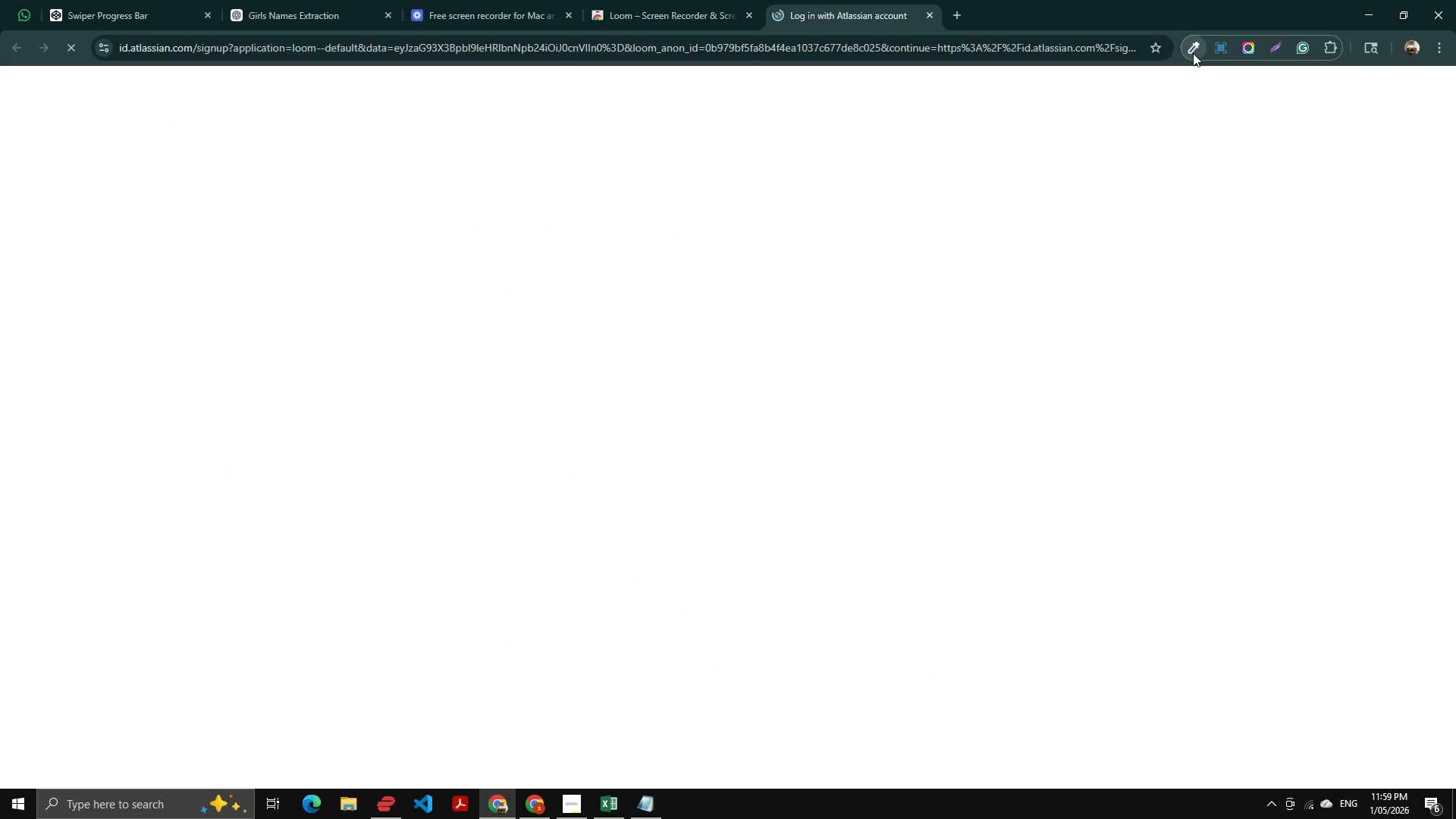 
wait(22.55)
 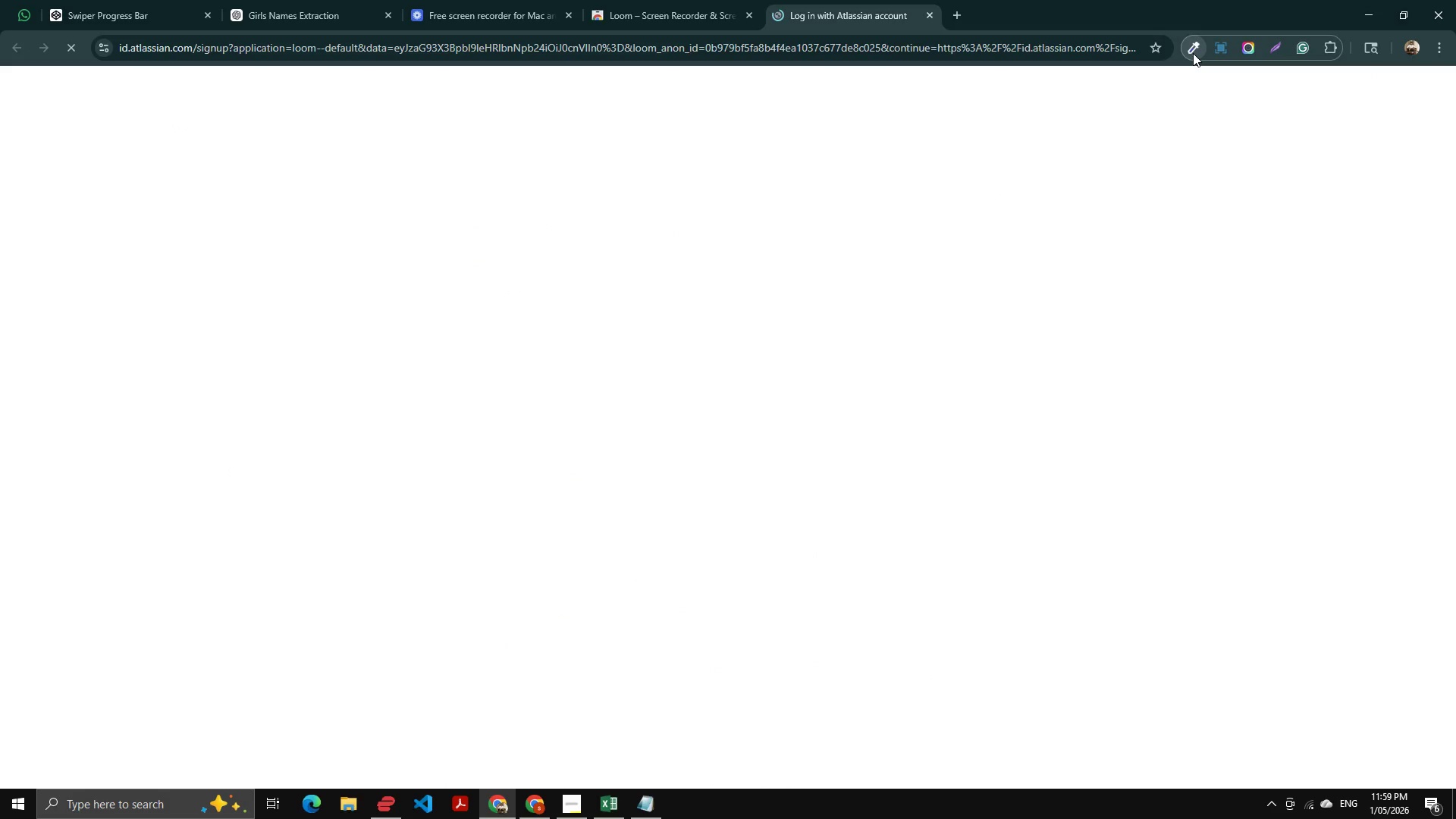 
left_click([792, 266])
 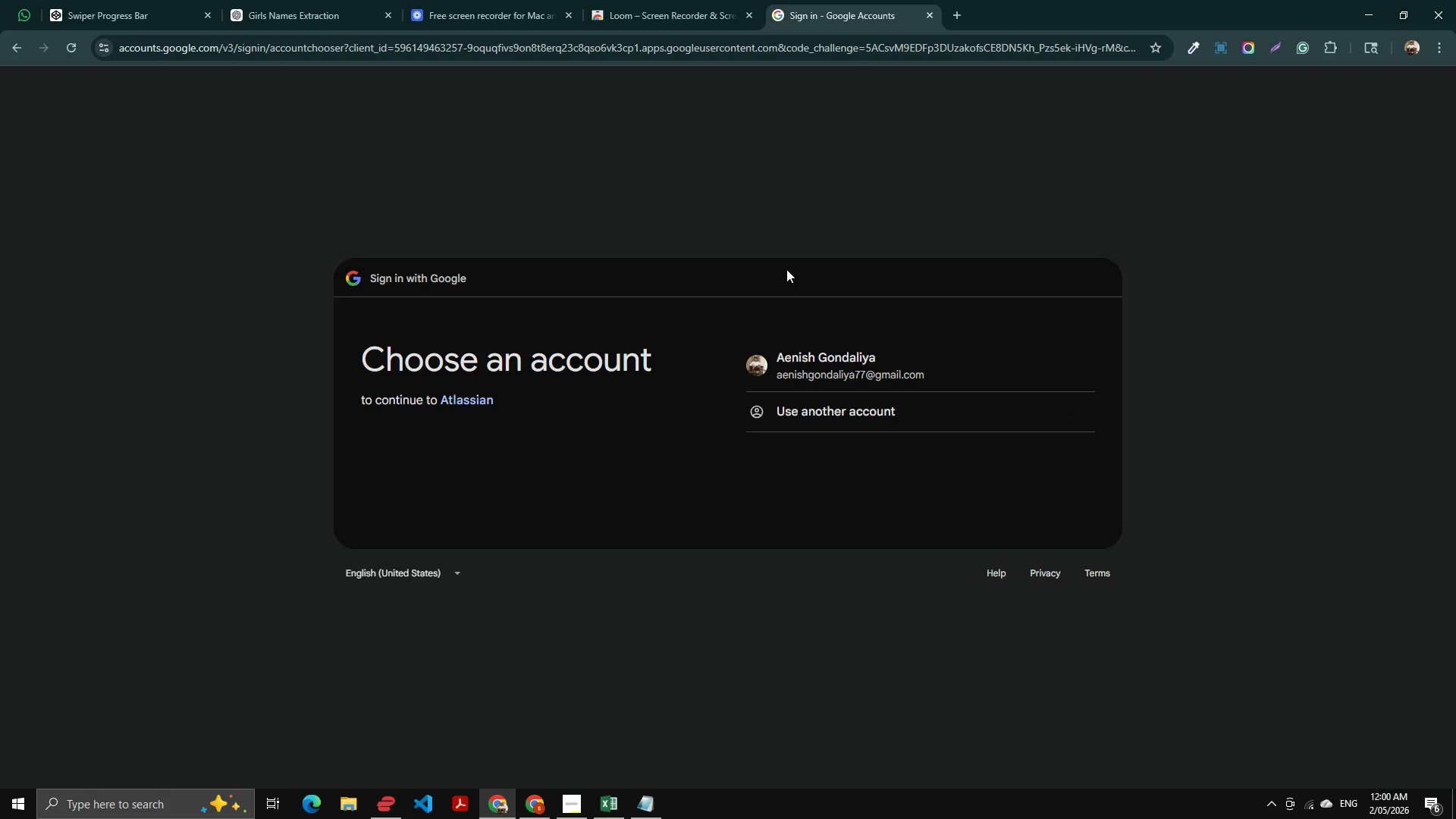 
wait(7.52)
 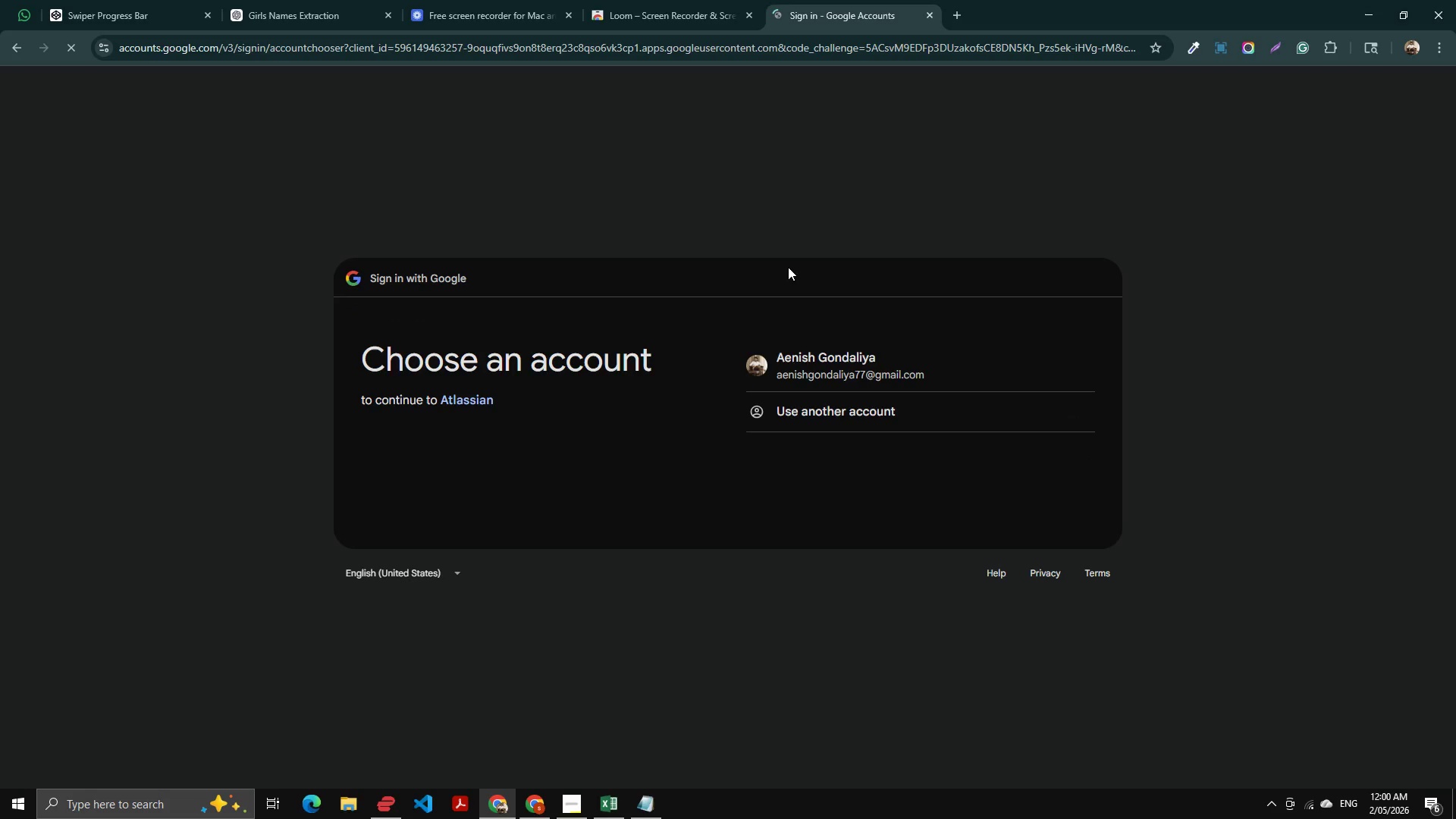 
left_click_drag(start_coordinate=[805, 394], to_coordinate=[806, 383])
 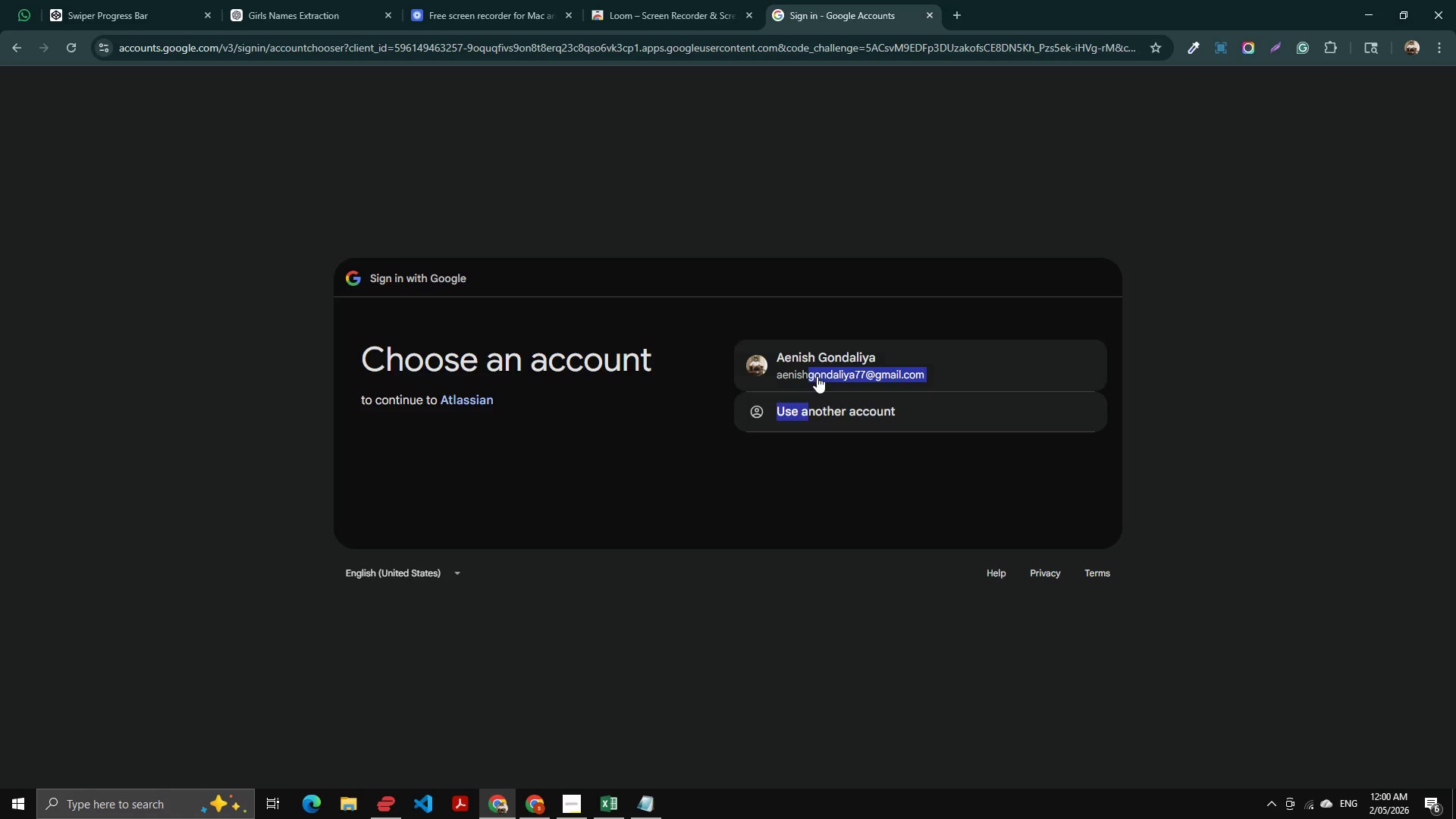 
double_click([817, 376])
 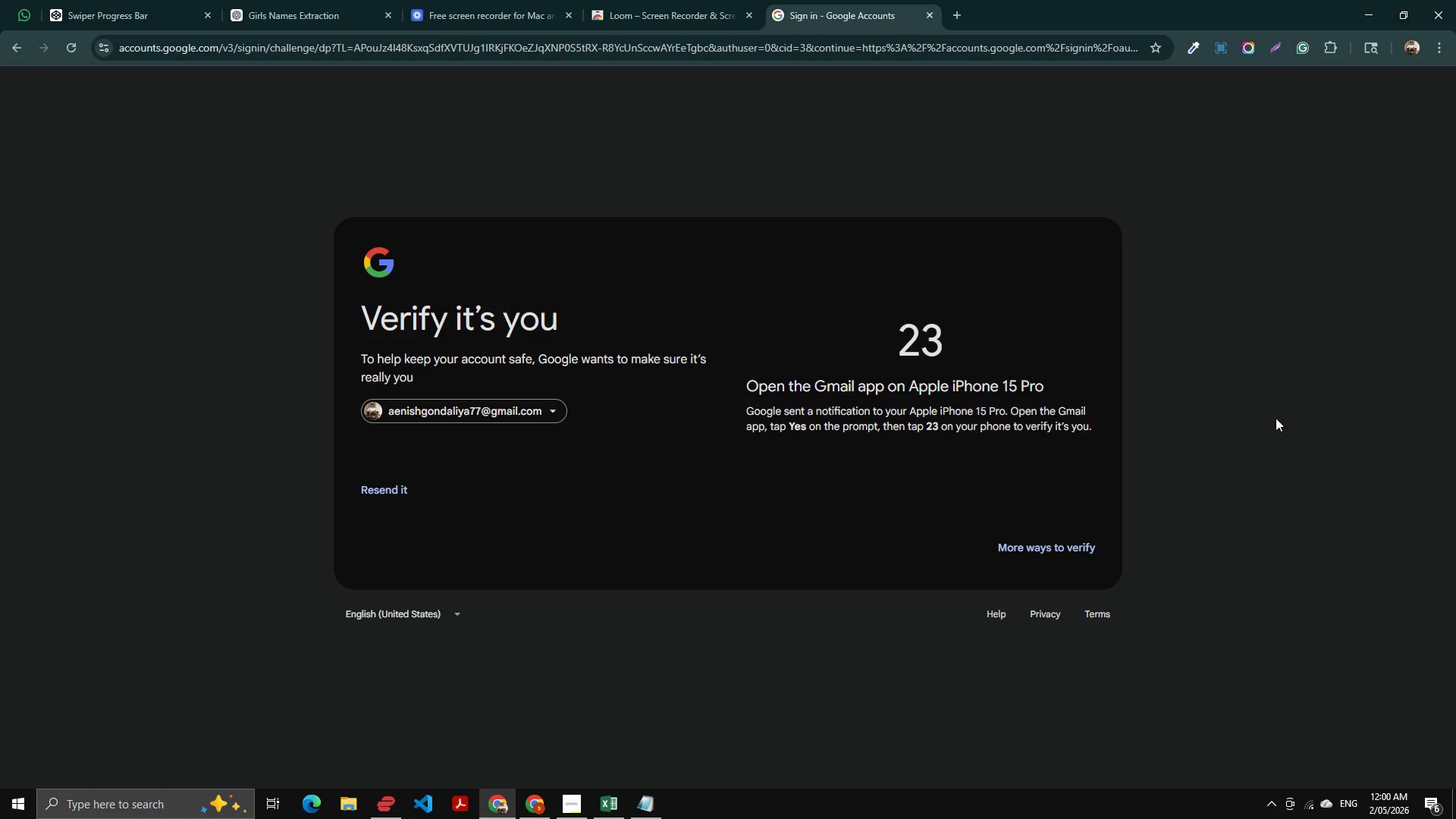 
wait(27.28)
 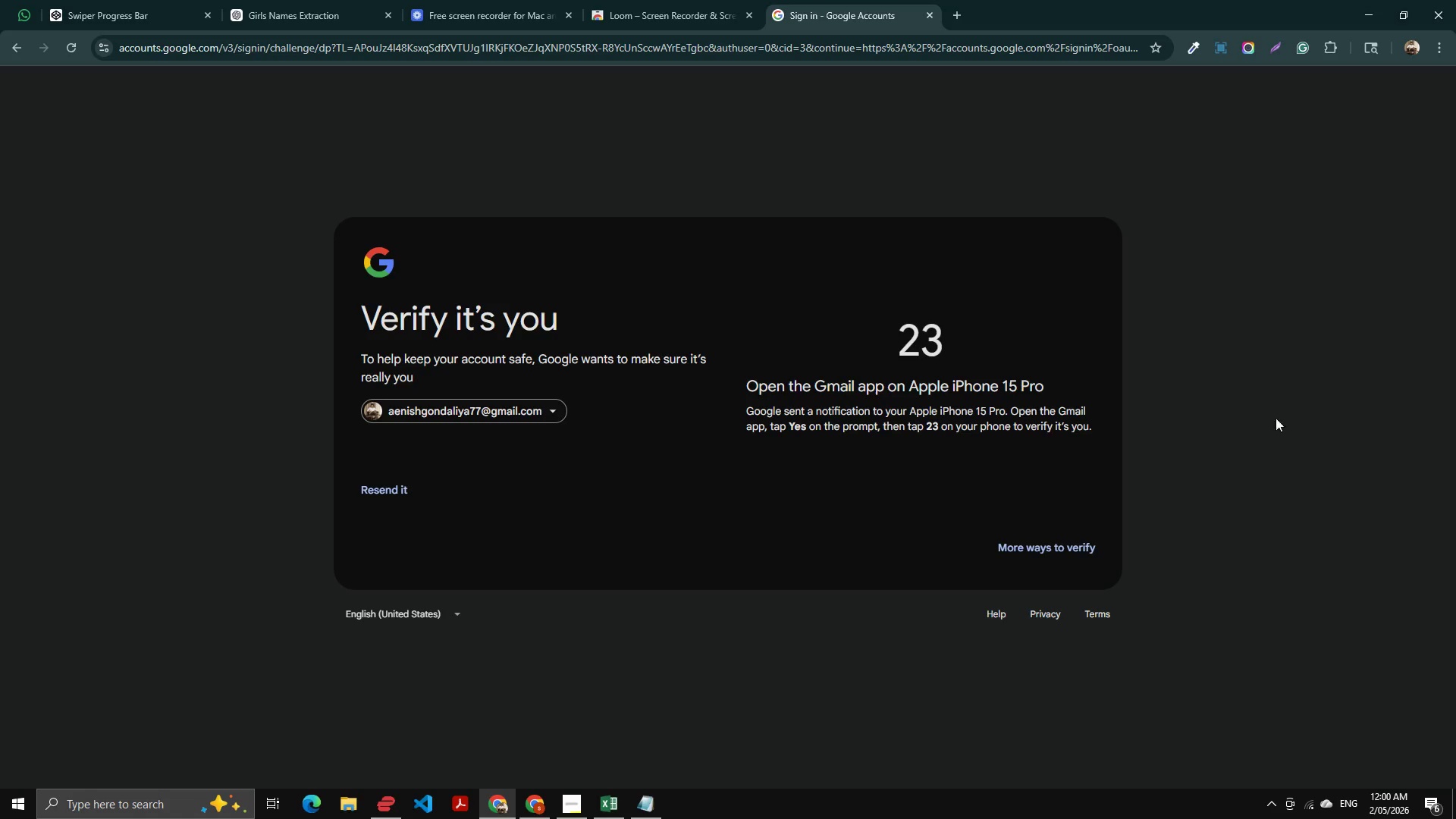 
left_click([1043, 566])
 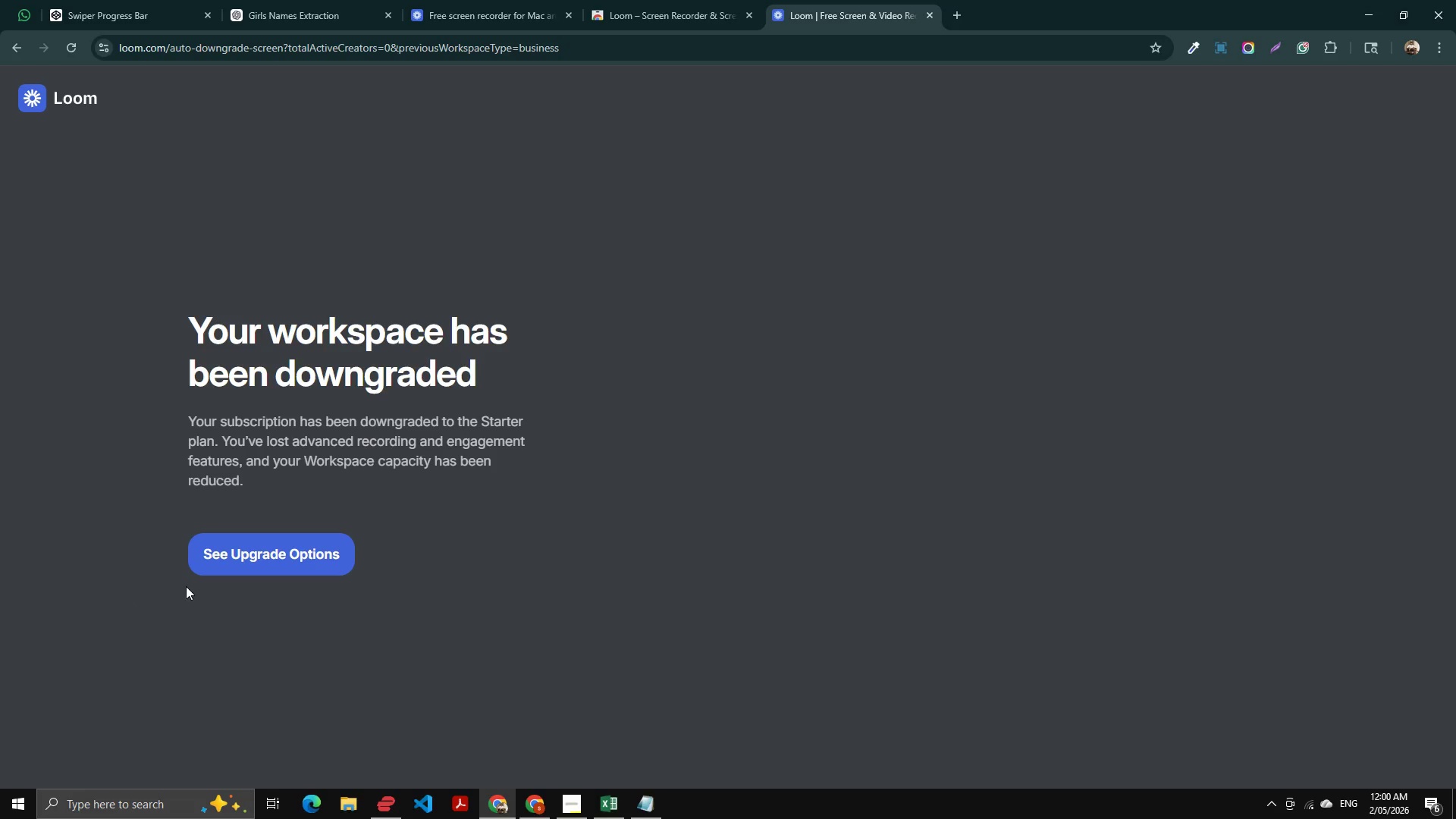 
wait(23.89)
 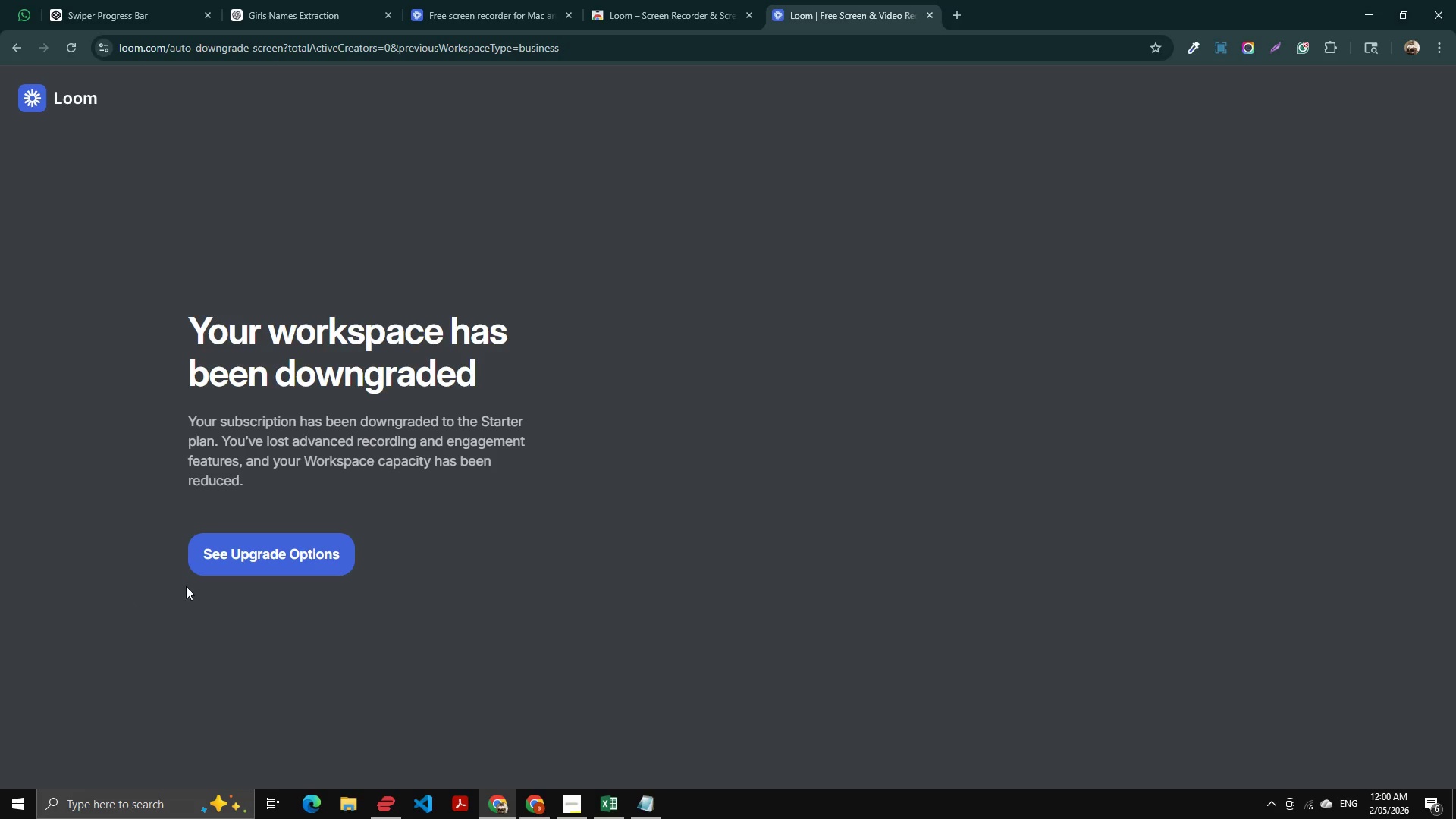 
left_click([1316, 48])
 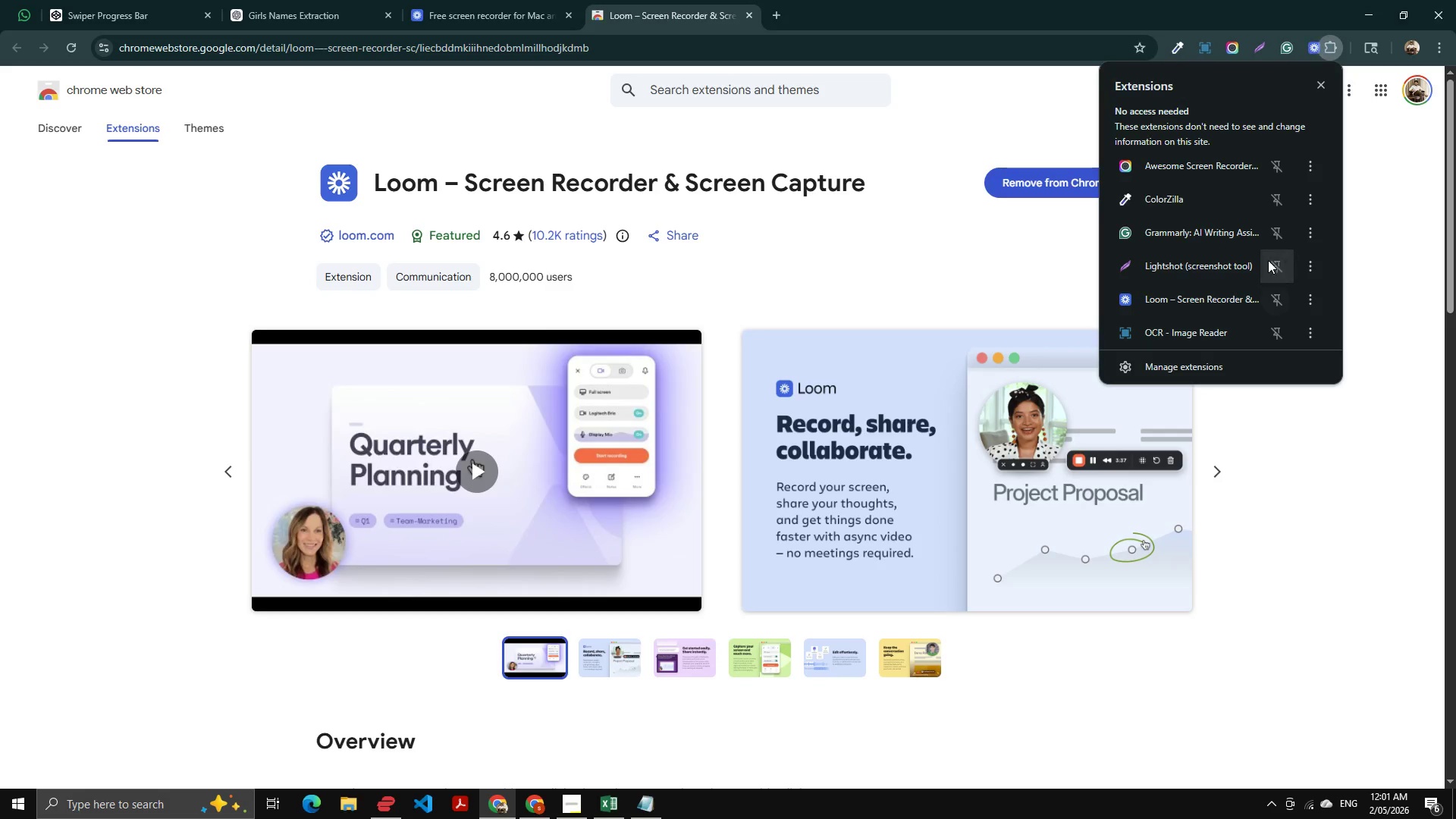 
left_click([1305, 39])
 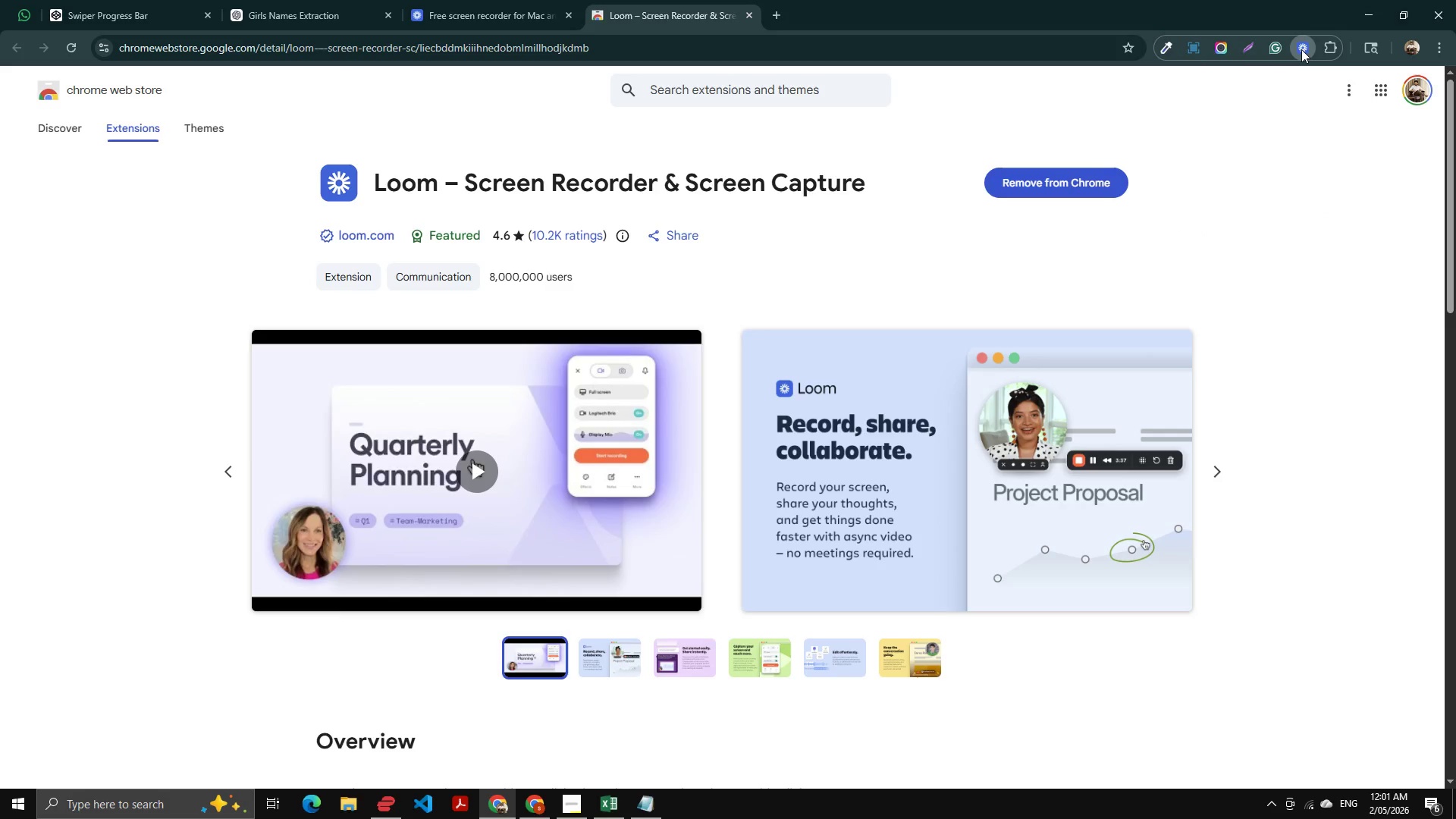 
left_click([1301, 49])
 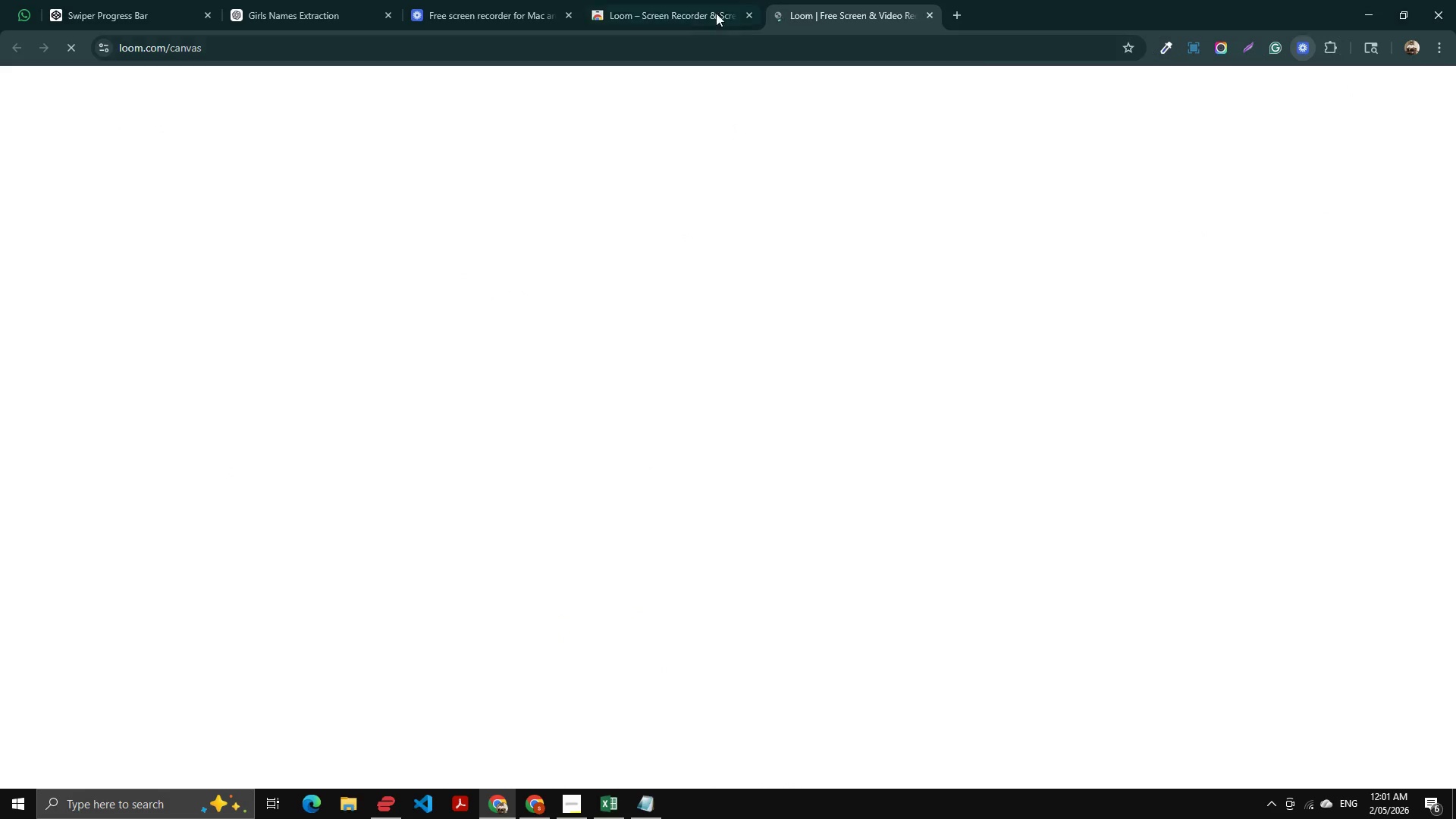 
left_click([750, 17])
 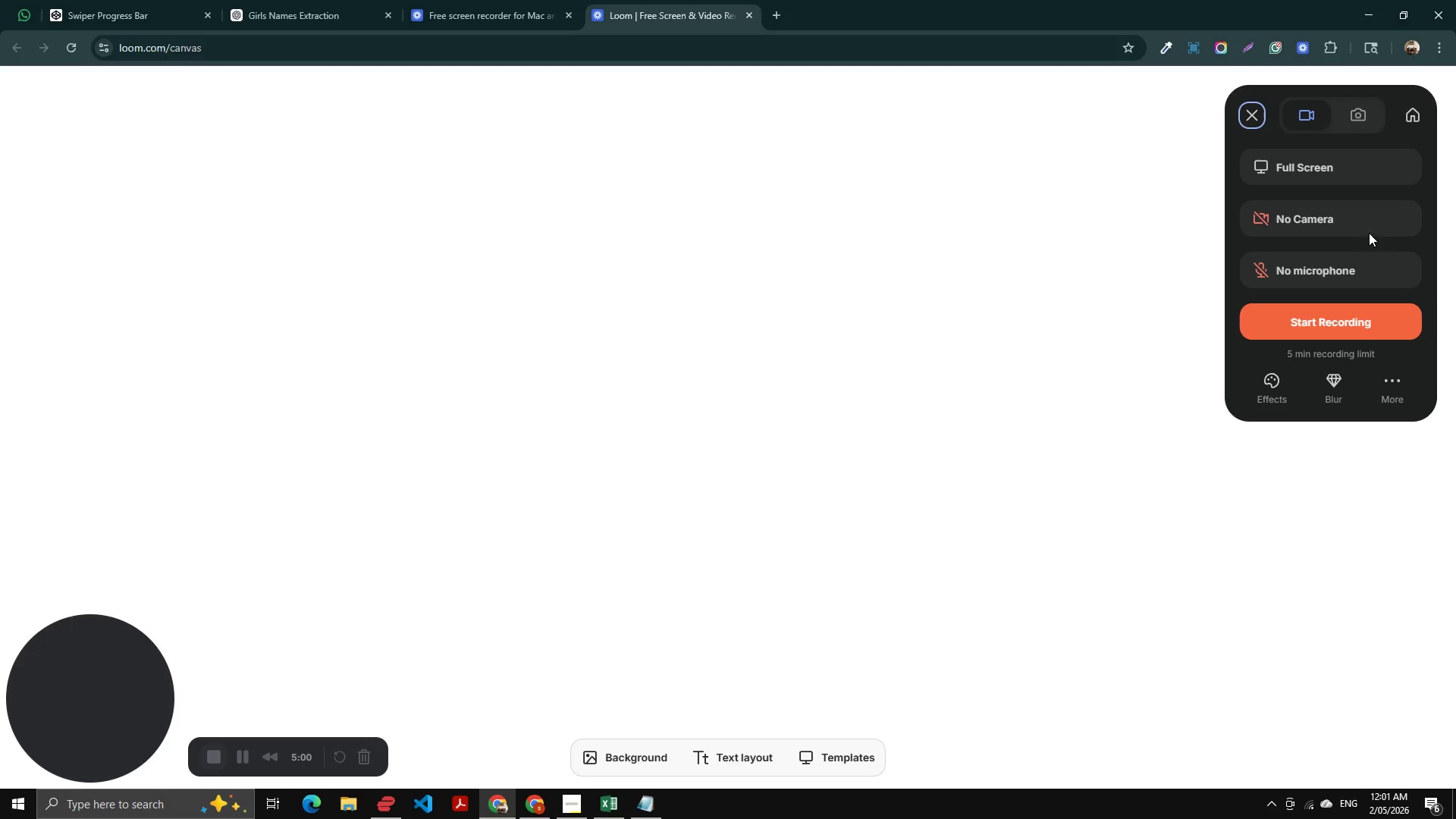 
left_click([1300, 319])
 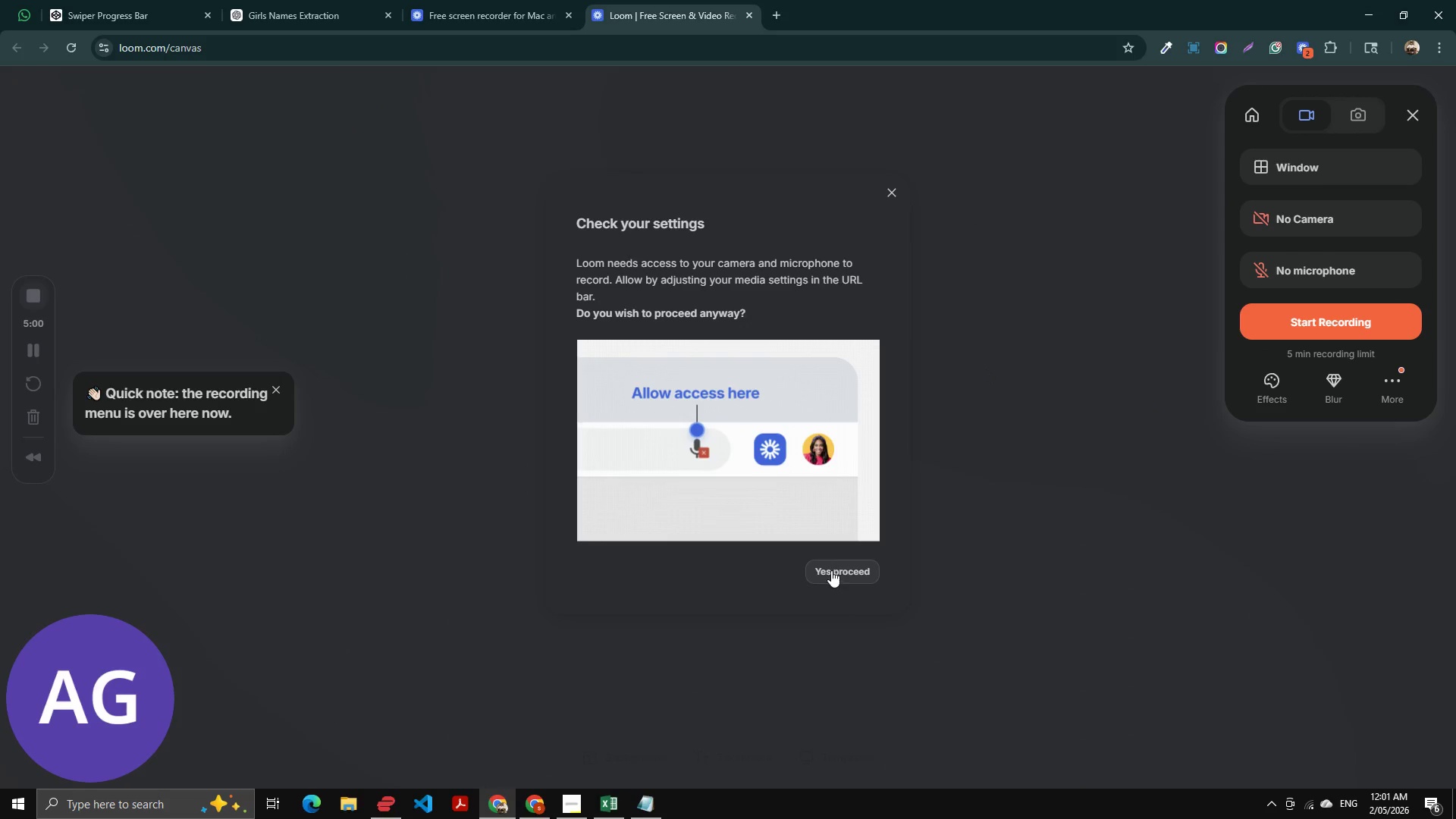 
left_click([831, 570])
 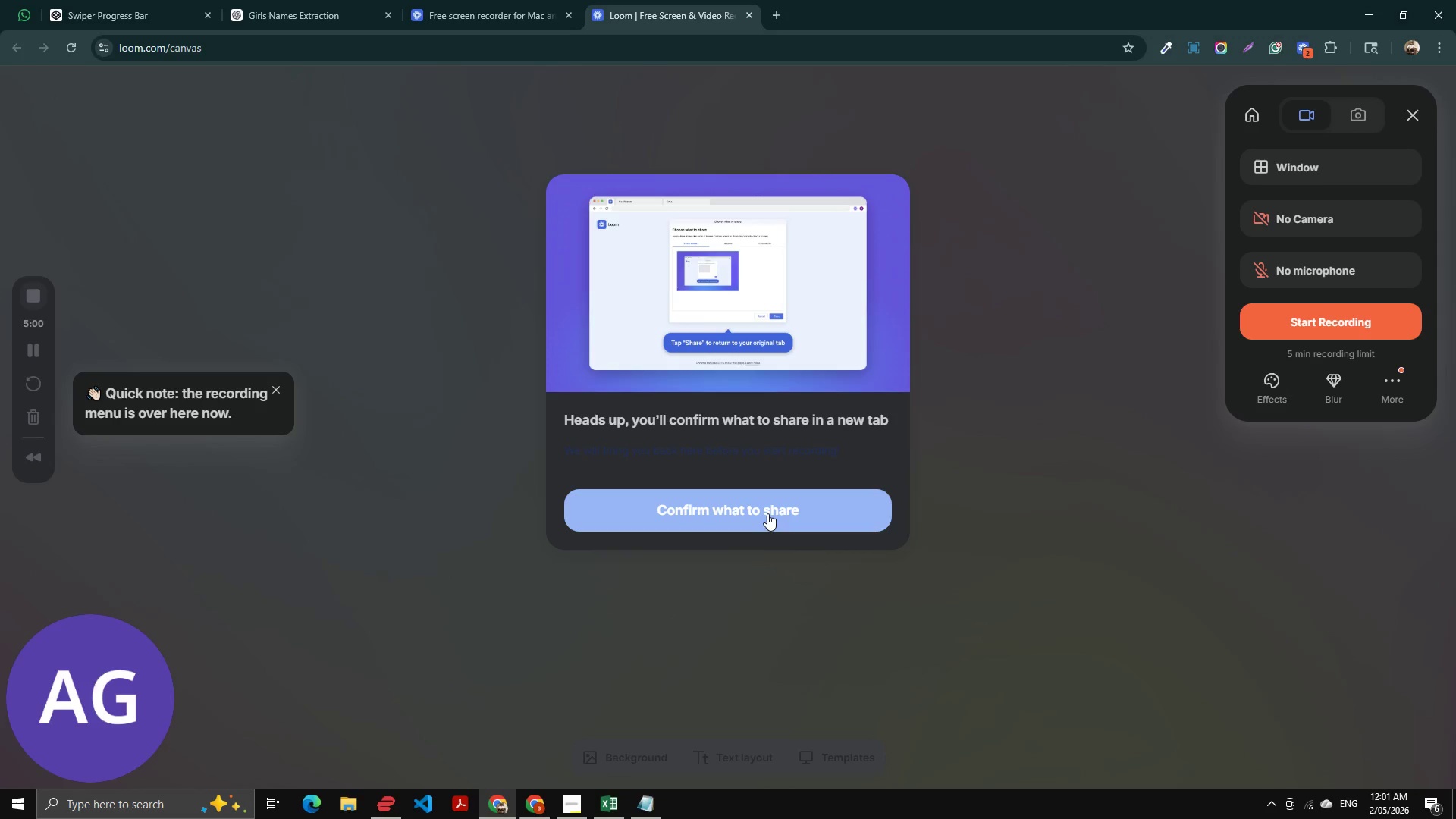 
left_click([767, 513])
 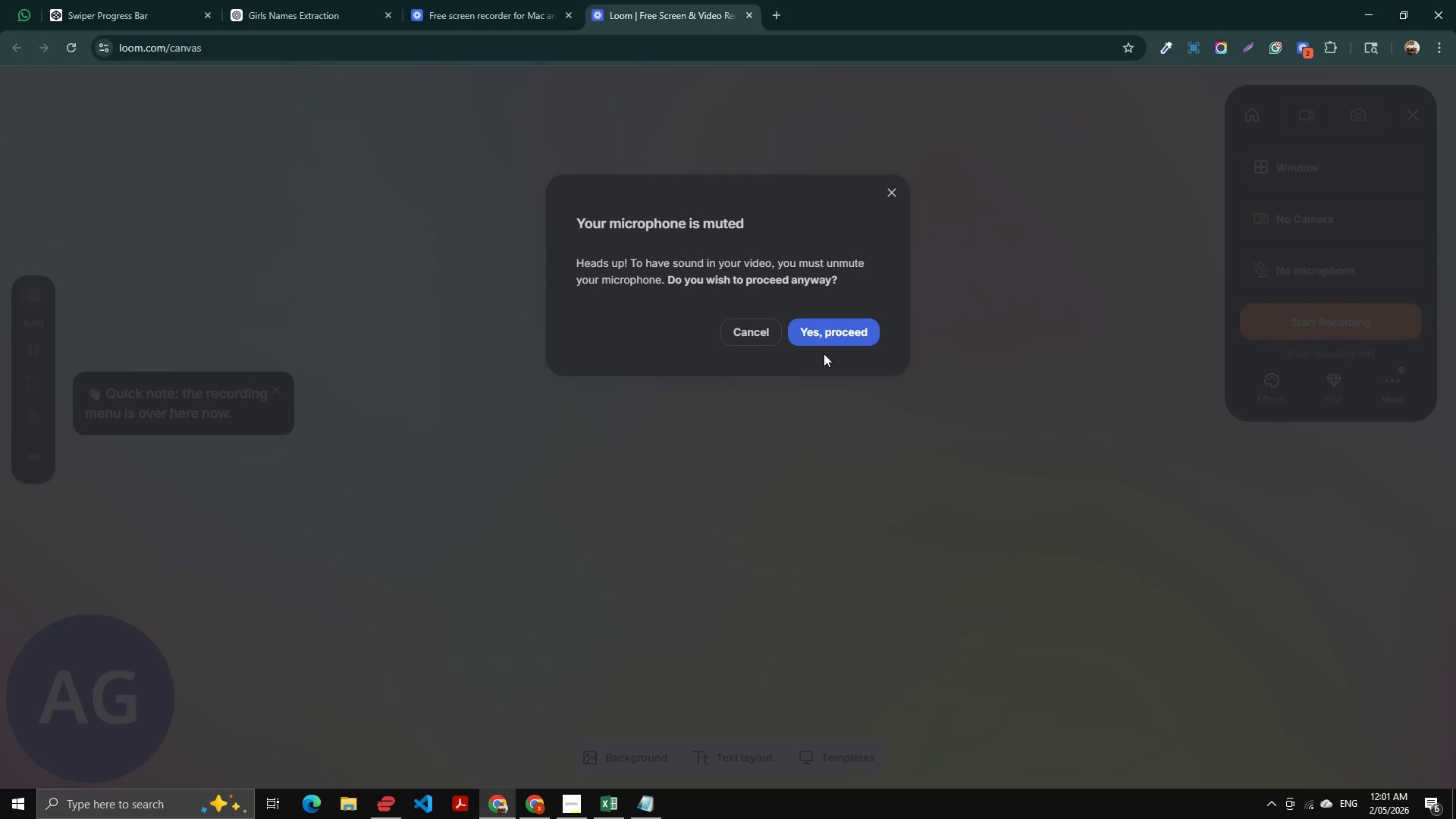 
left_click([831, 336])
 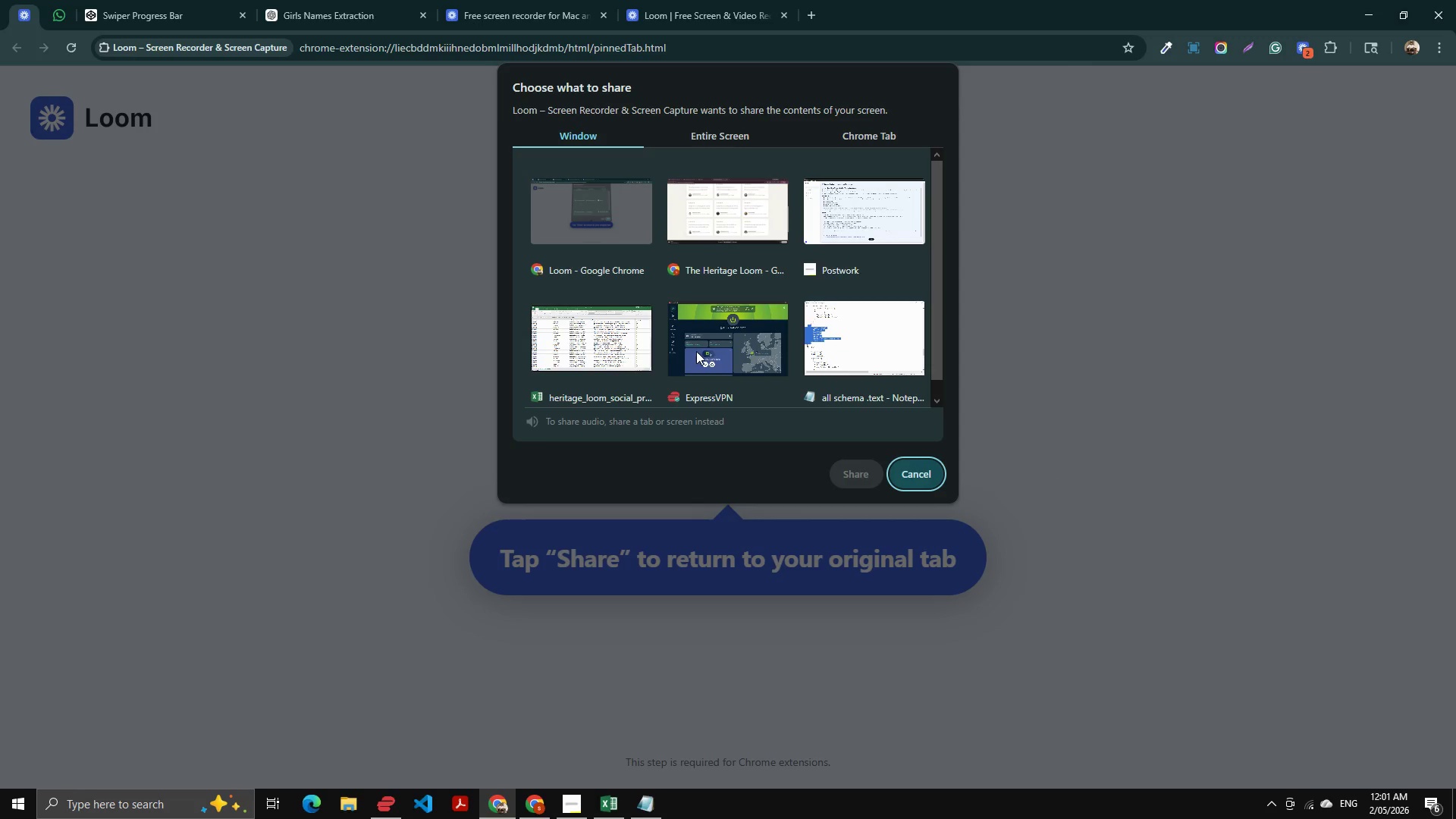 
left_click([880, 133])
 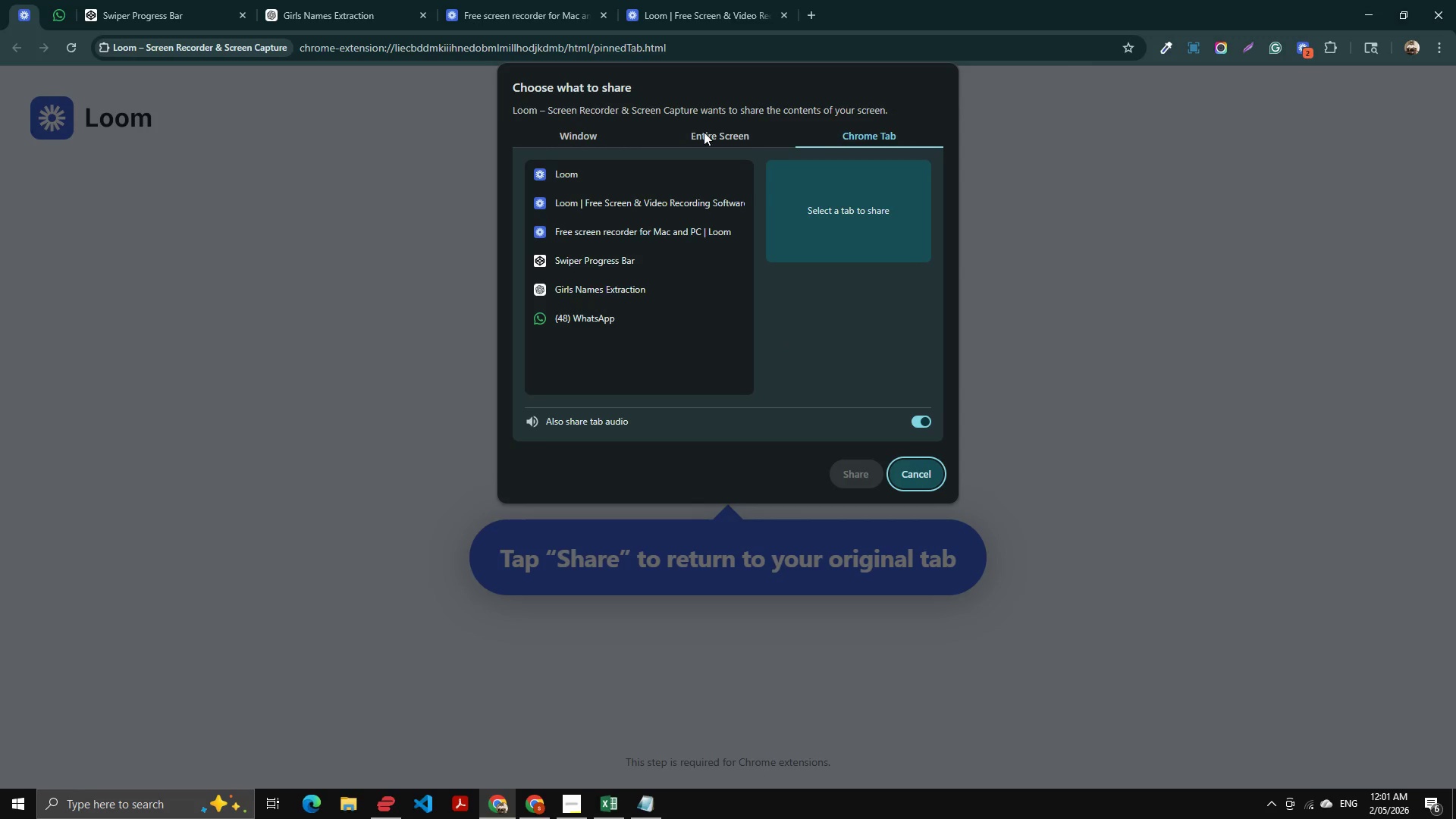 
left_click([701, 130])
 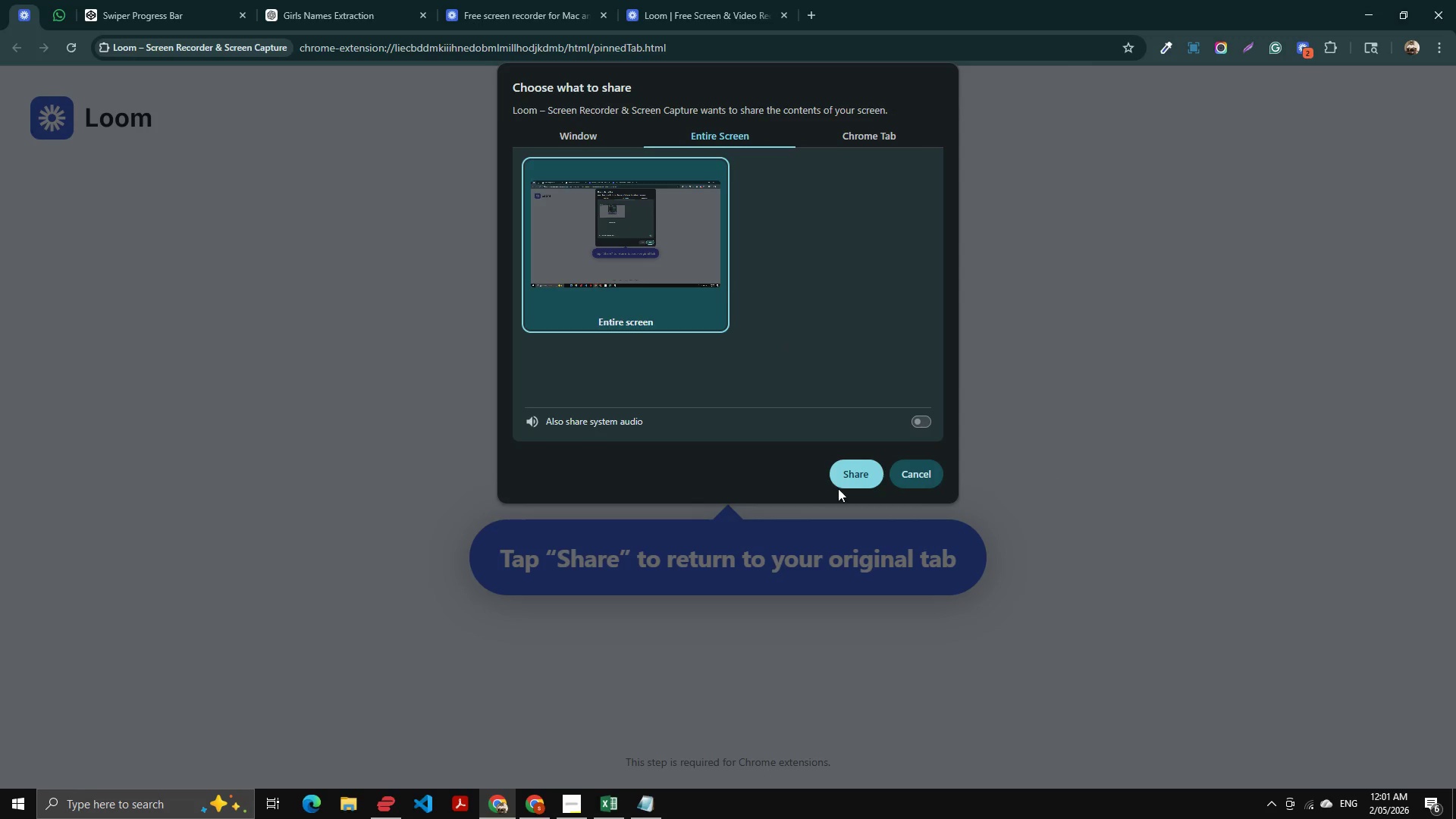 
left_click([853, 468])
 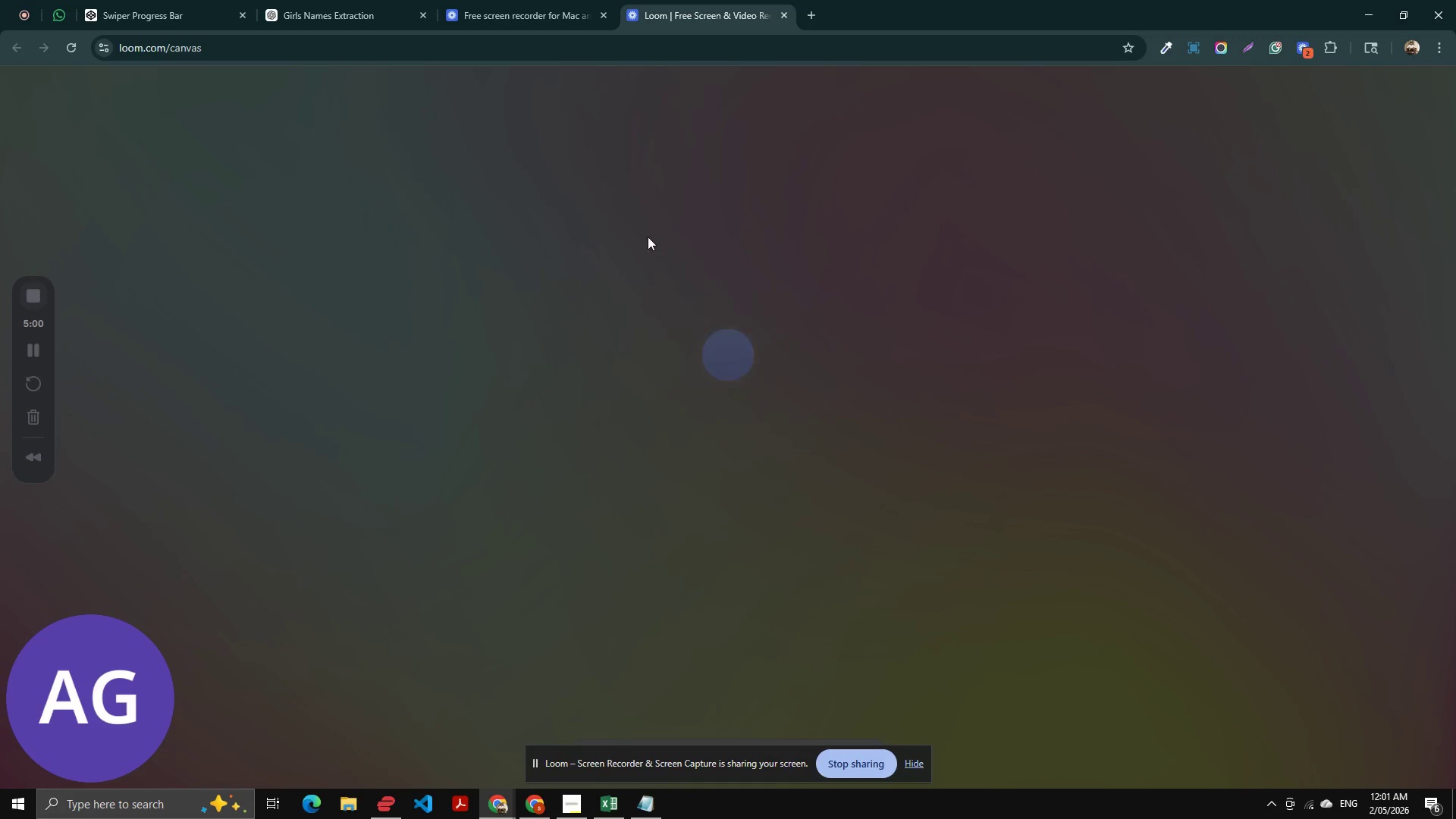 
wait(6.61)
 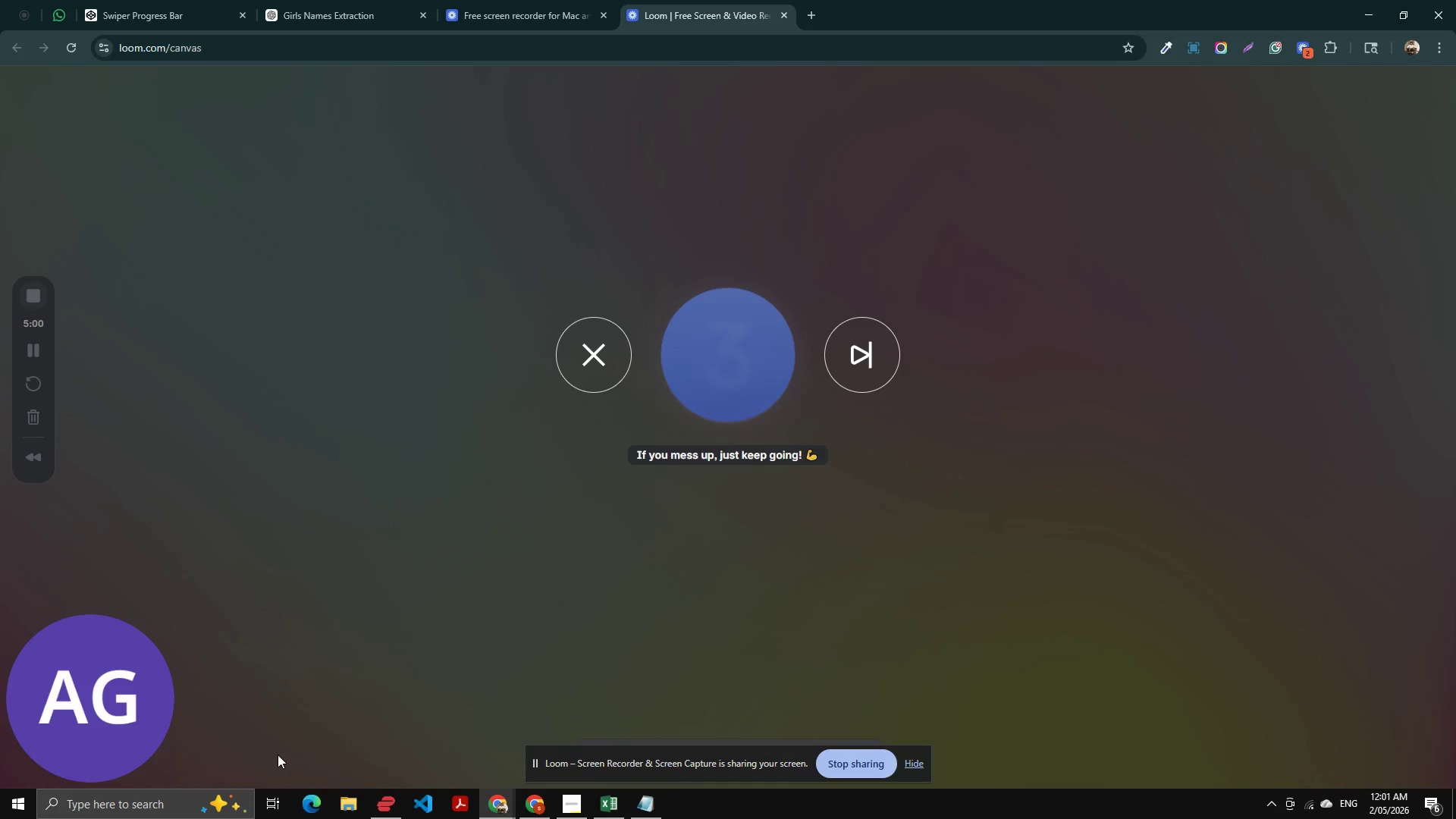 
left_click([533, 807])
 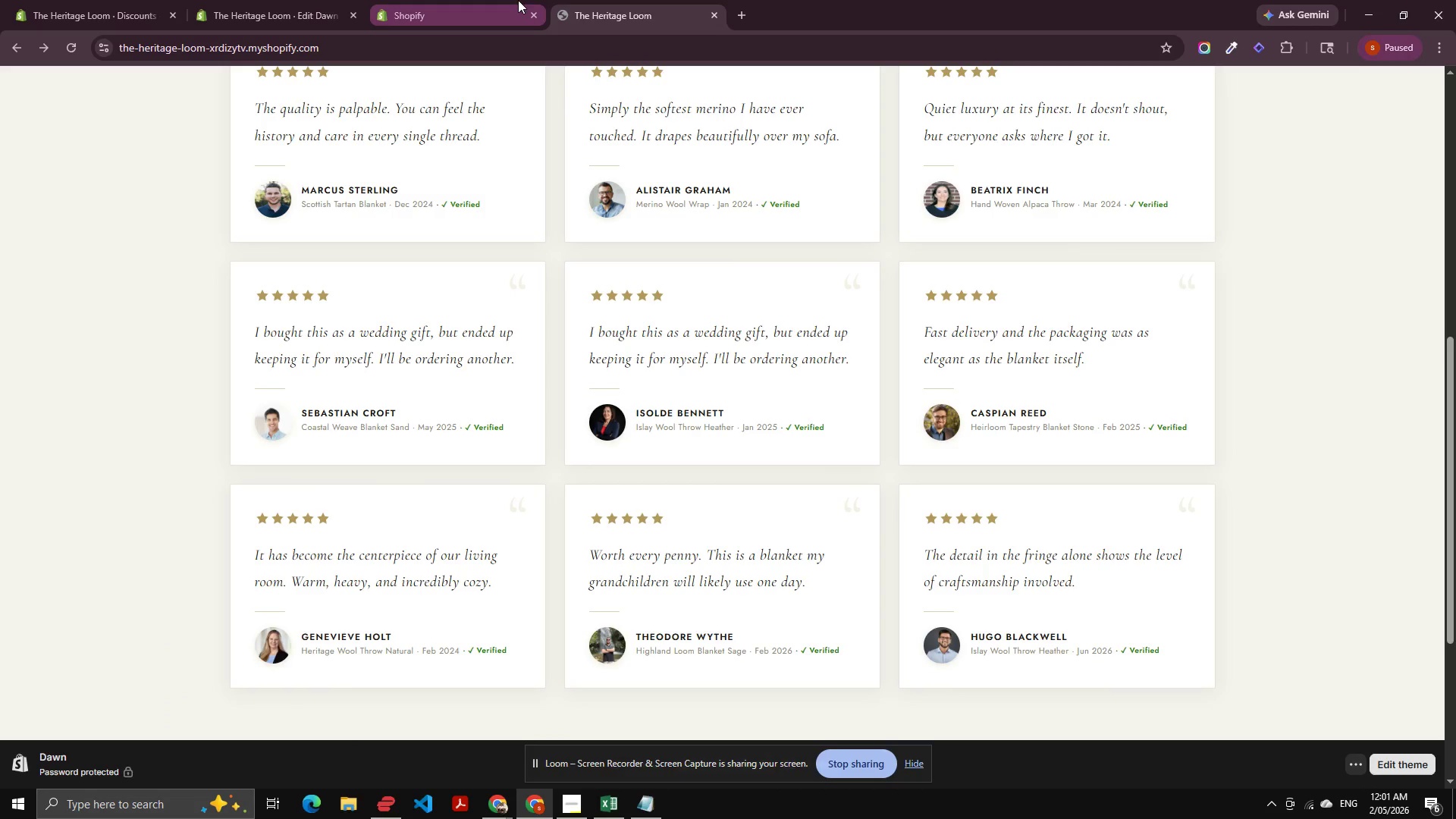 
key(Control+Shift+R)
 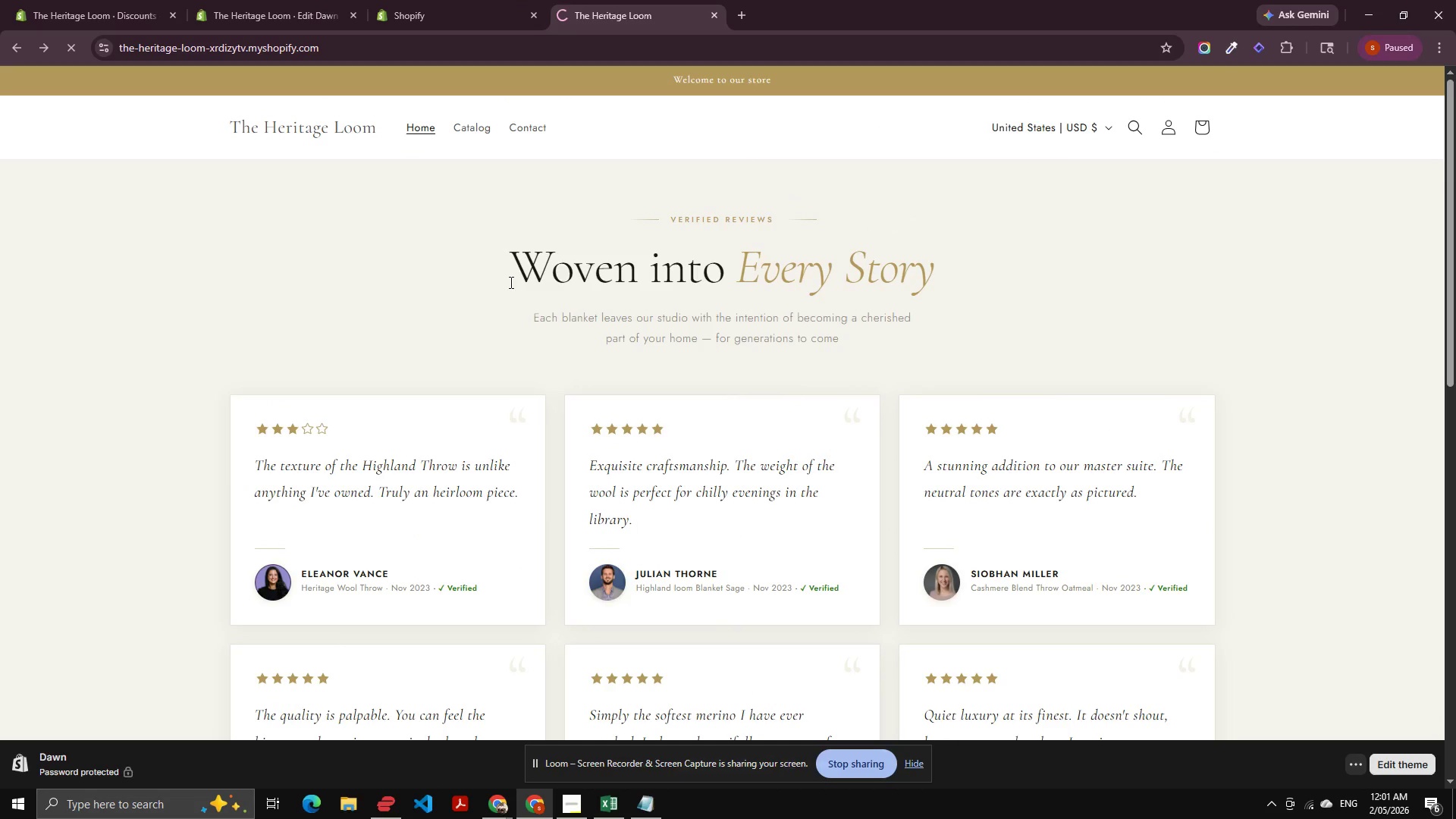 
scroll: coordinate [610, 318], scroll_direction: up, amount: 19.0
 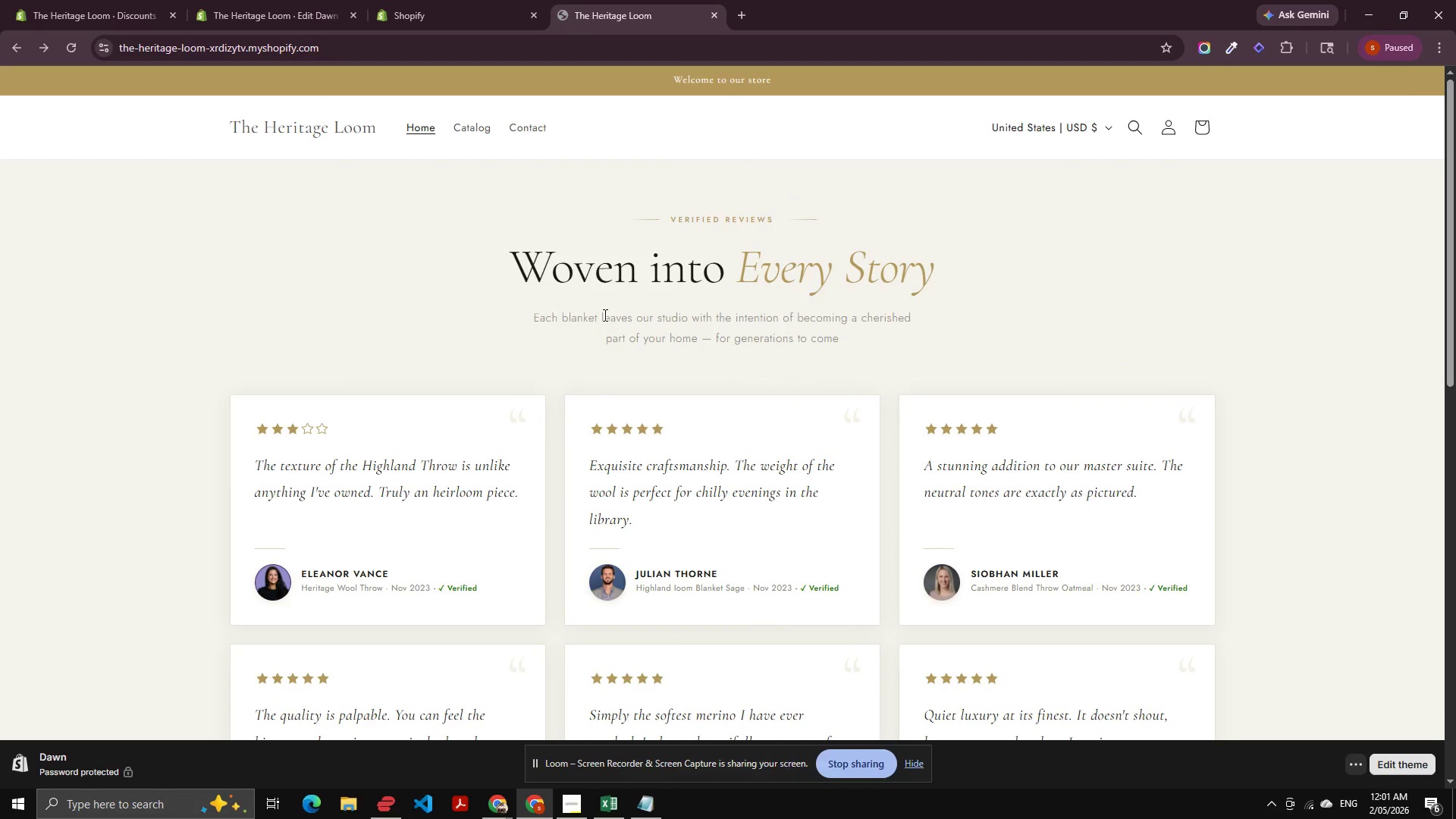 
scroll: coordinate [984, 525], scroll_direction: down, amount: 15.0
 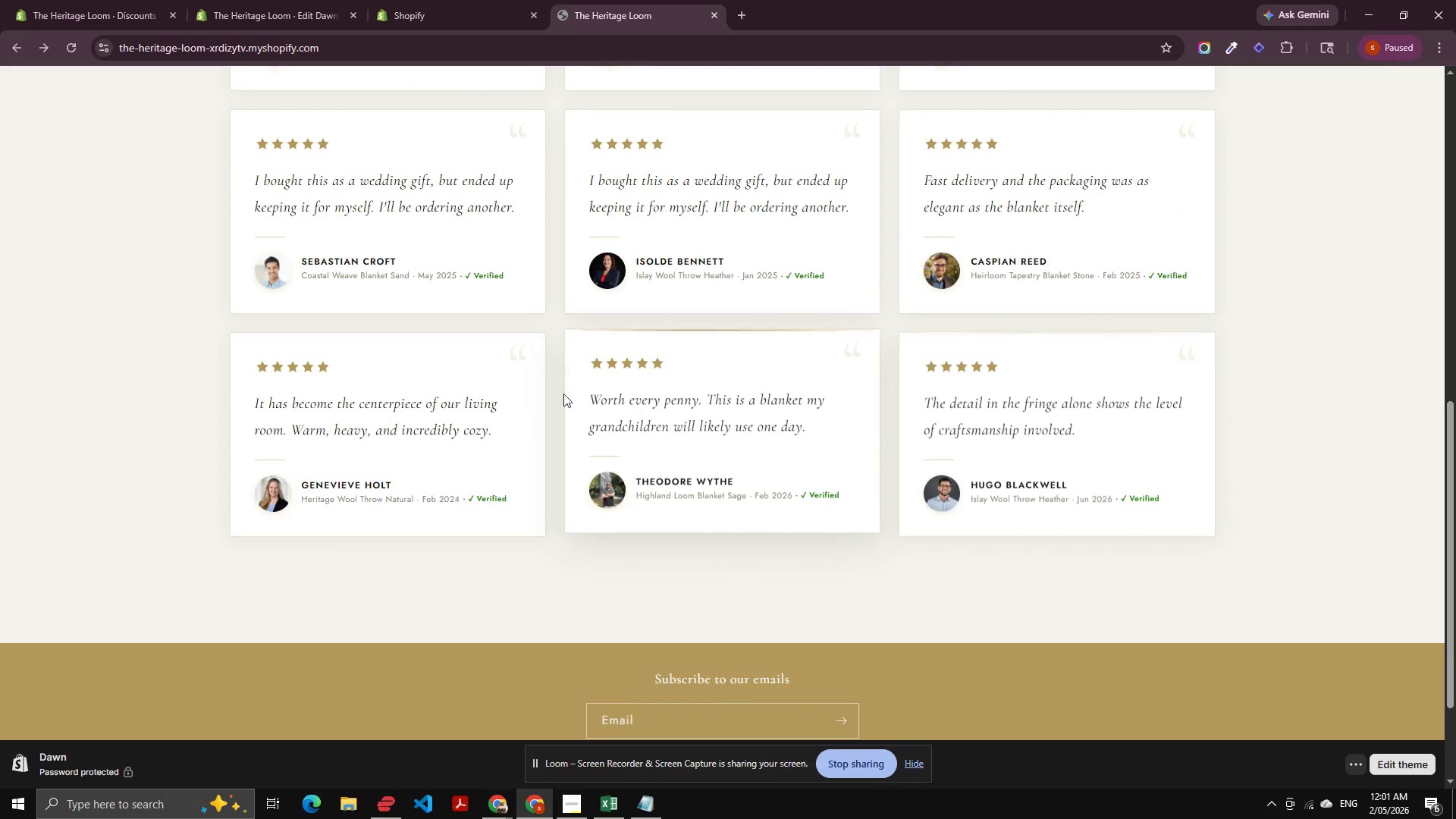 
scroll: coordinate [504, 268], scroll_direction: up, amount: 18.0
 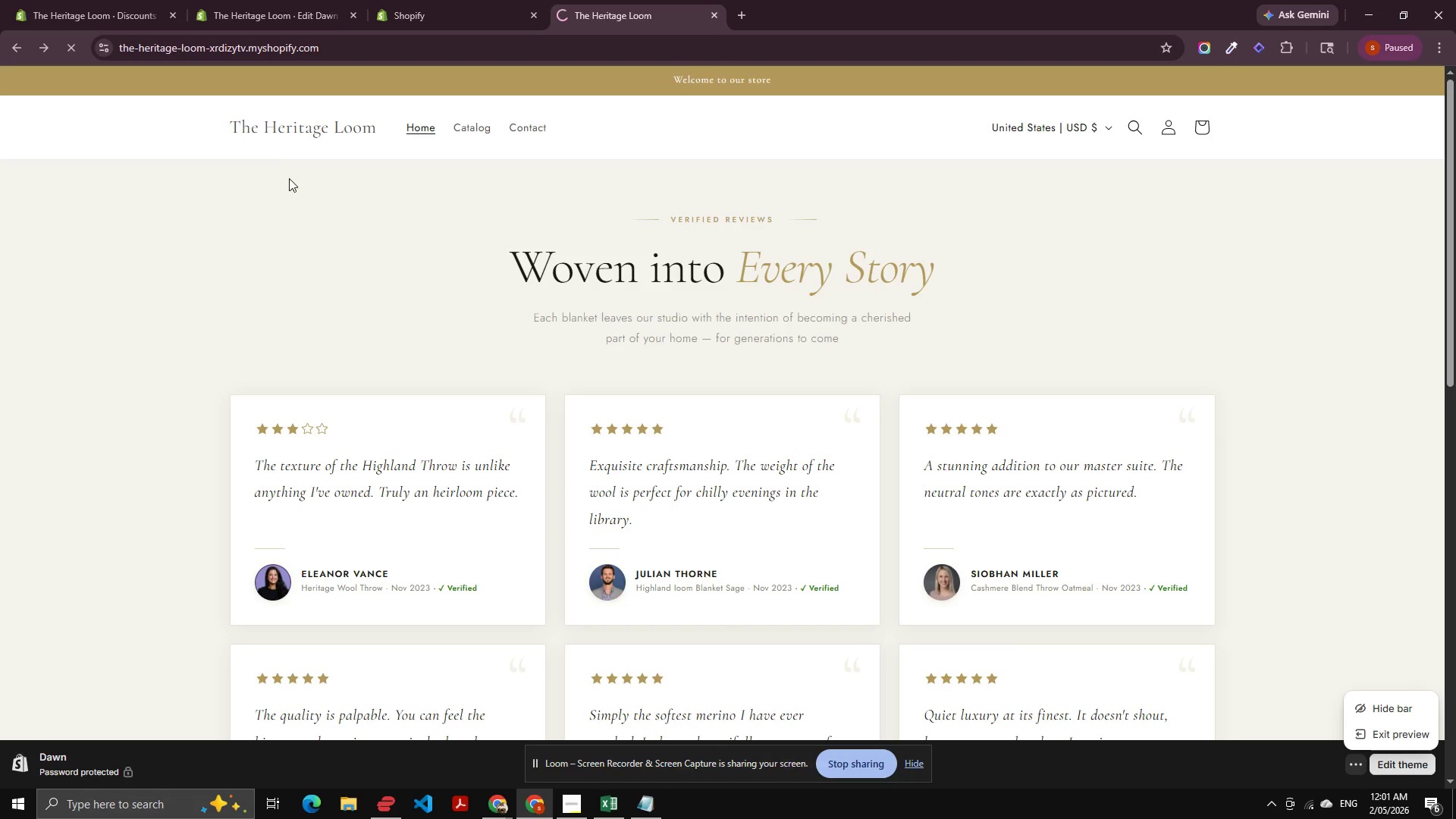 
scroll: coordinate [463, 302], scroll_direction: down, amount: 11.0
 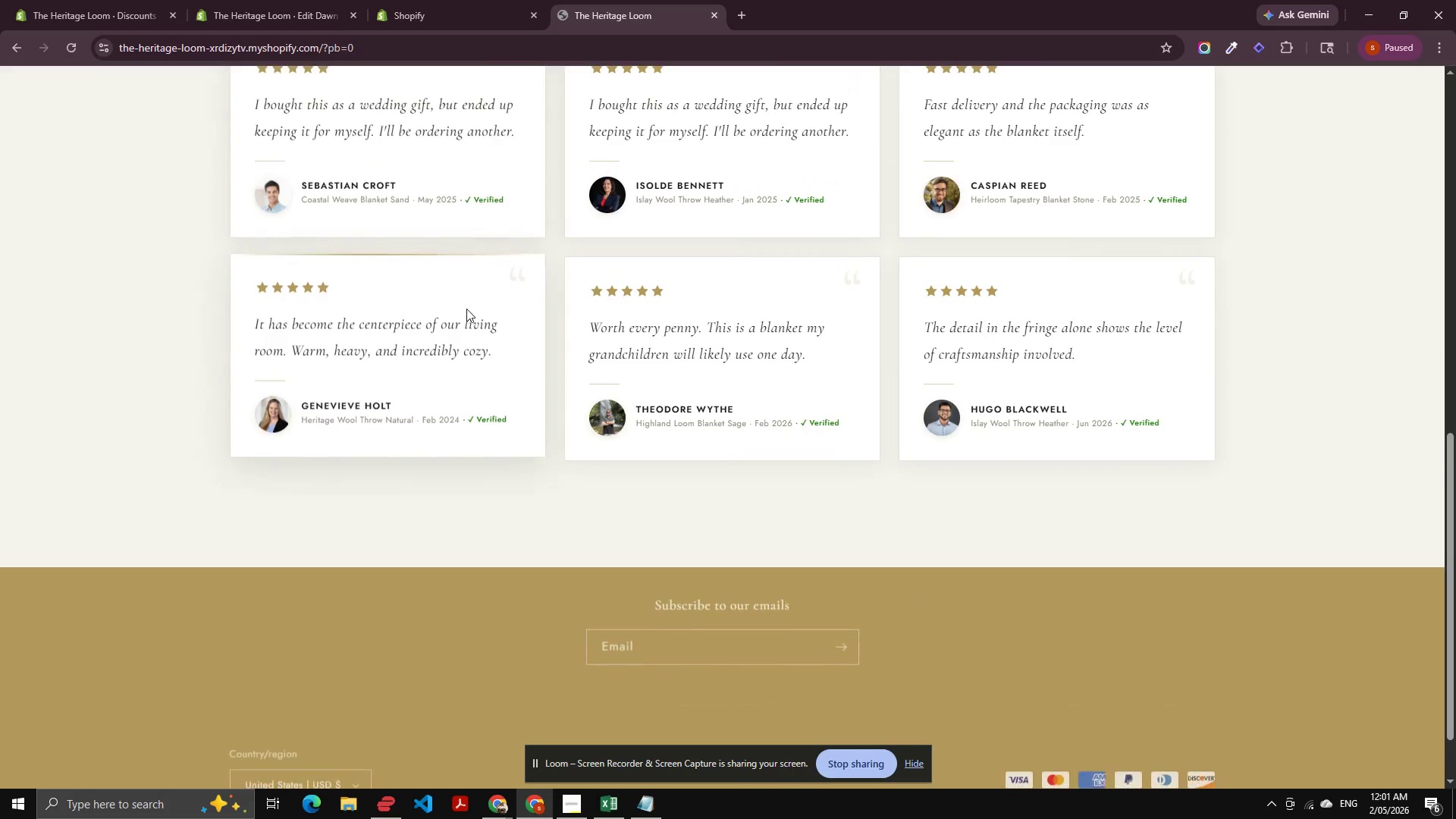 
scroll: coordinate [465, 306], scroll_direction: up, amount: 13.0
 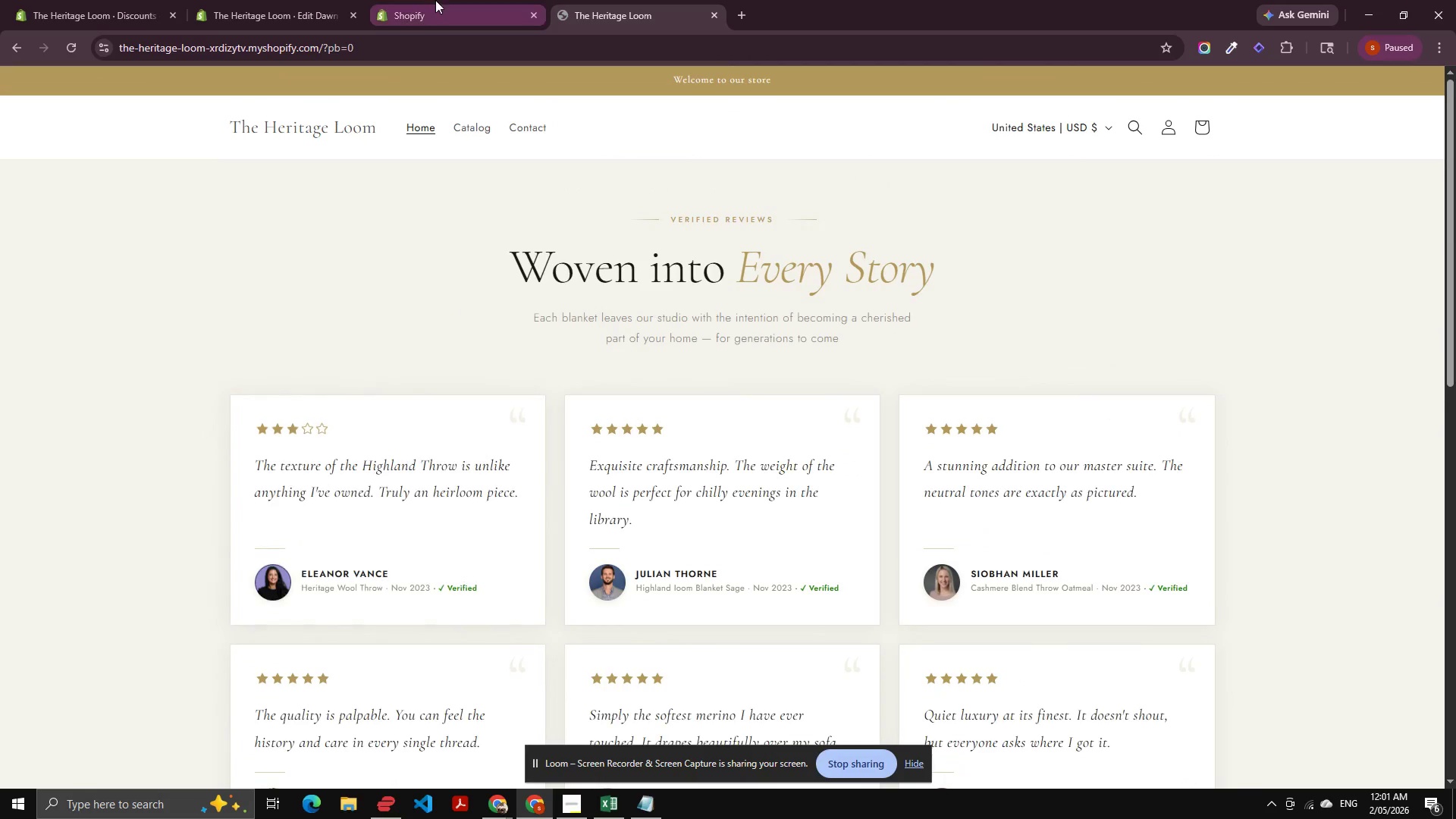 
left_click([435, 0])
 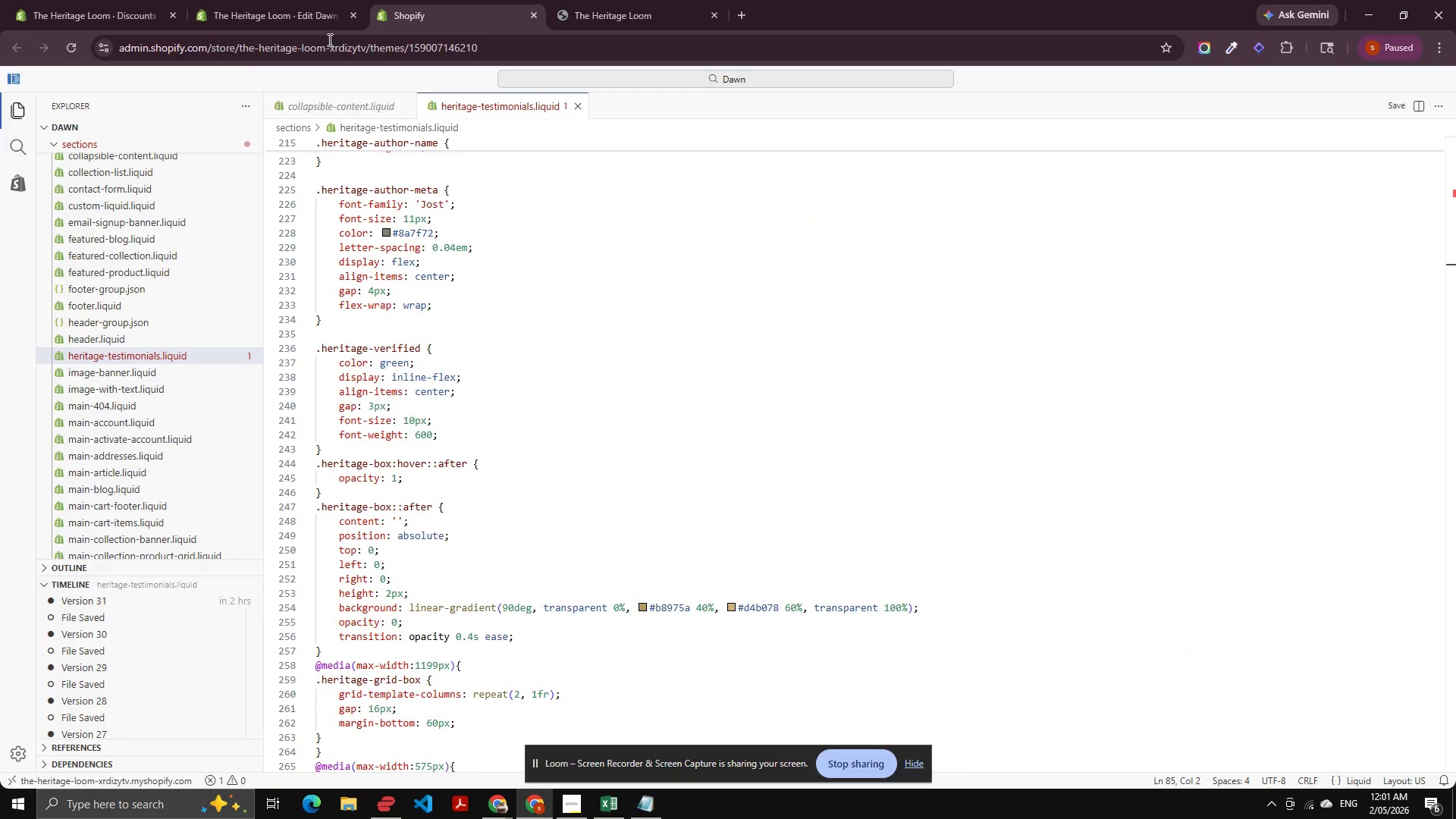 
left_click([293, 0])
 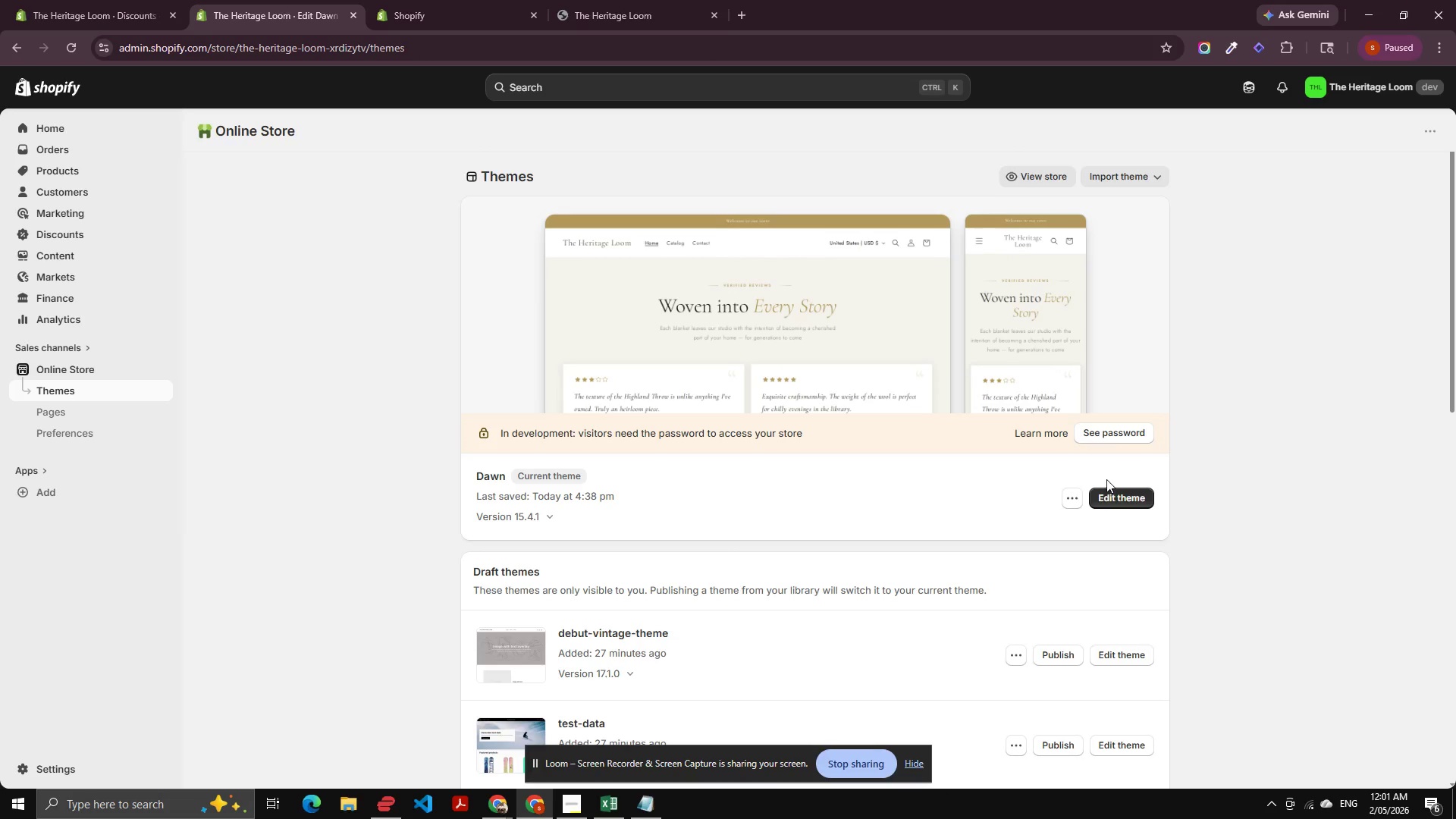 
left_click([1117, 499])
 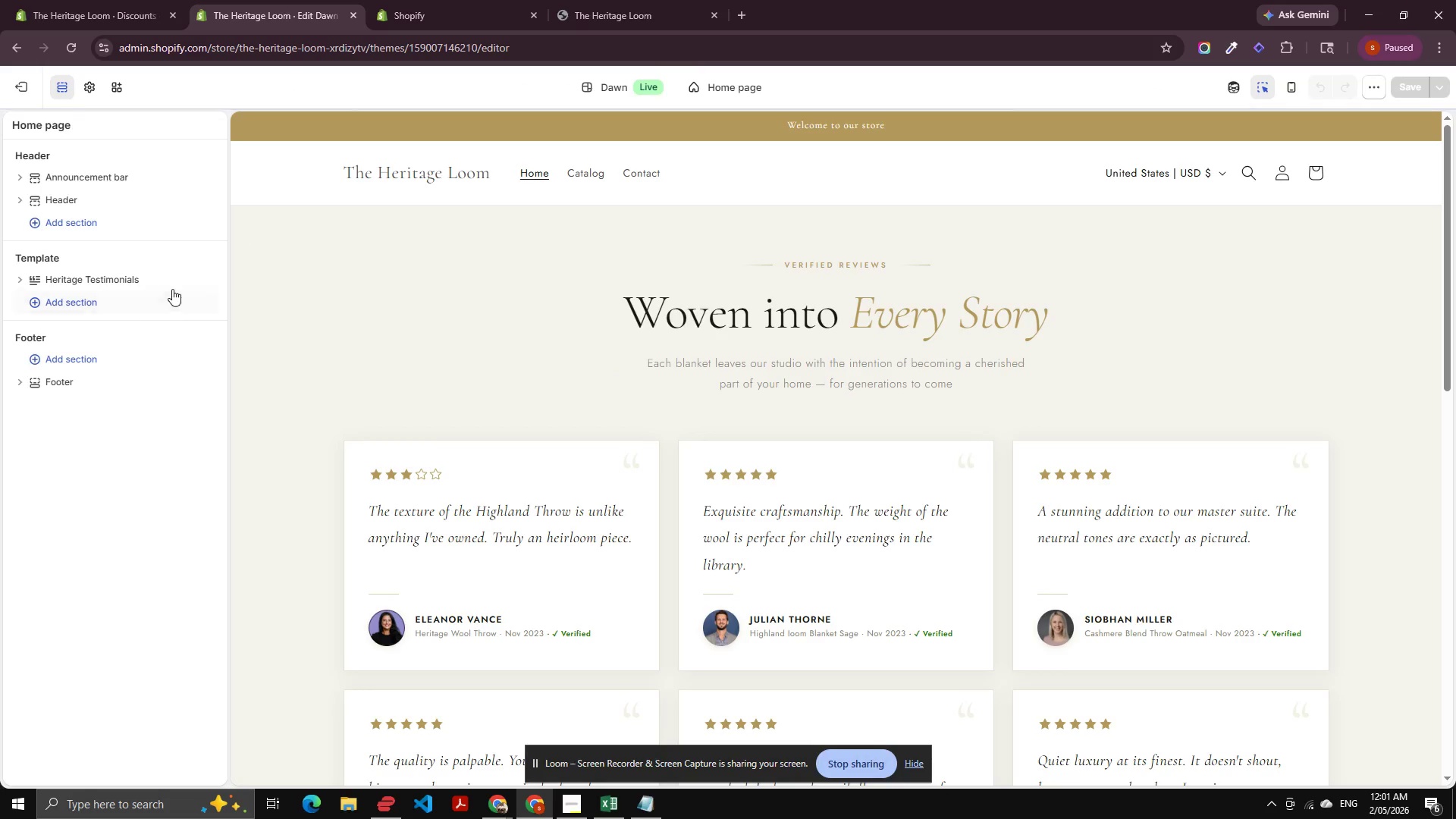 
left_click([206, 281])
 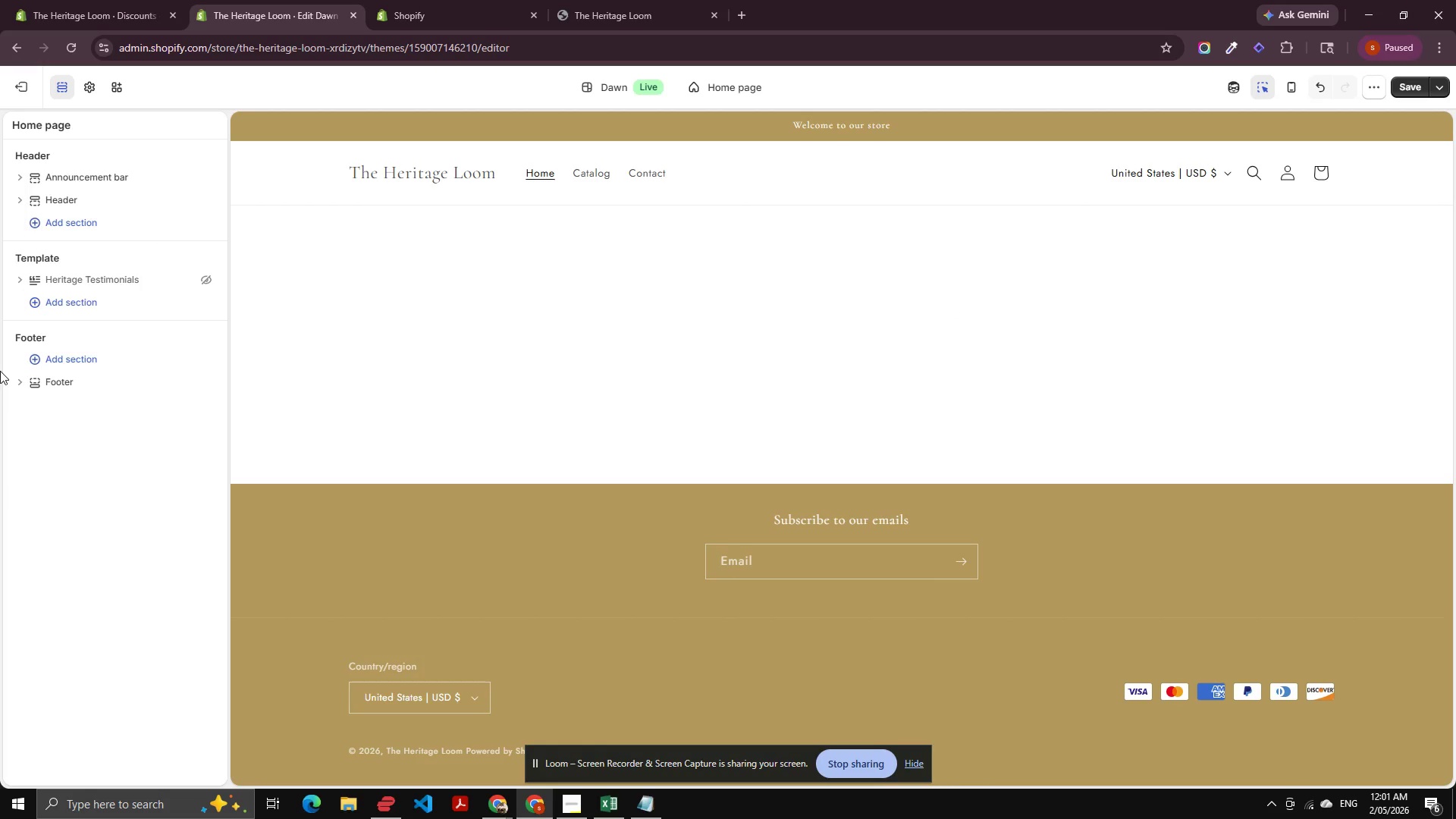 
left_click([81, 311])
 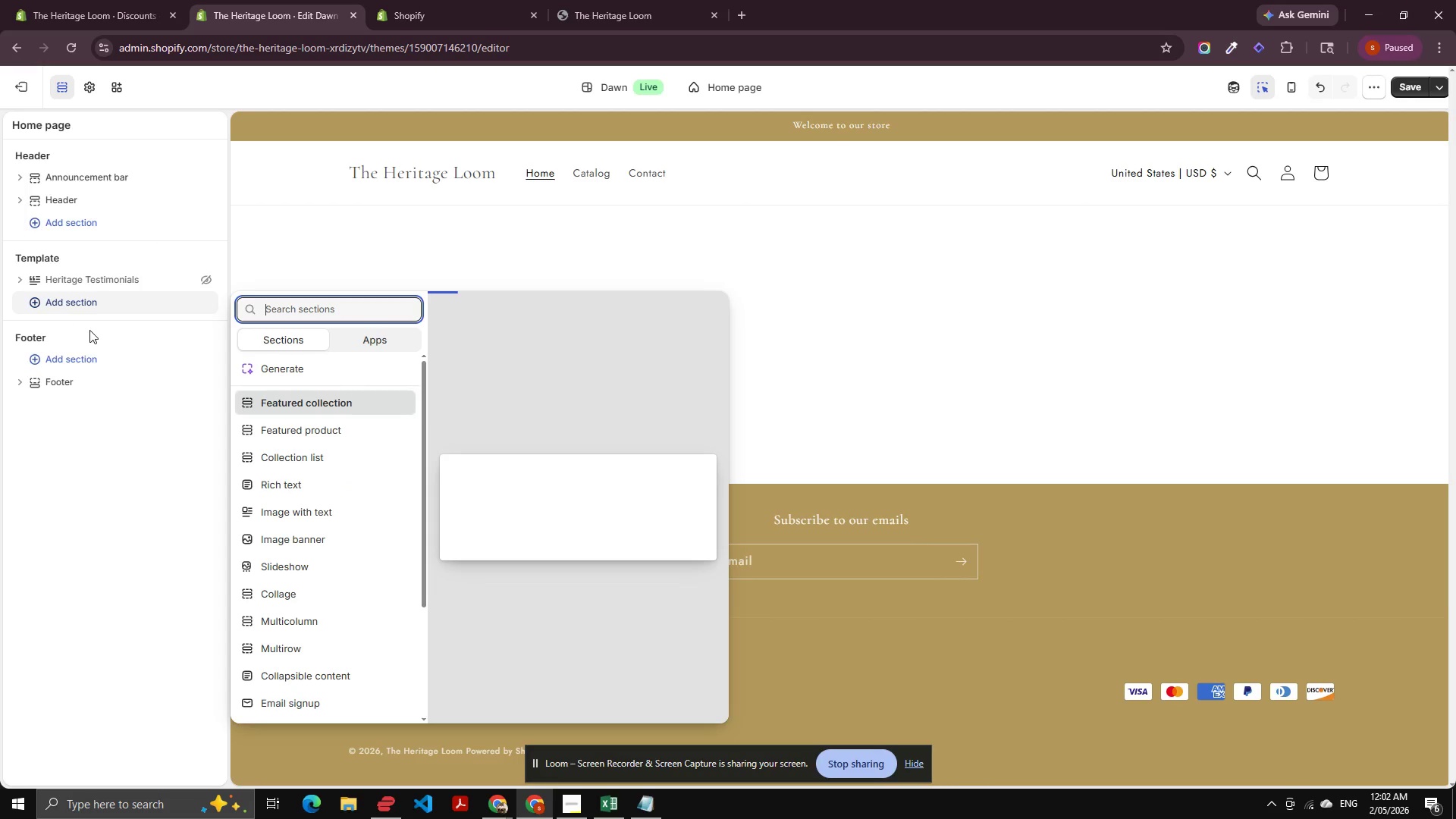 
scroll: coordinate [295, 678], scroll_direction: down, amount: 11.0
 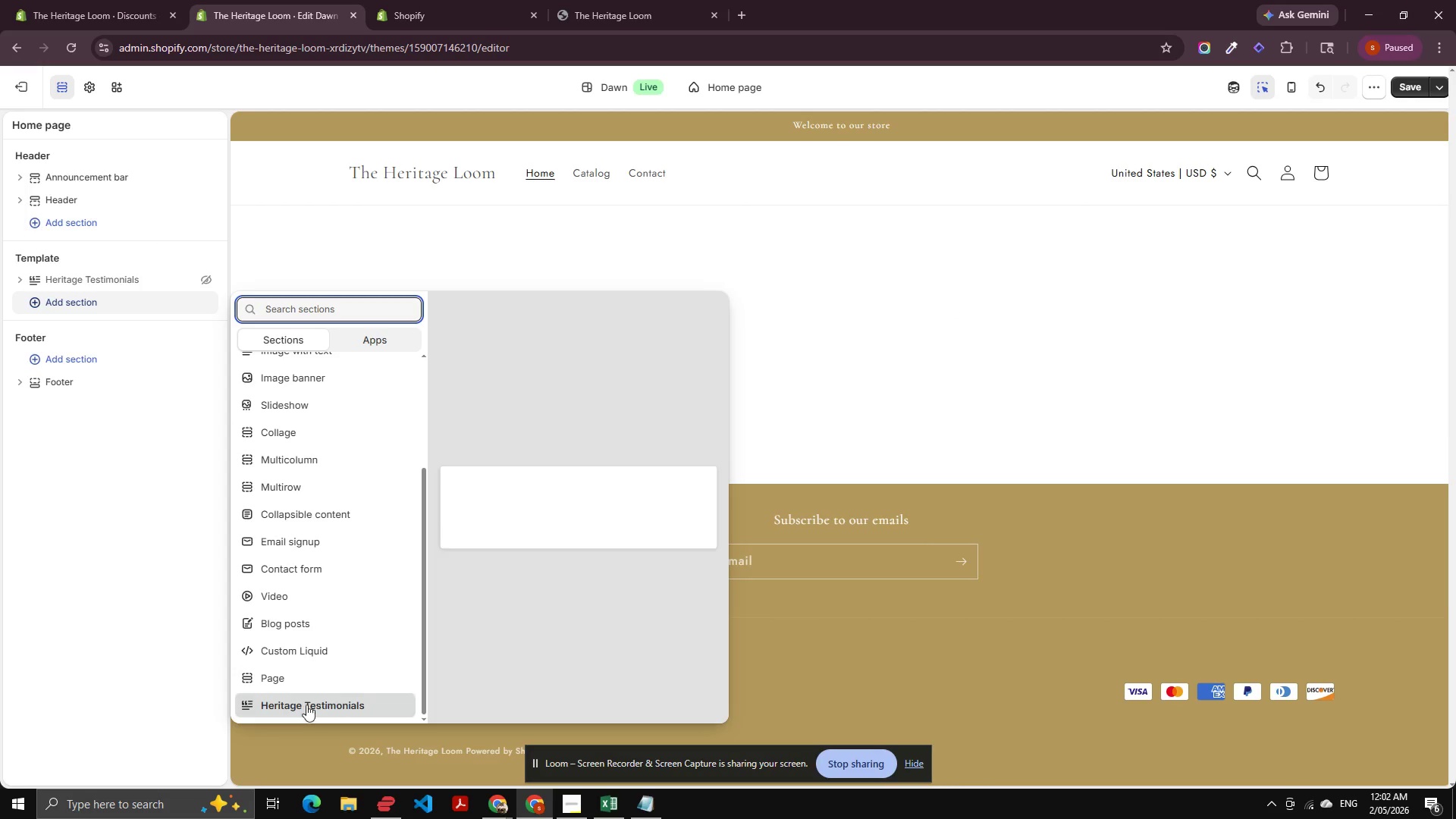 
left_click([313, 706])
 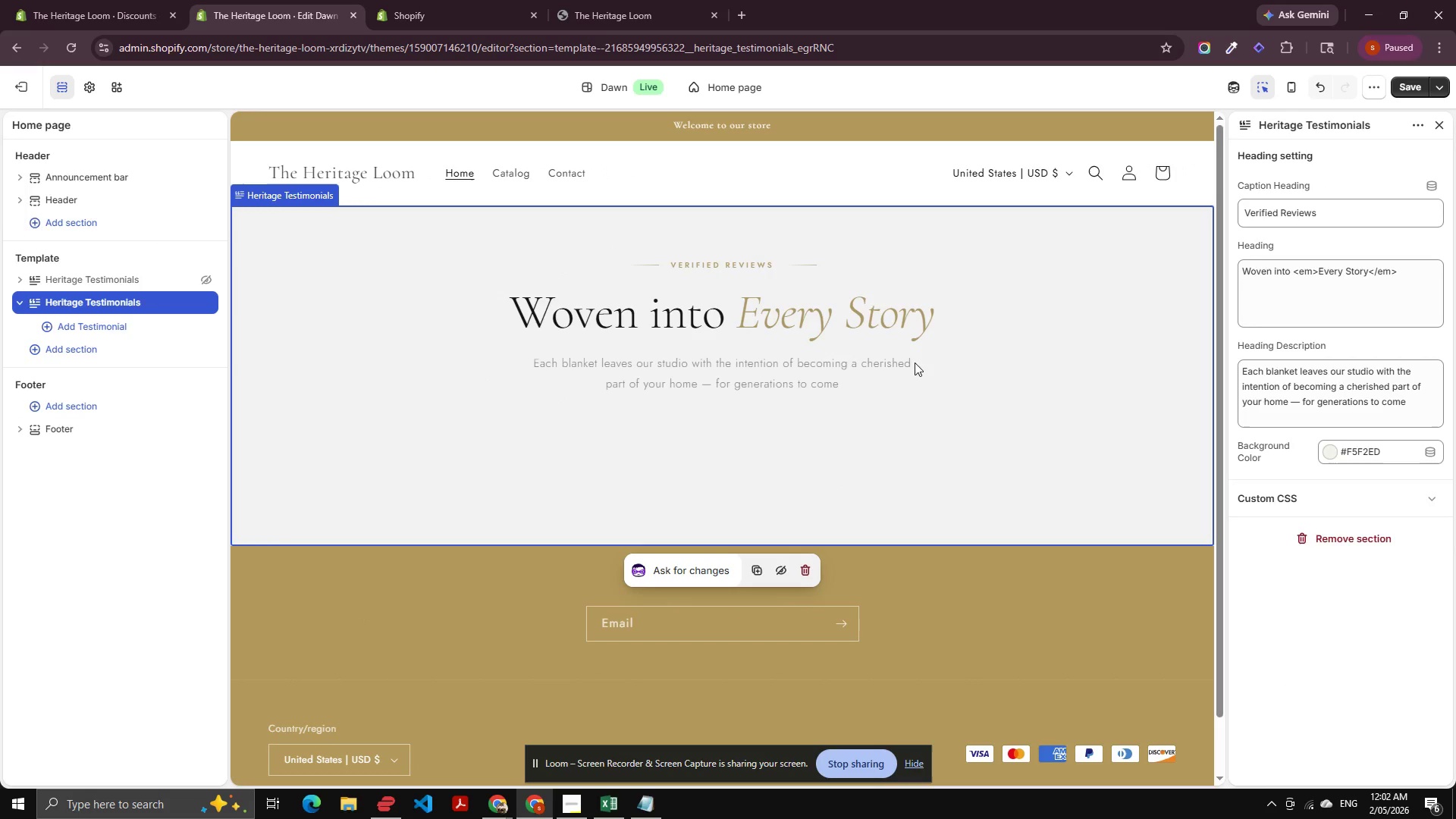 
left_click_drag(start_coordinate=[1328, 217], to_coordinate=[1213, 208])
 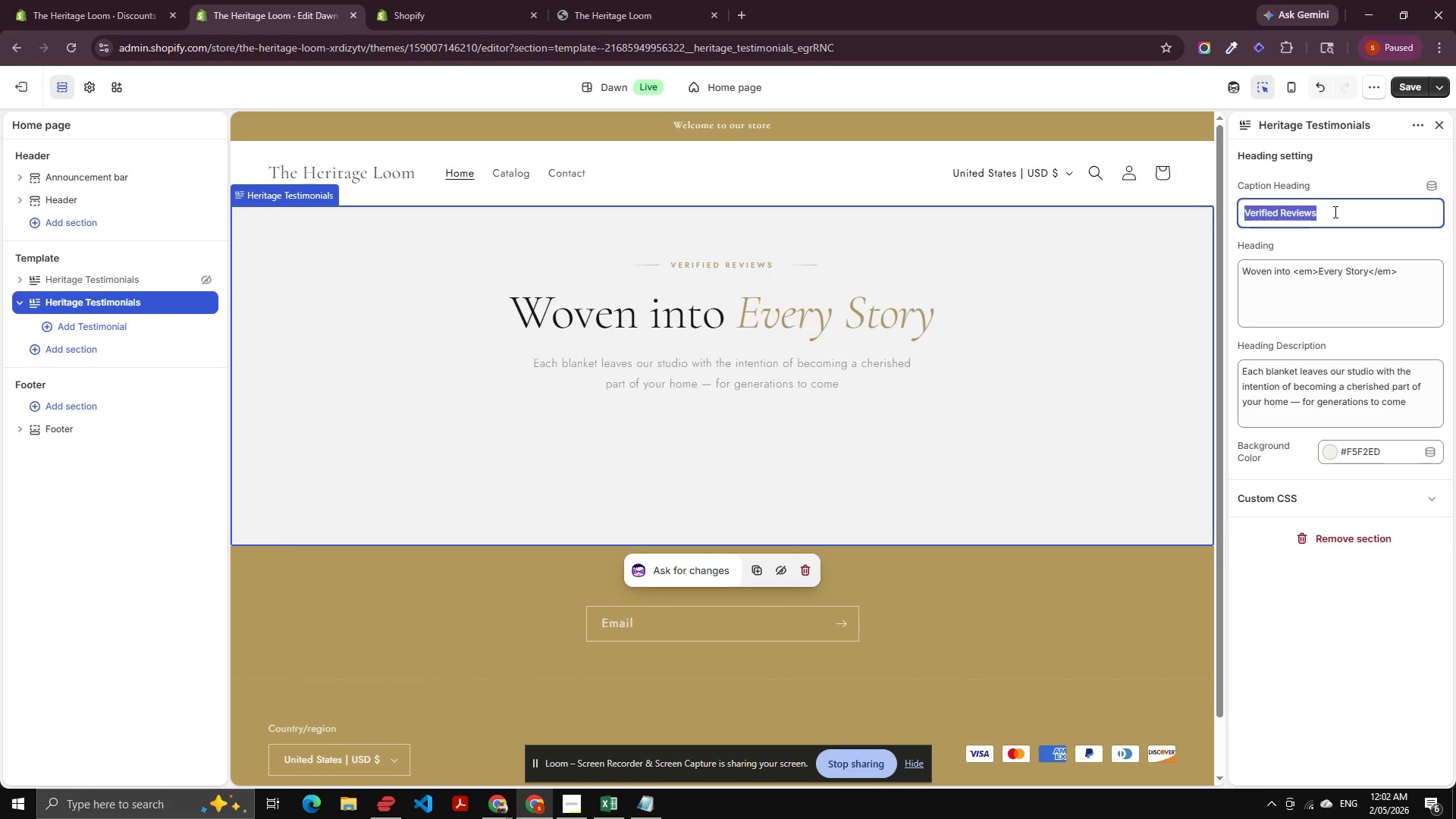 
left_click([1334, 212])
 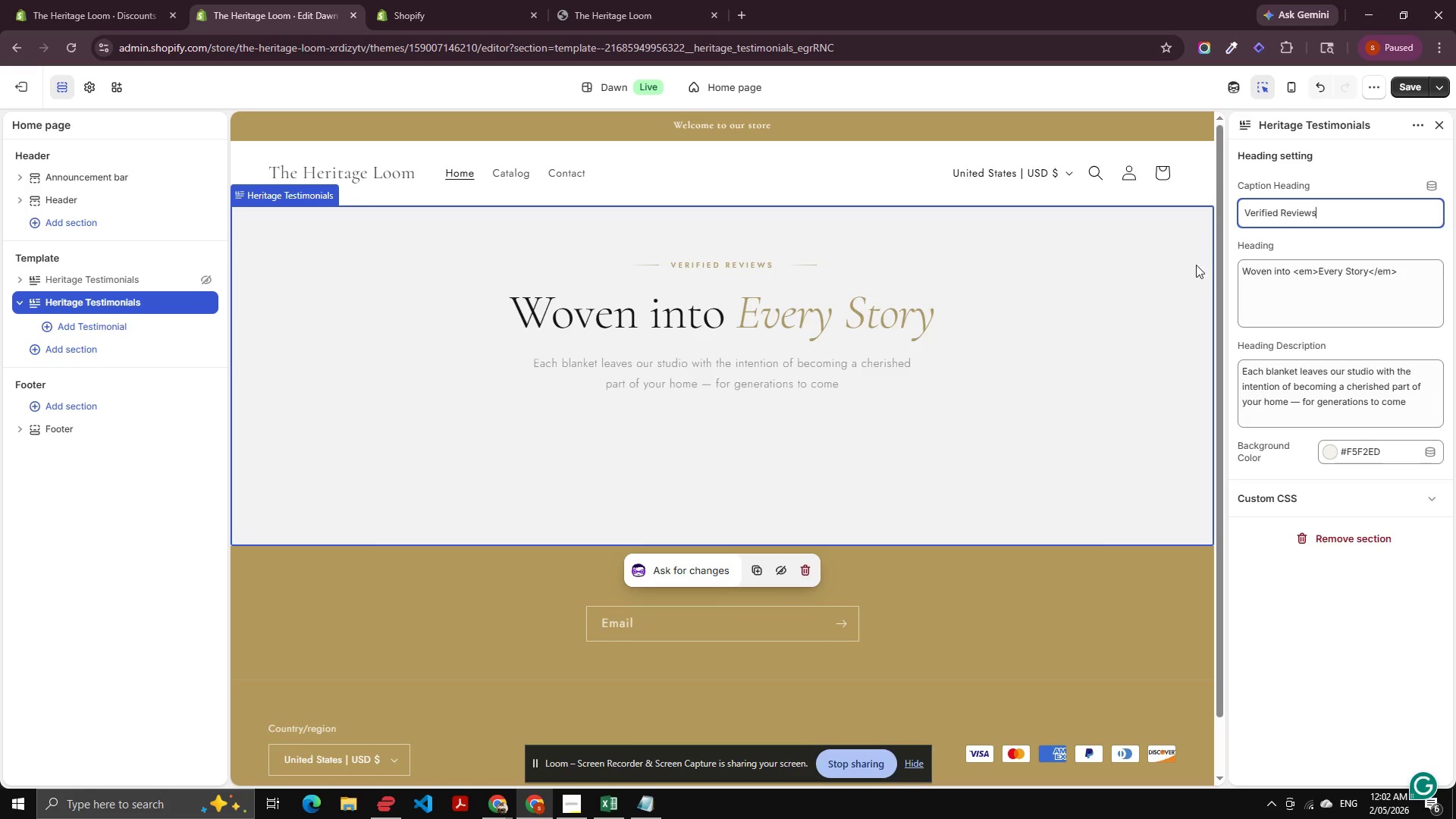 
type( fhfghfdh)
key(Backspace)
key(Backspace)
key(Backspace)
key(Backspace)
key(Backspace)
key(Backspace)
key(Backspace)
key(Backspace)
 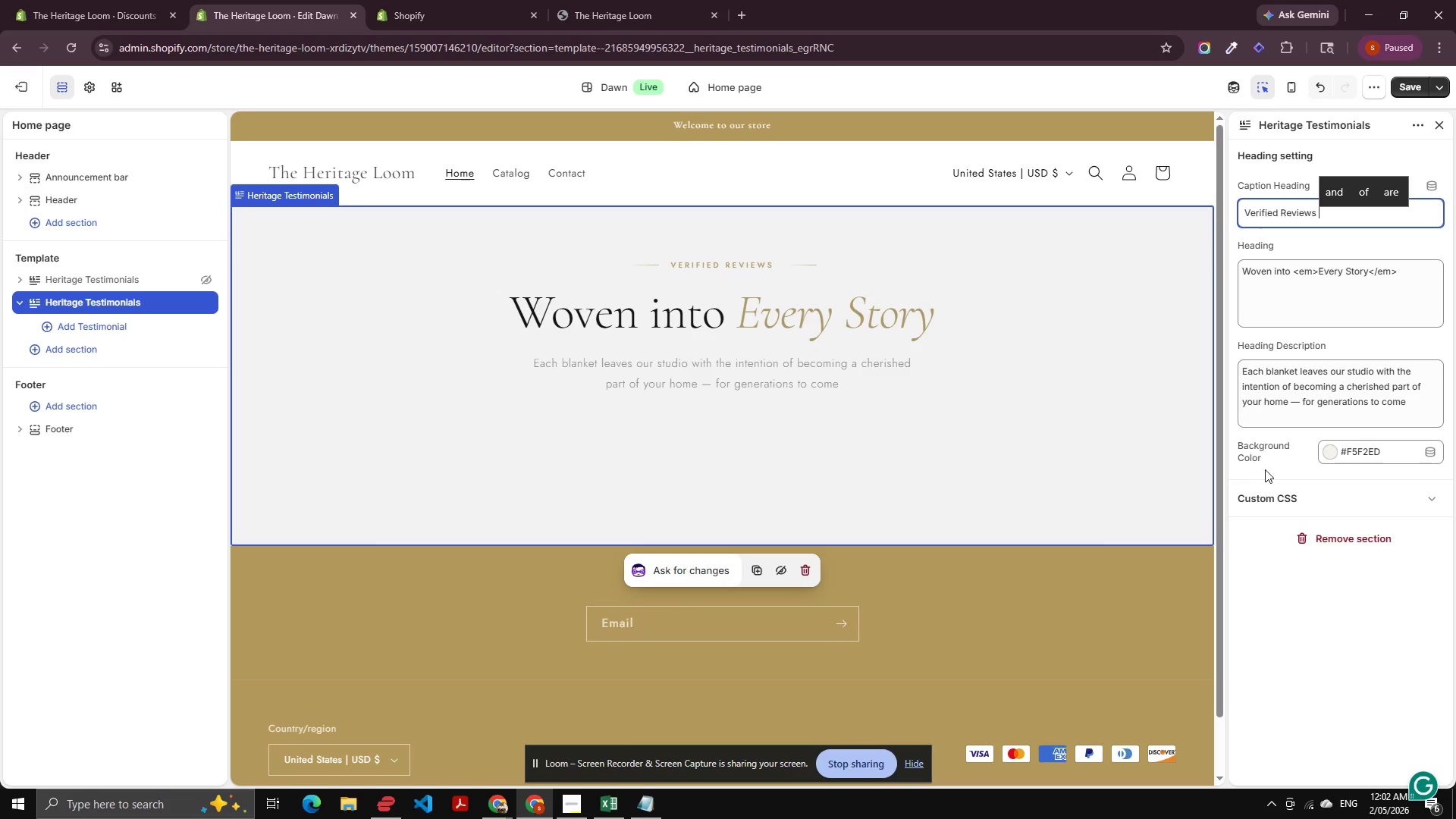 
left_click([1339, 455])
 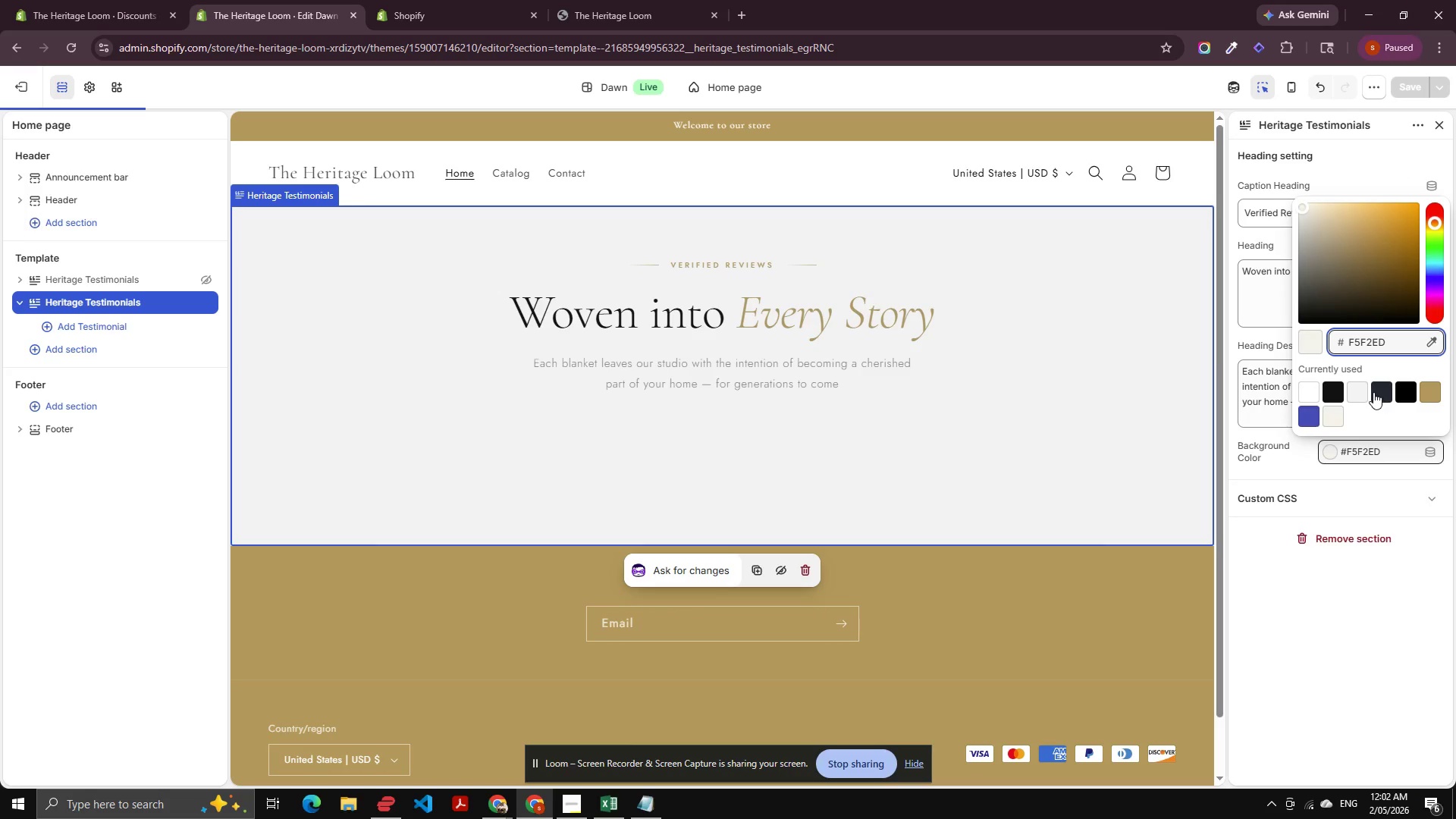 
left_click([1369, 391])
 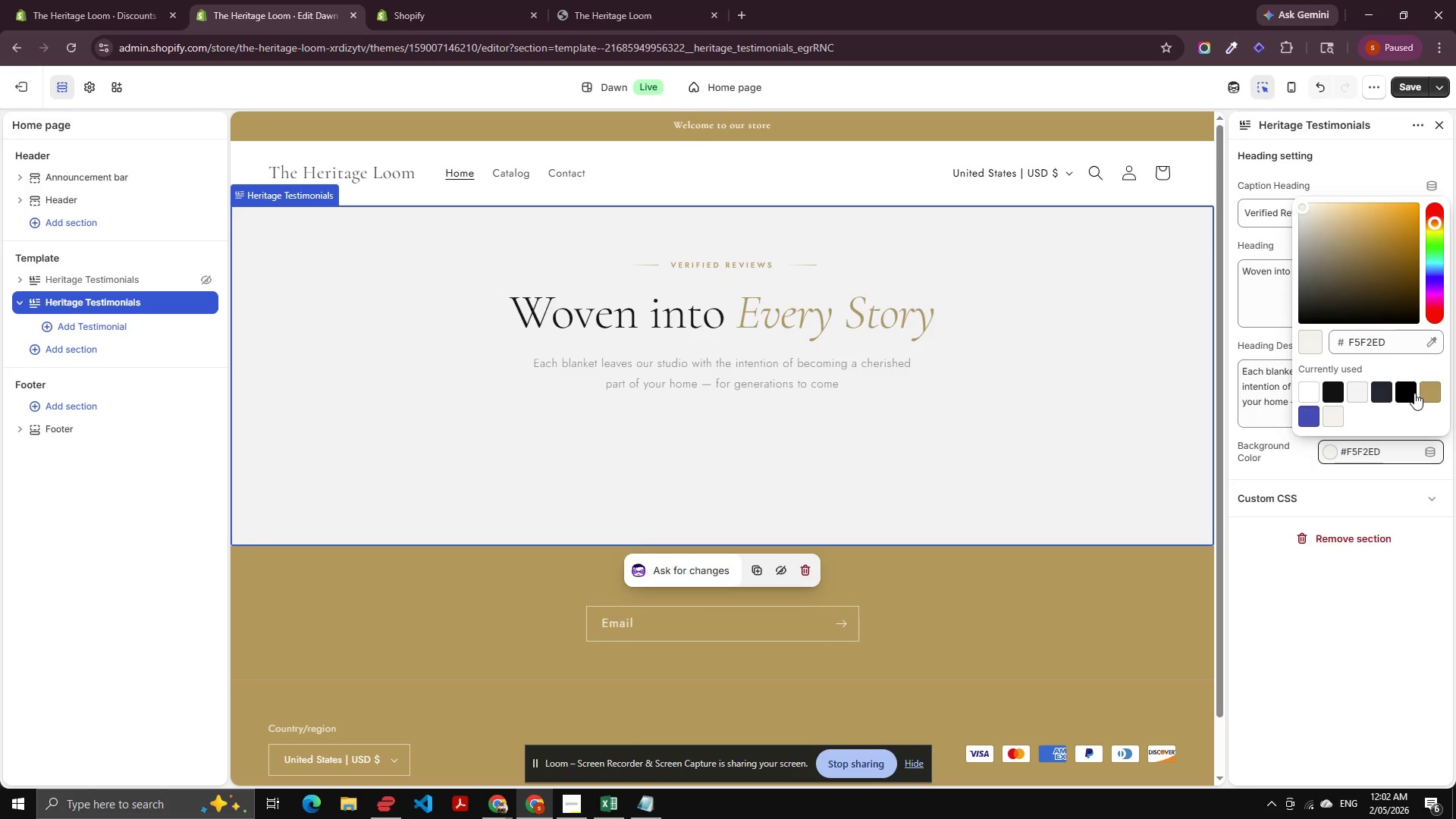 
left_click([1419, 396])
 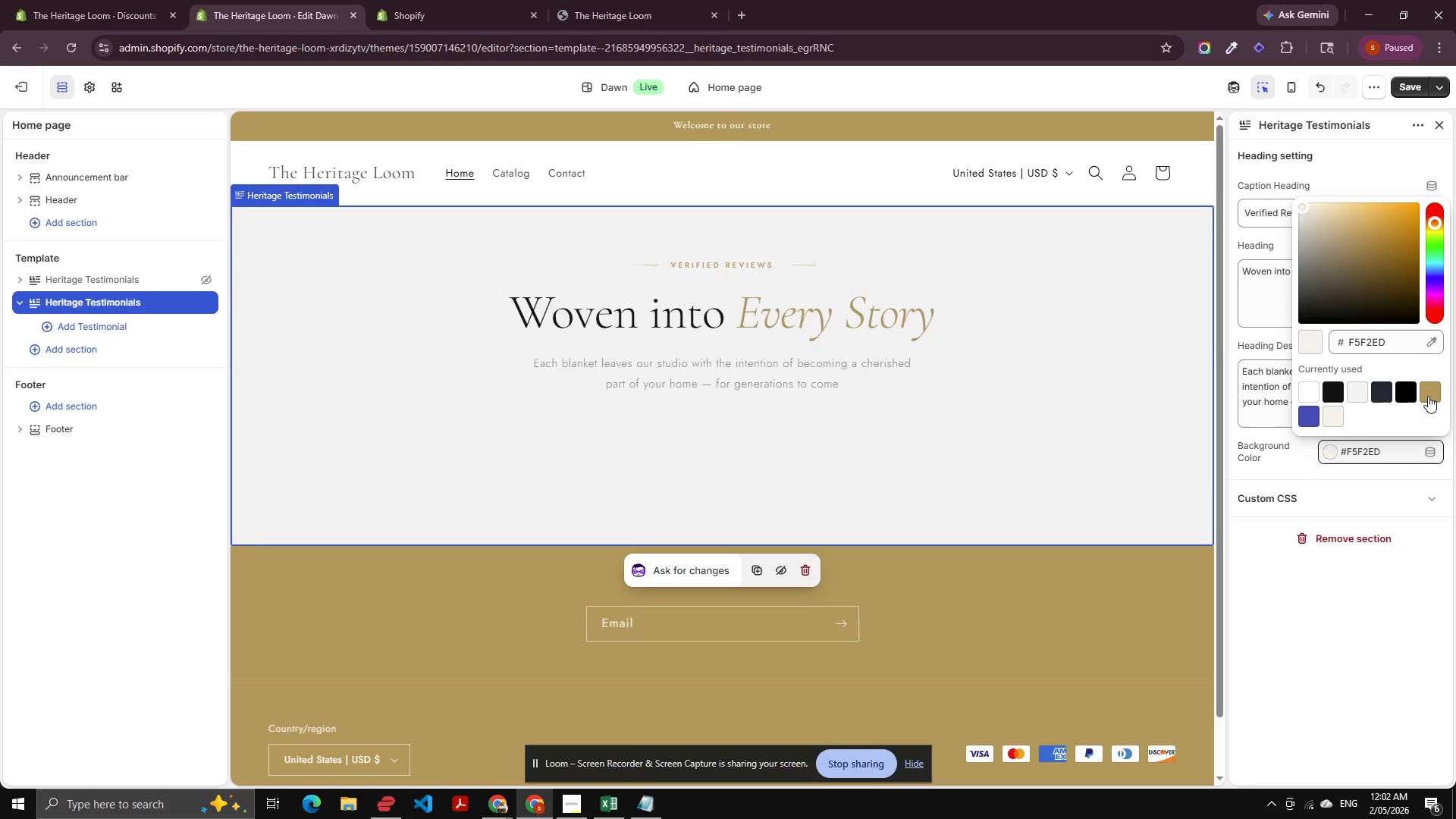 
left_click([1428, 396])
 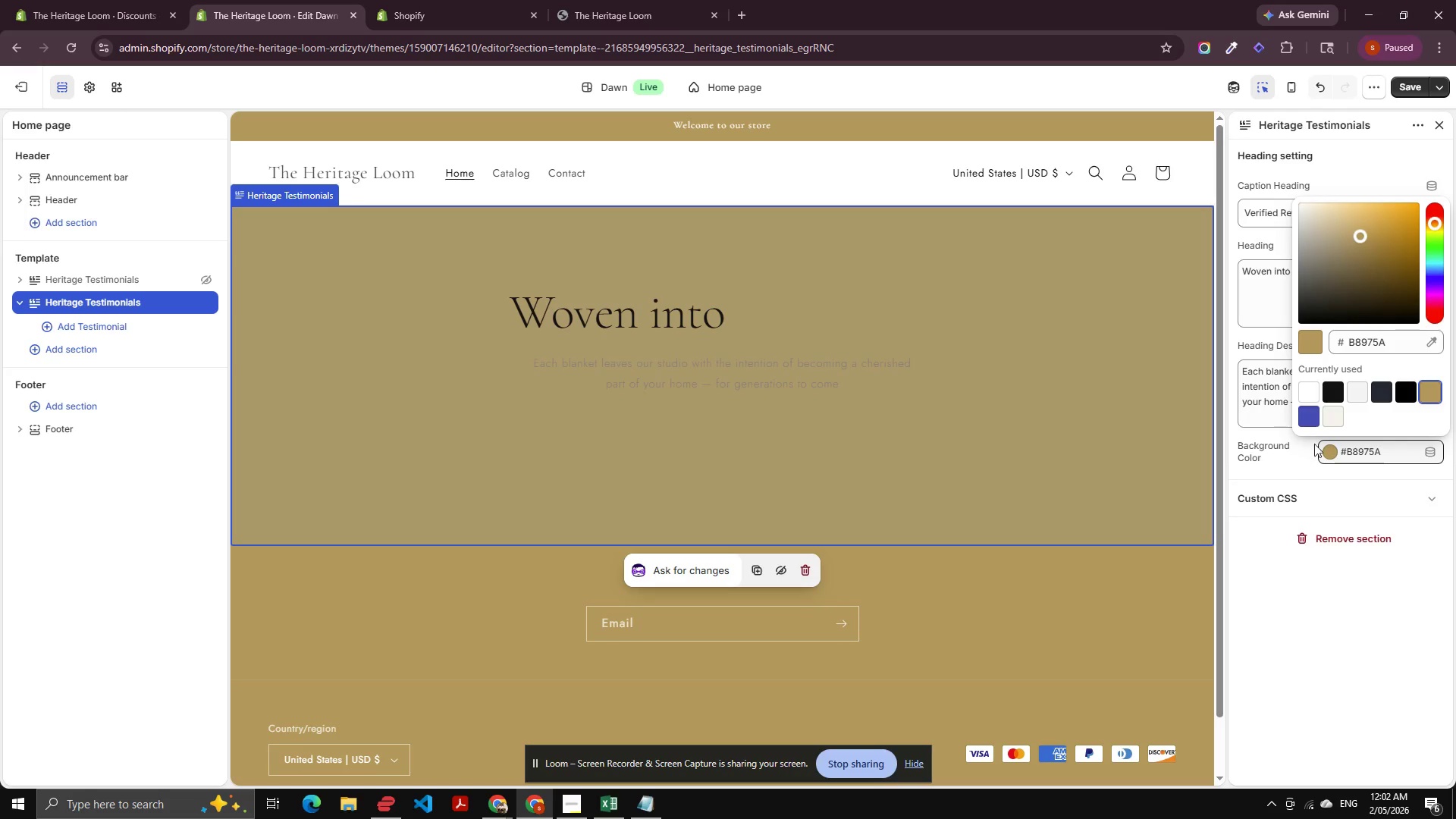 
left_click([1328, 422])
 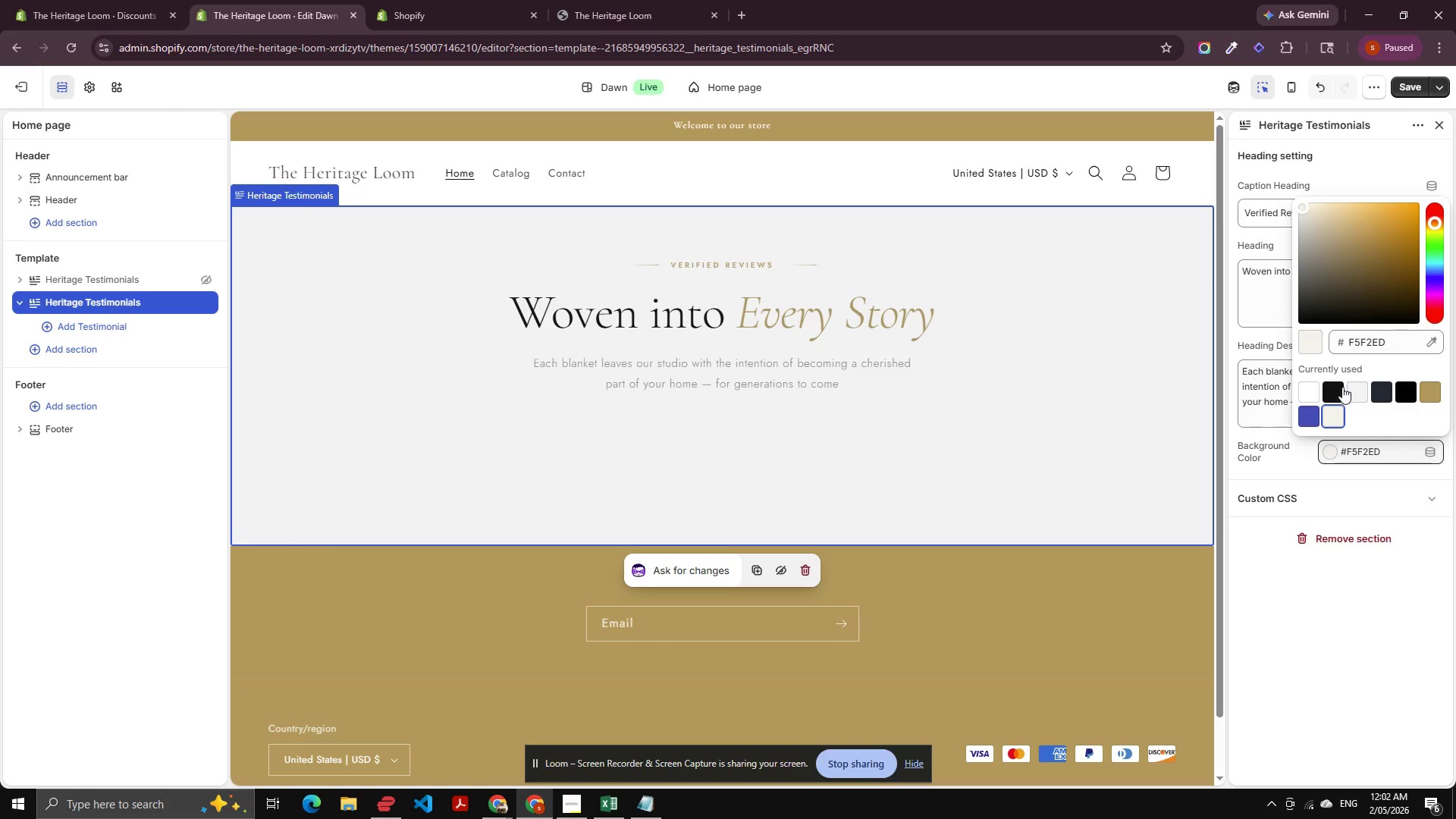 
left_click([1308, 393])
 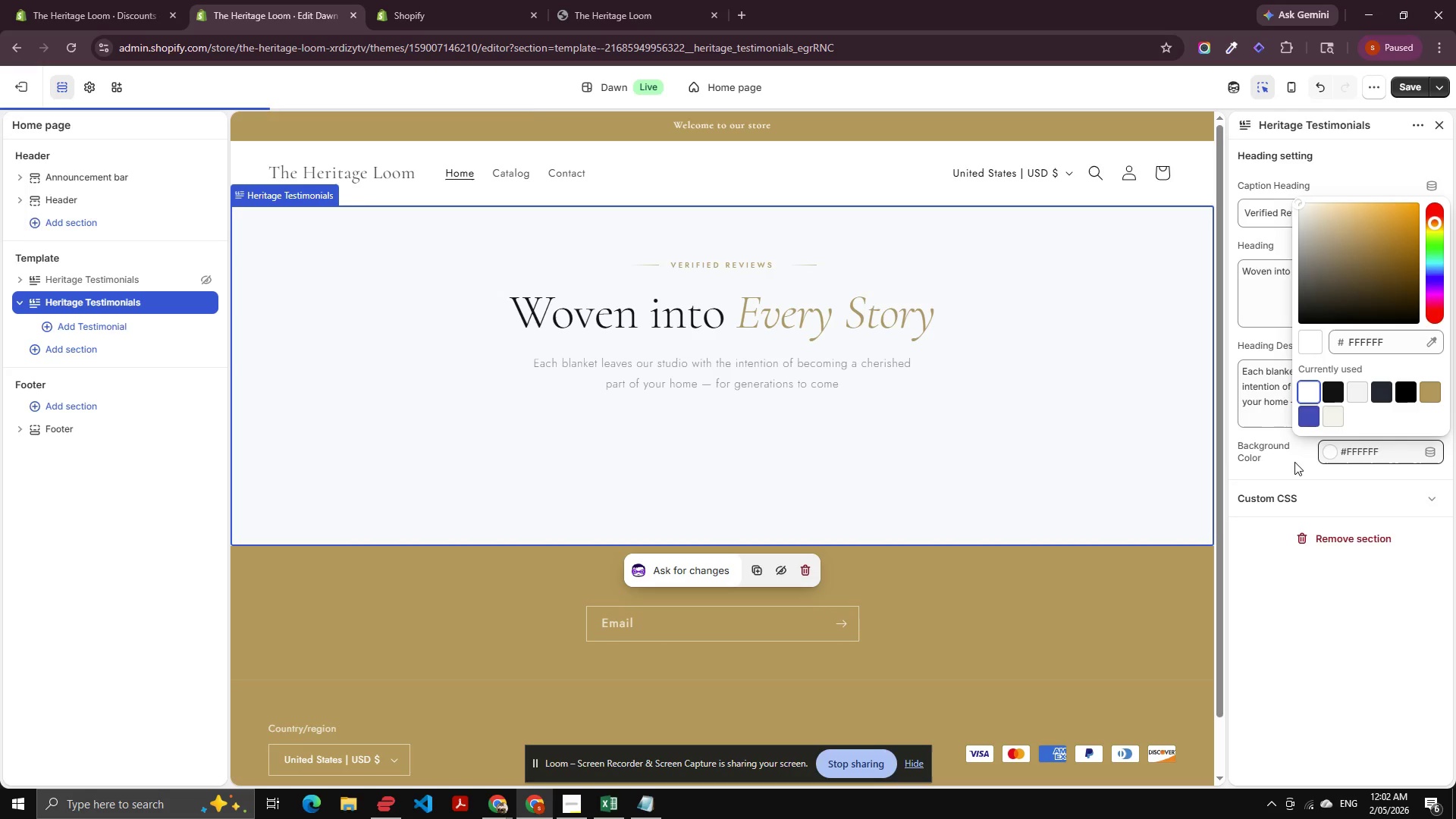 
left_click([1291, 455])
 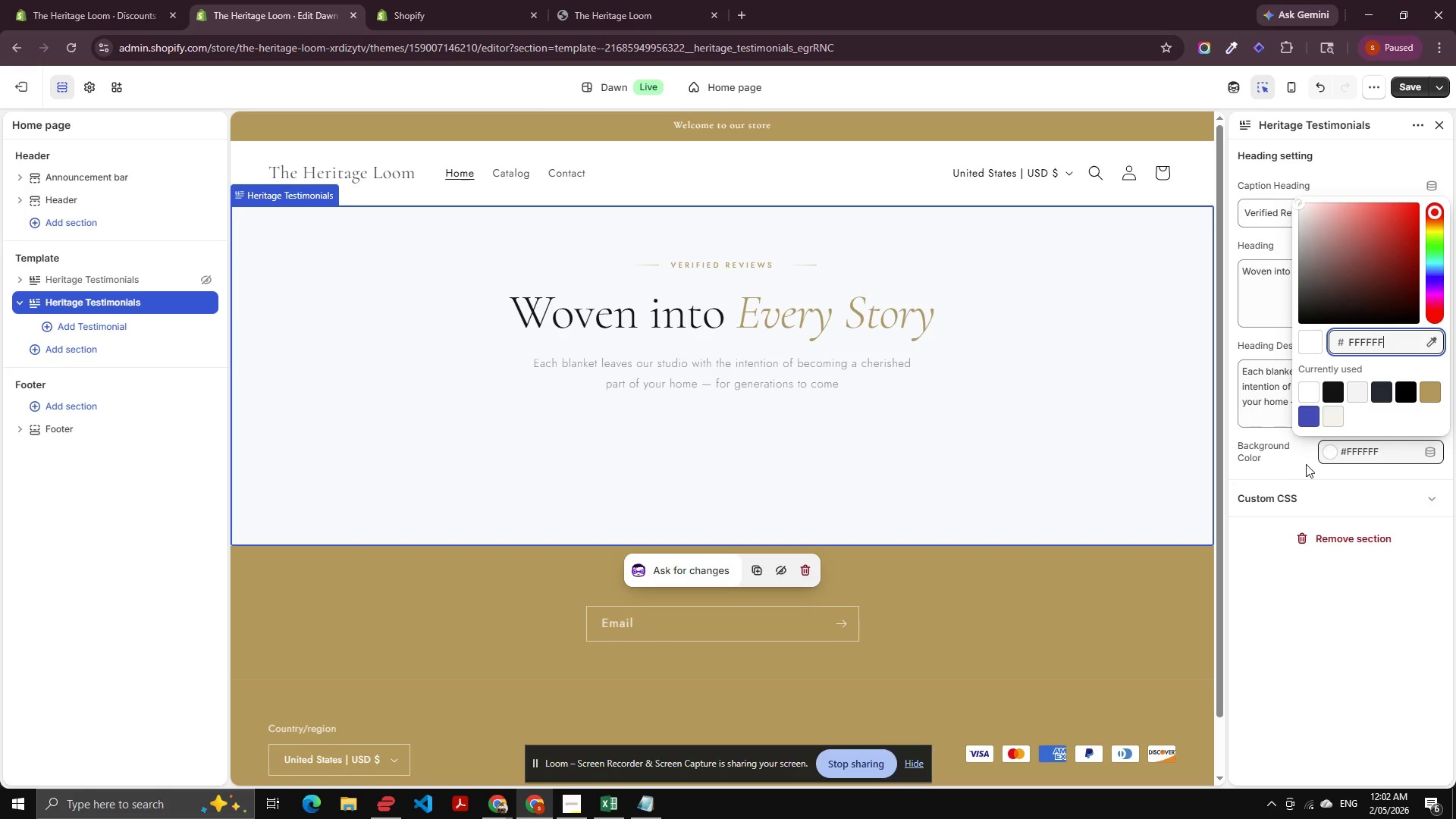 
key(Control+Z)
 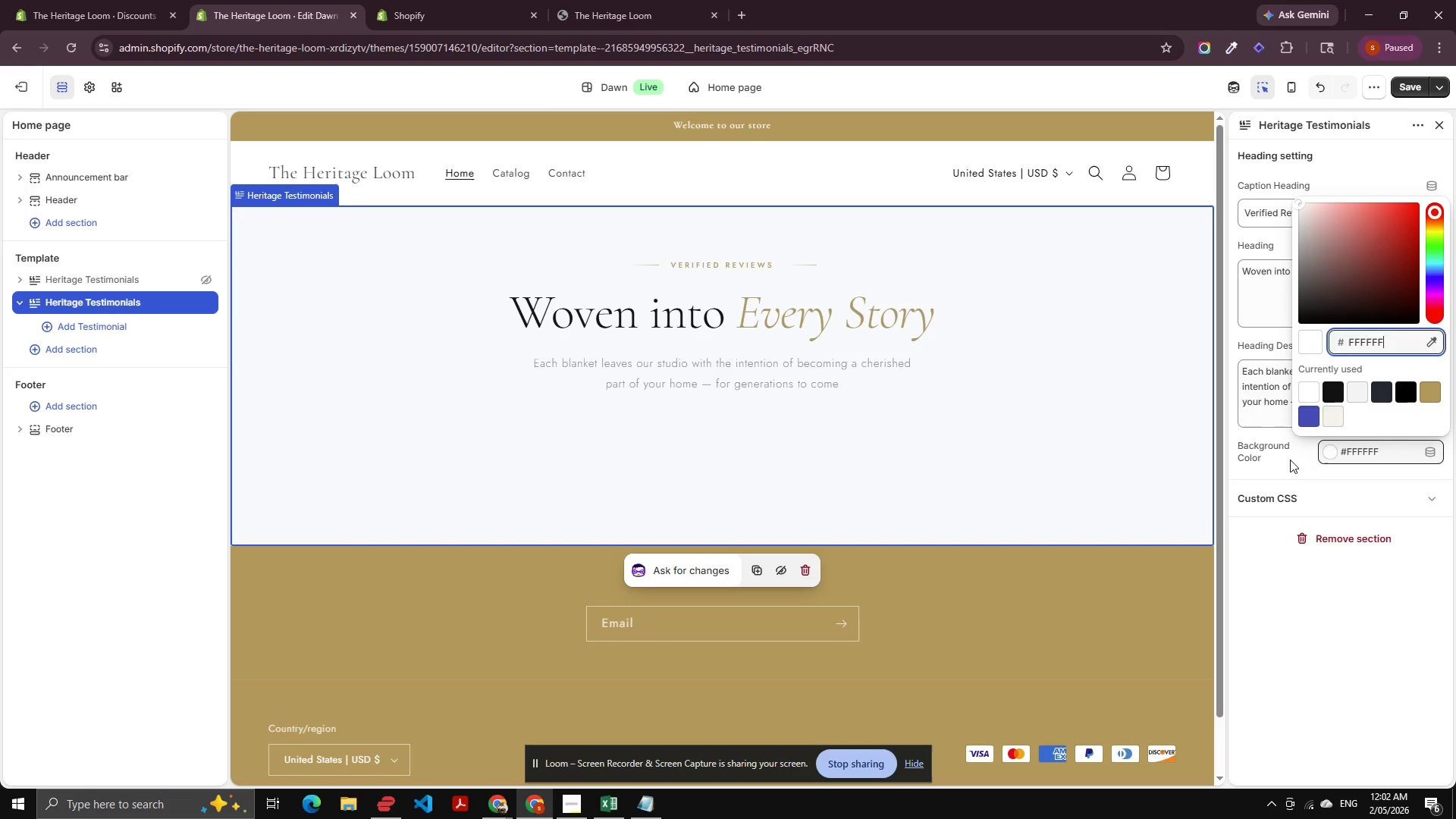 
left_click([1290, 460])
 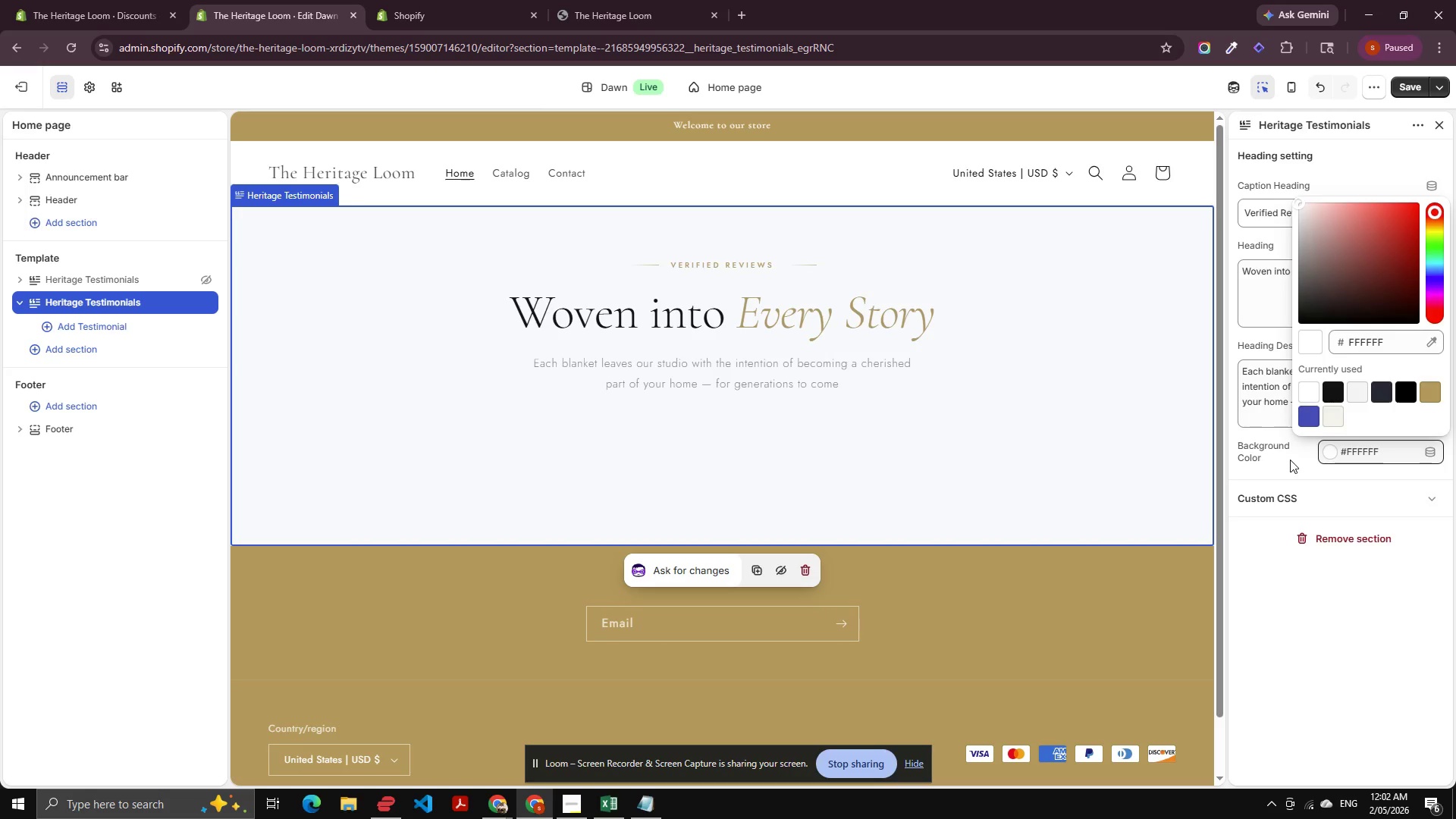 
key(Control+Z)
 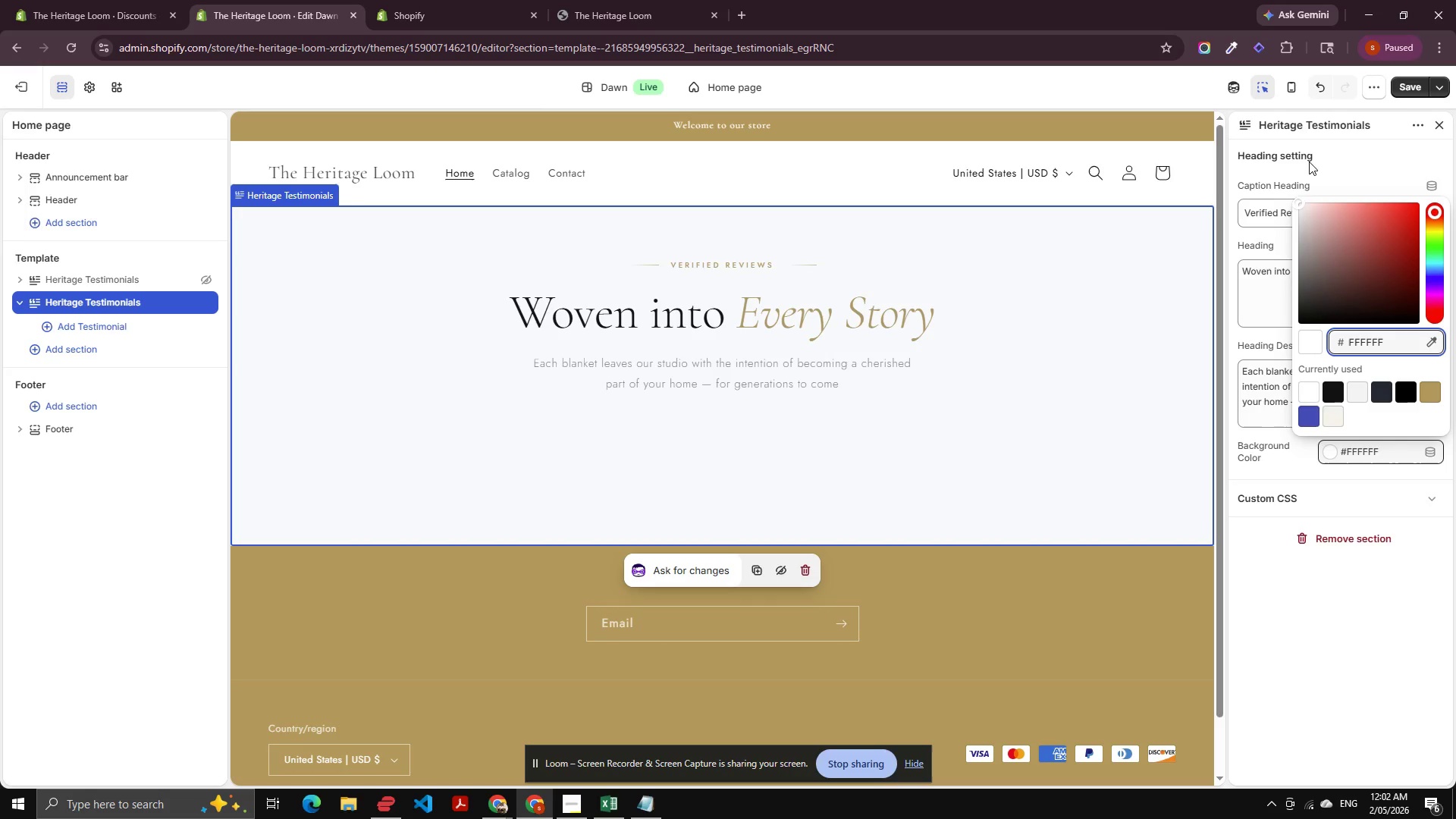 
key(Control+Z)
 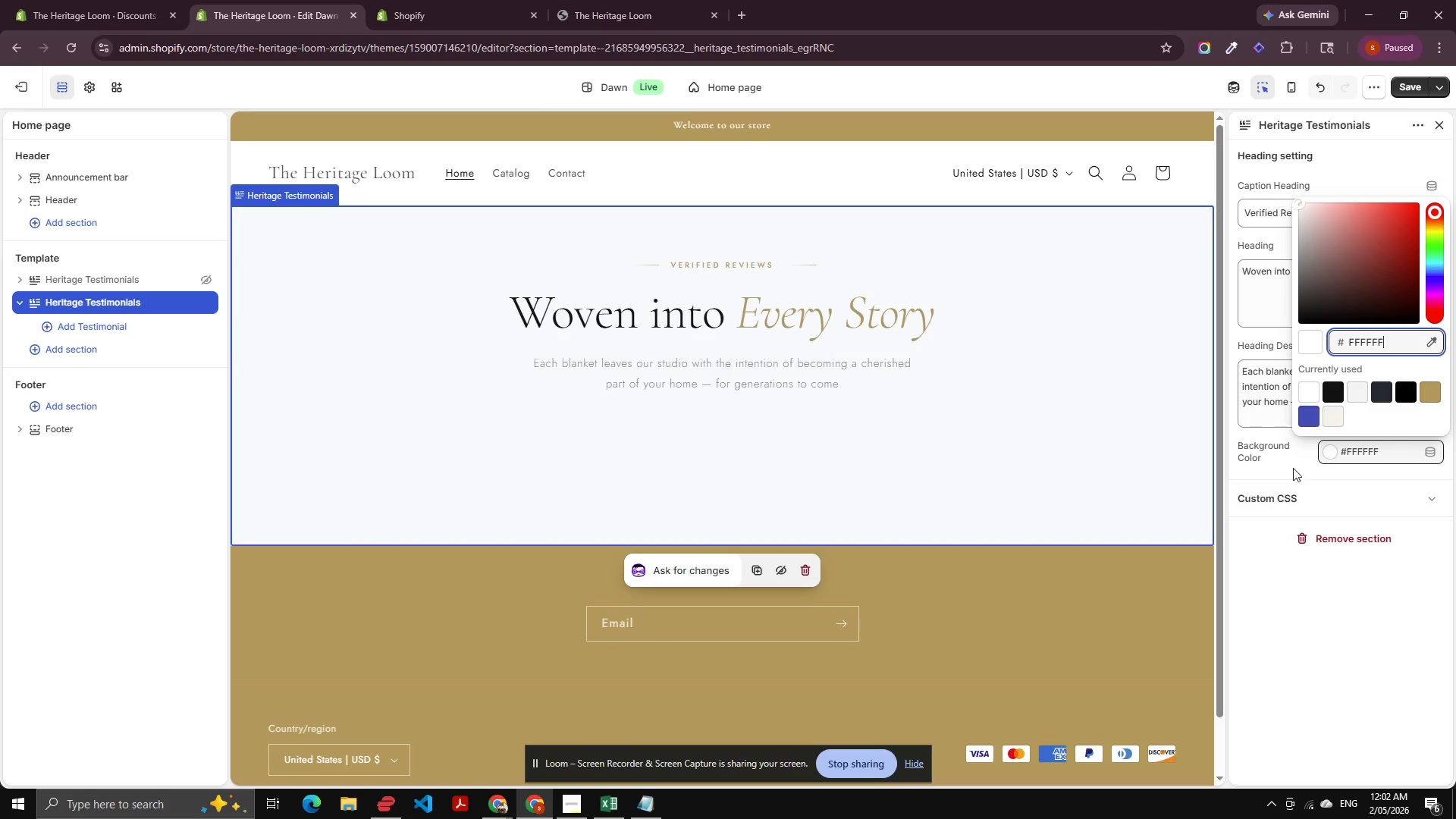 
left_click([1295, 448])
 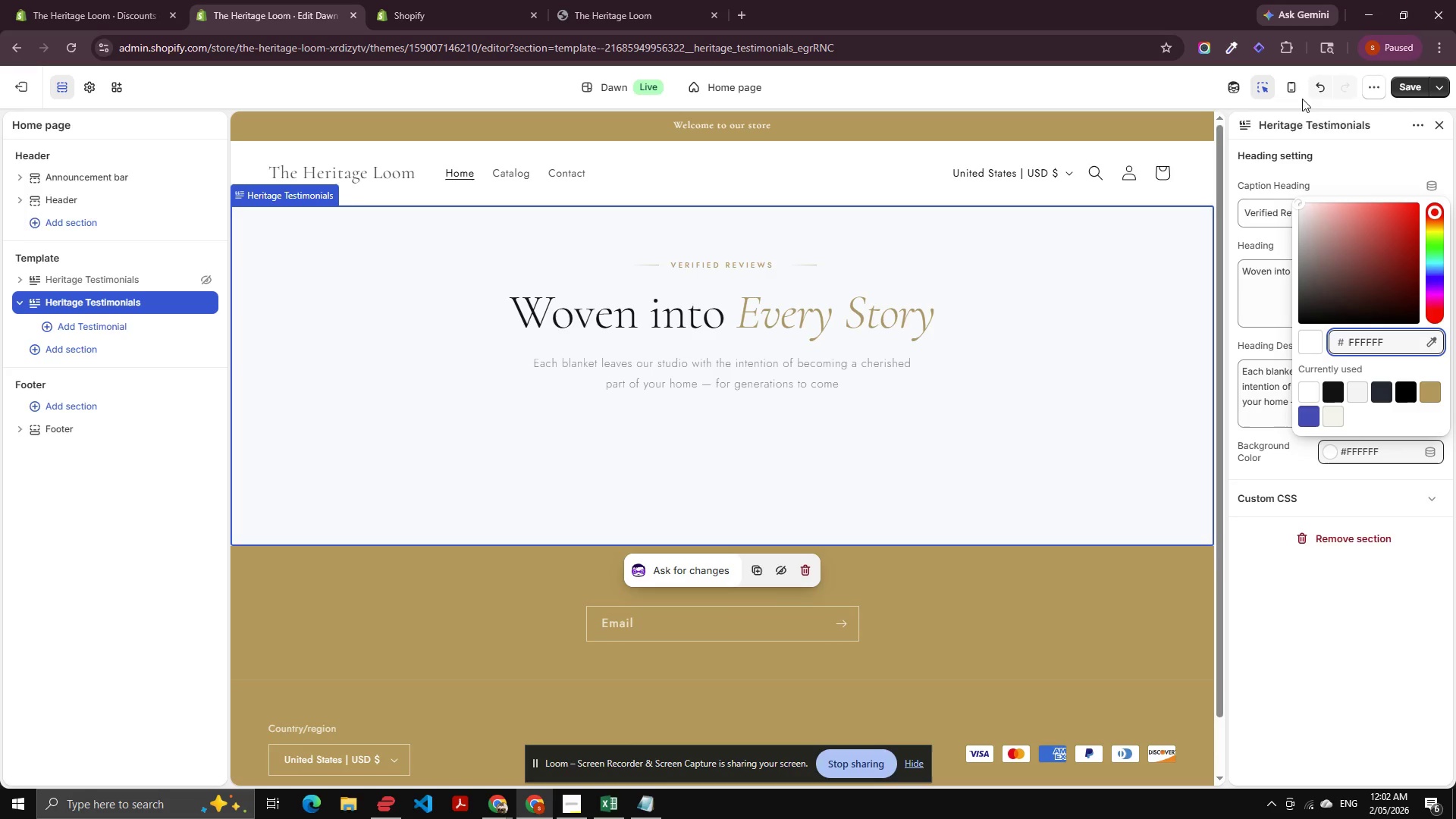 
left_click([1316, 81])
 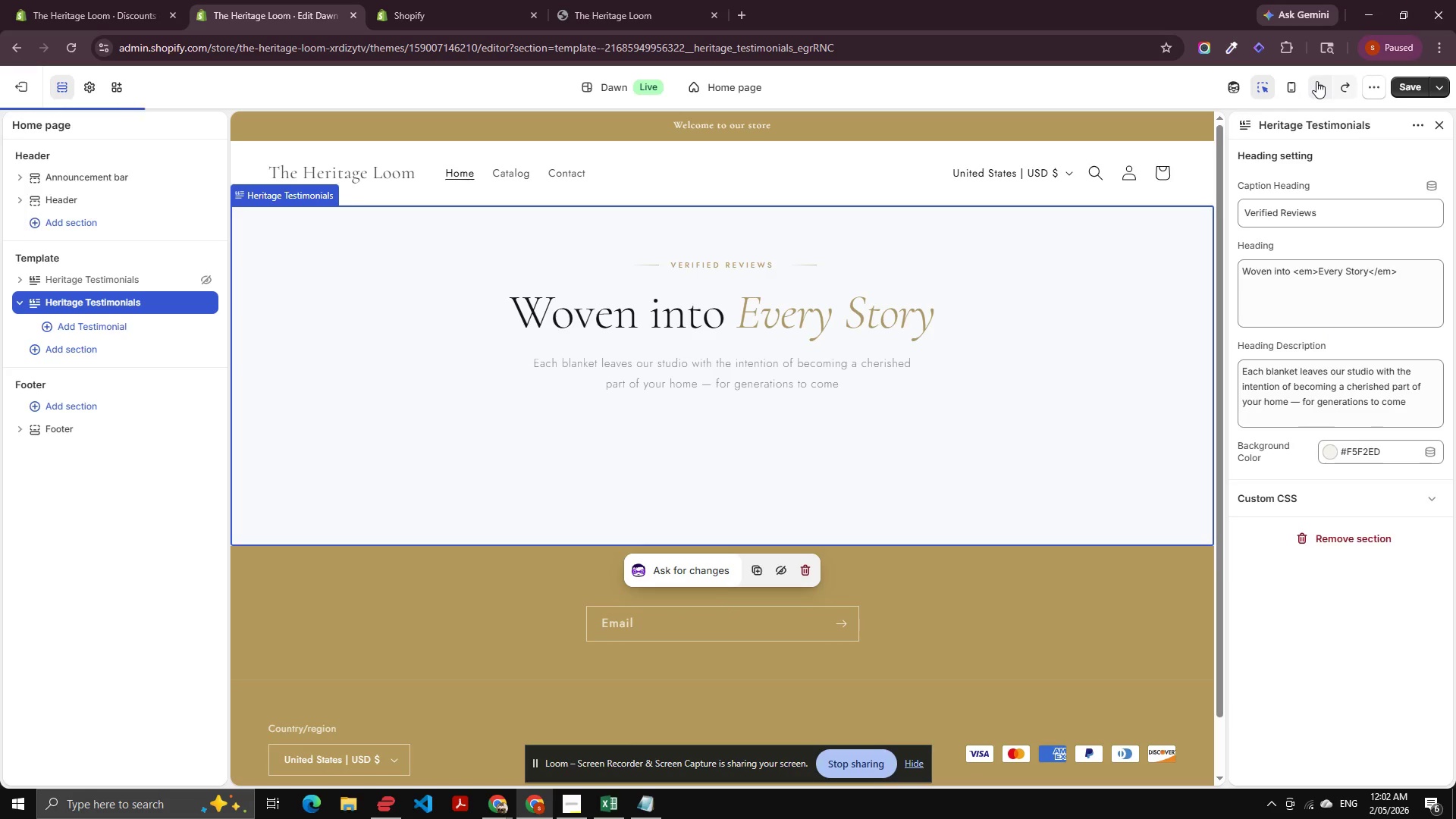 
left_click([1316, 81])
 